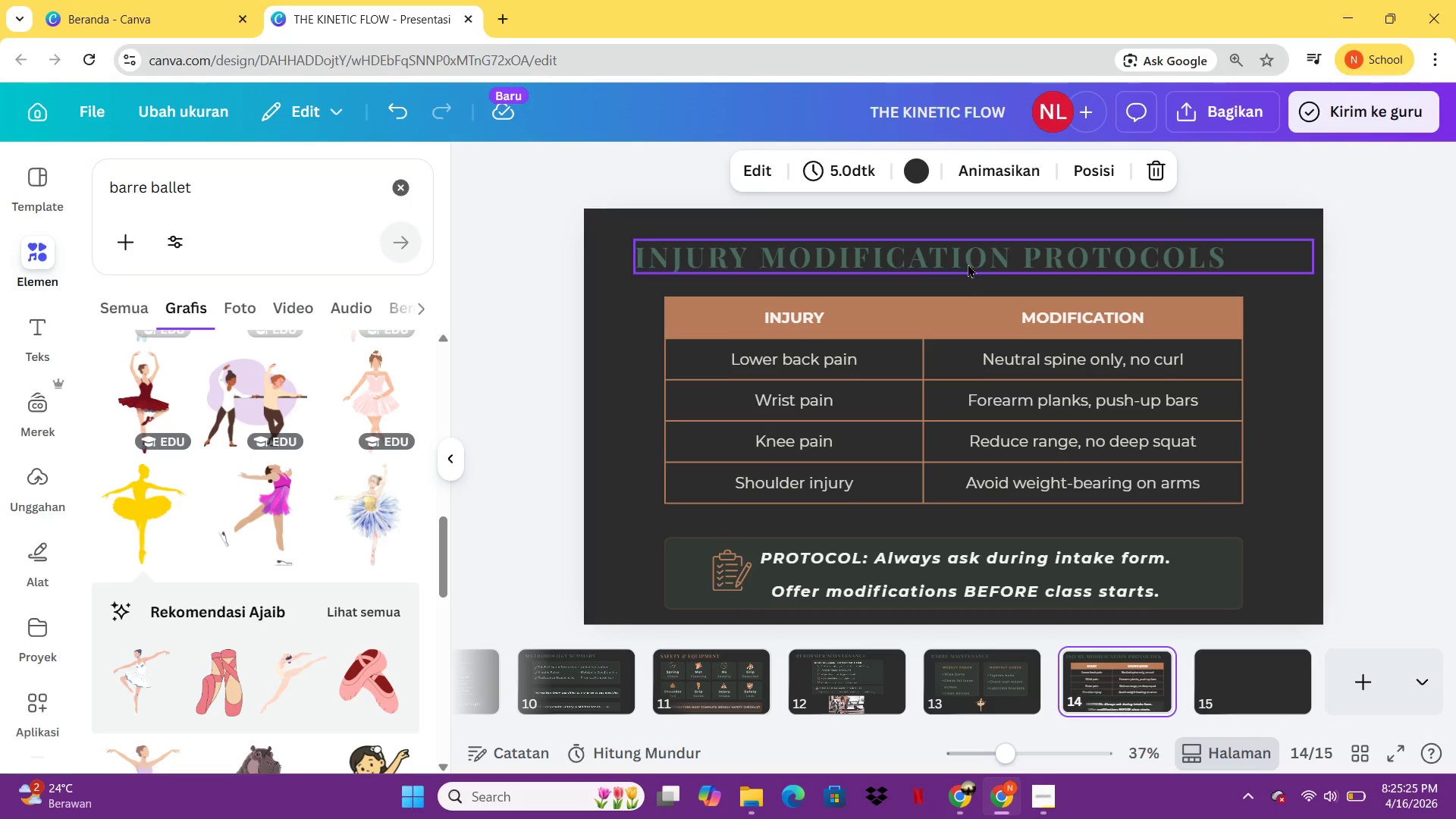 
left_click([967, 263])
 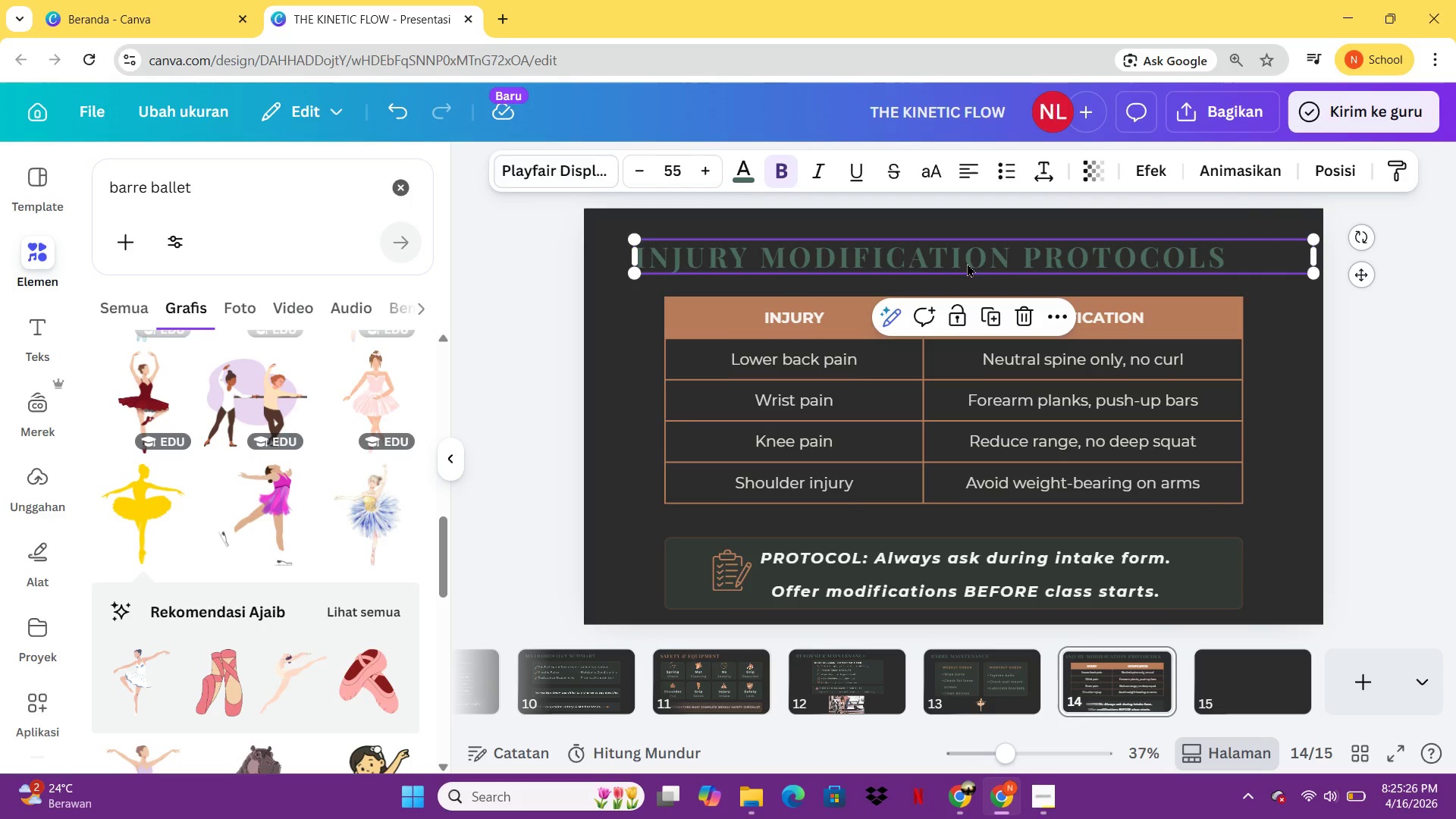 
key(Control+C)
 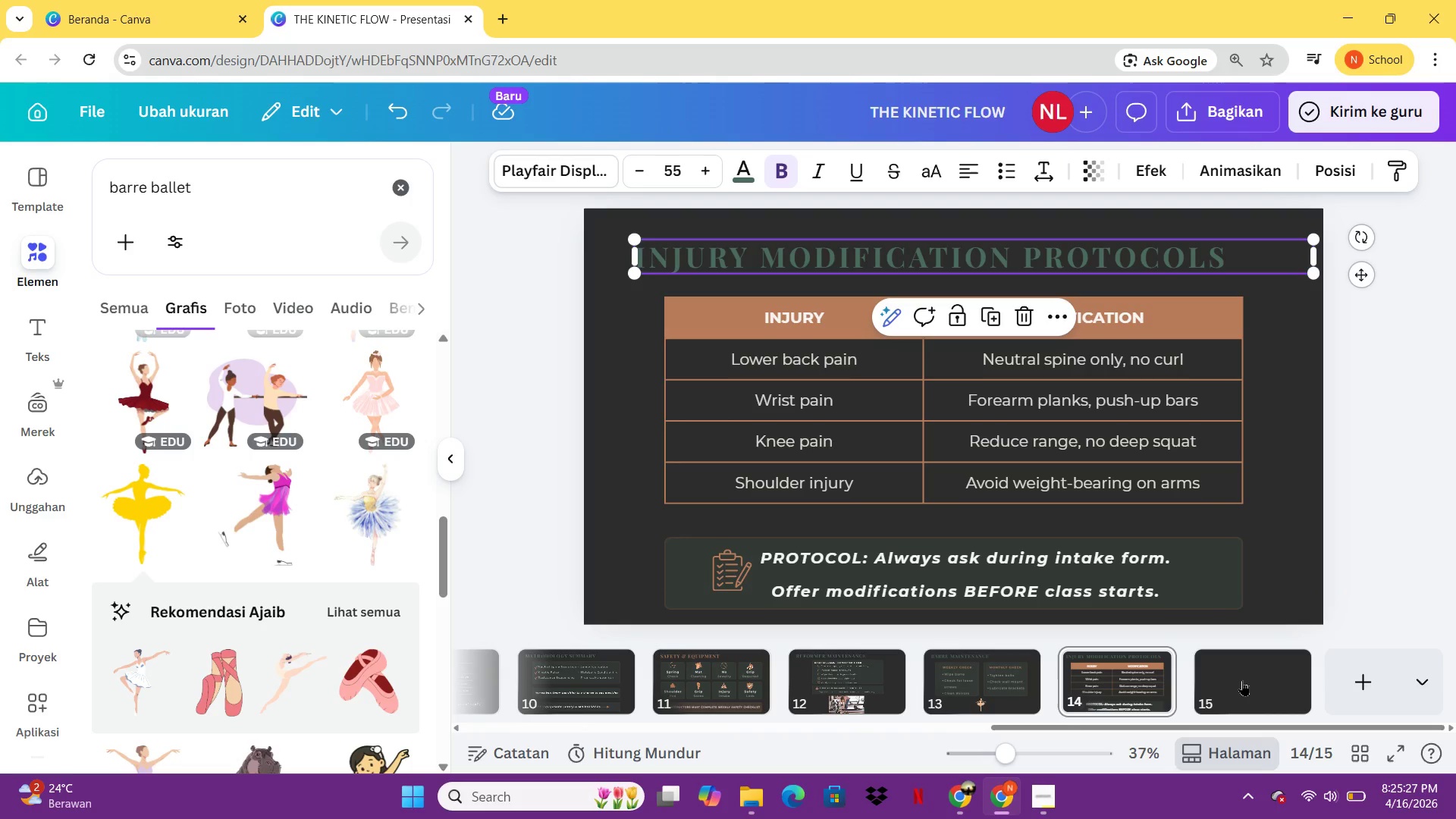 
left_click([1242, 680])
 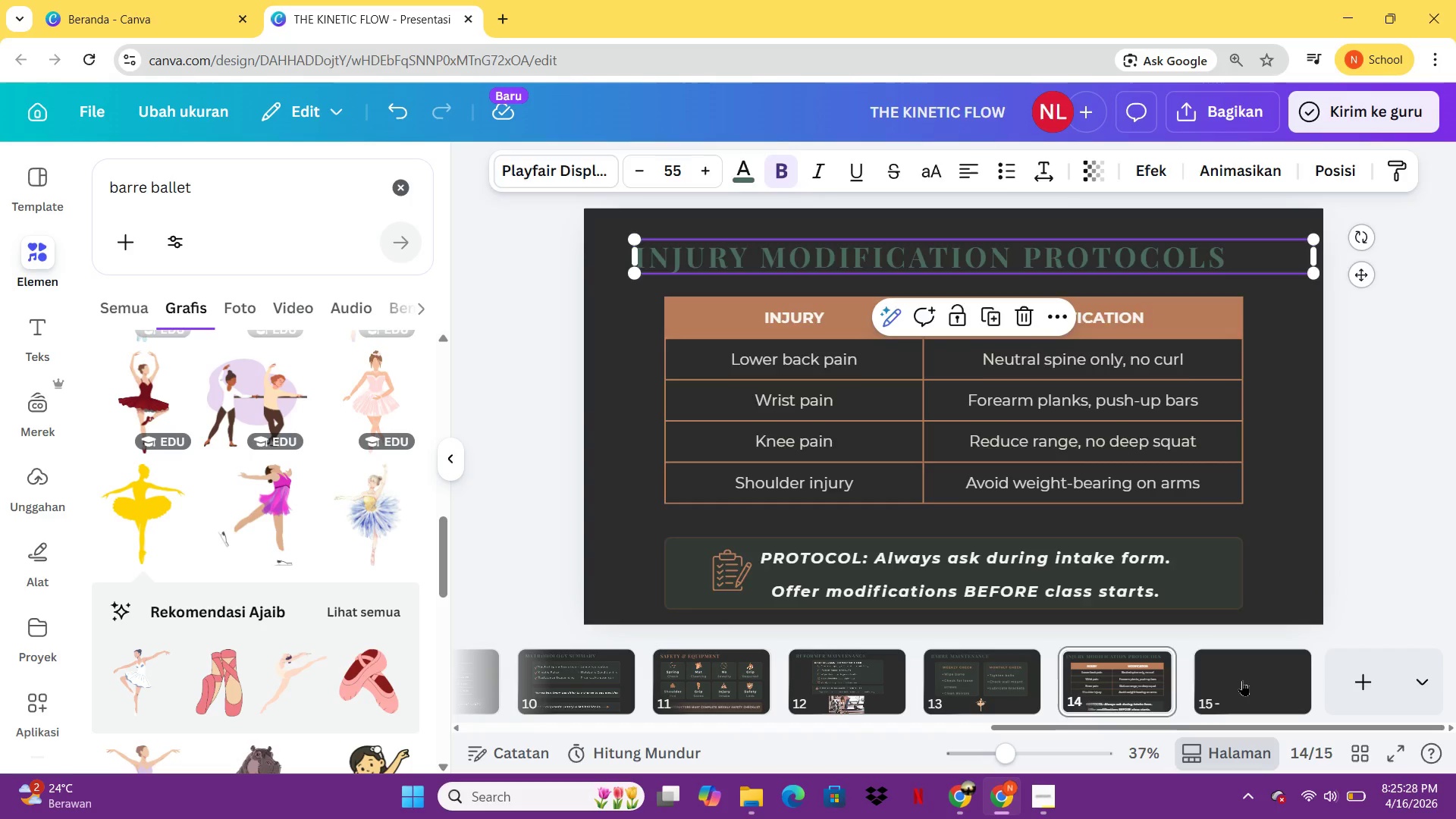 
key(Control+V)
 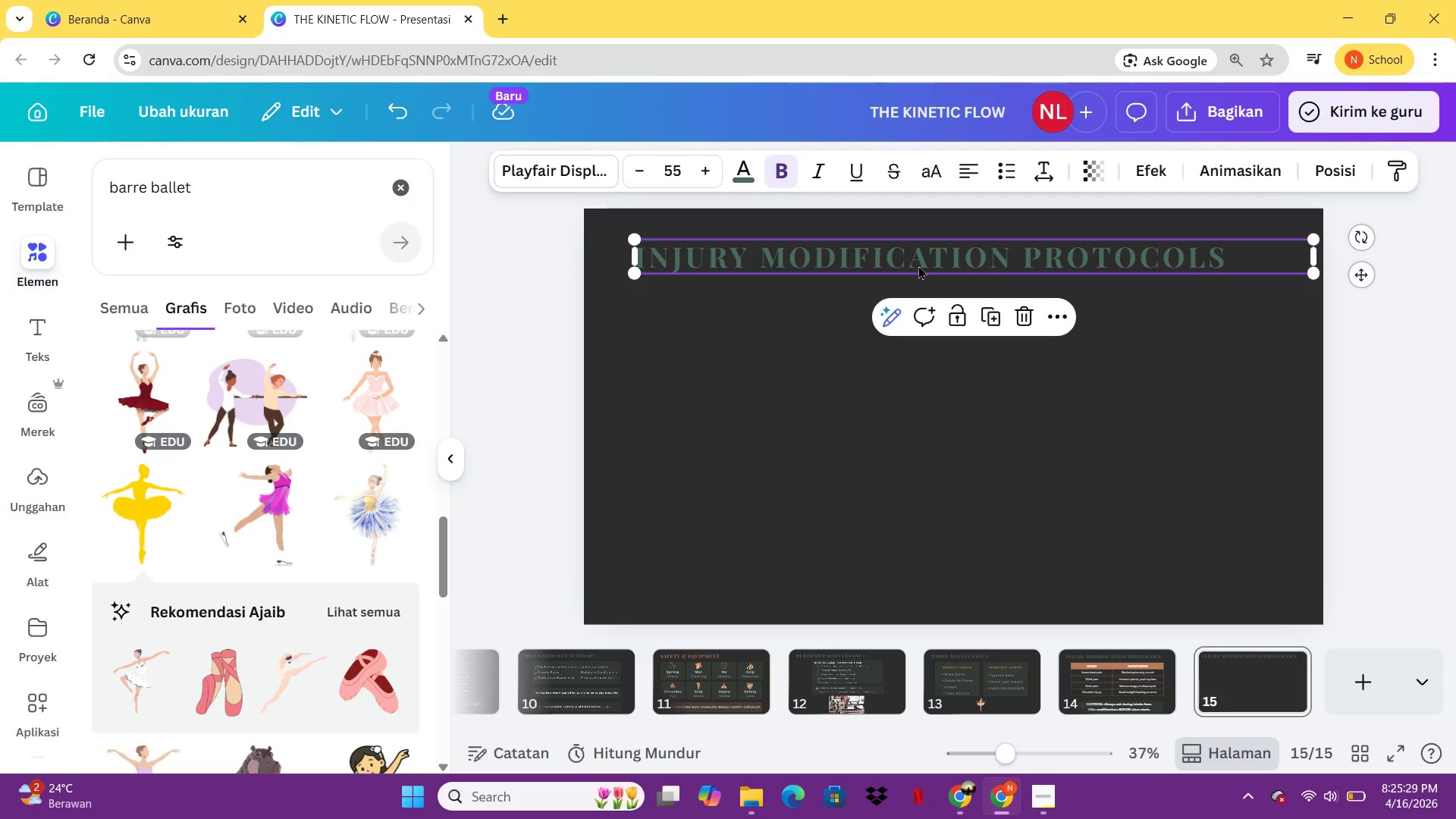 
double_click([918, 265])
 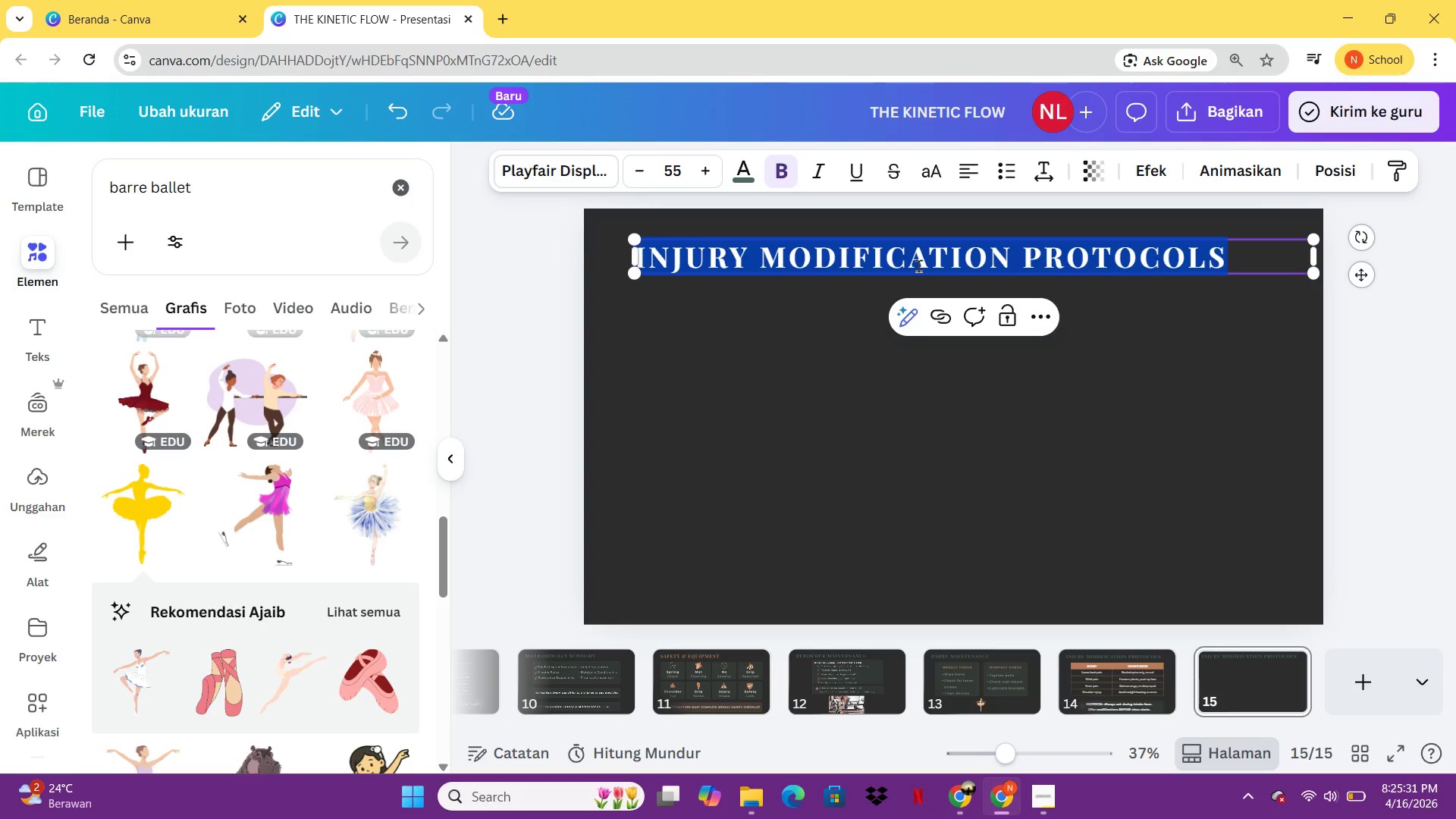 
type(SAFETY SUMMARY)
 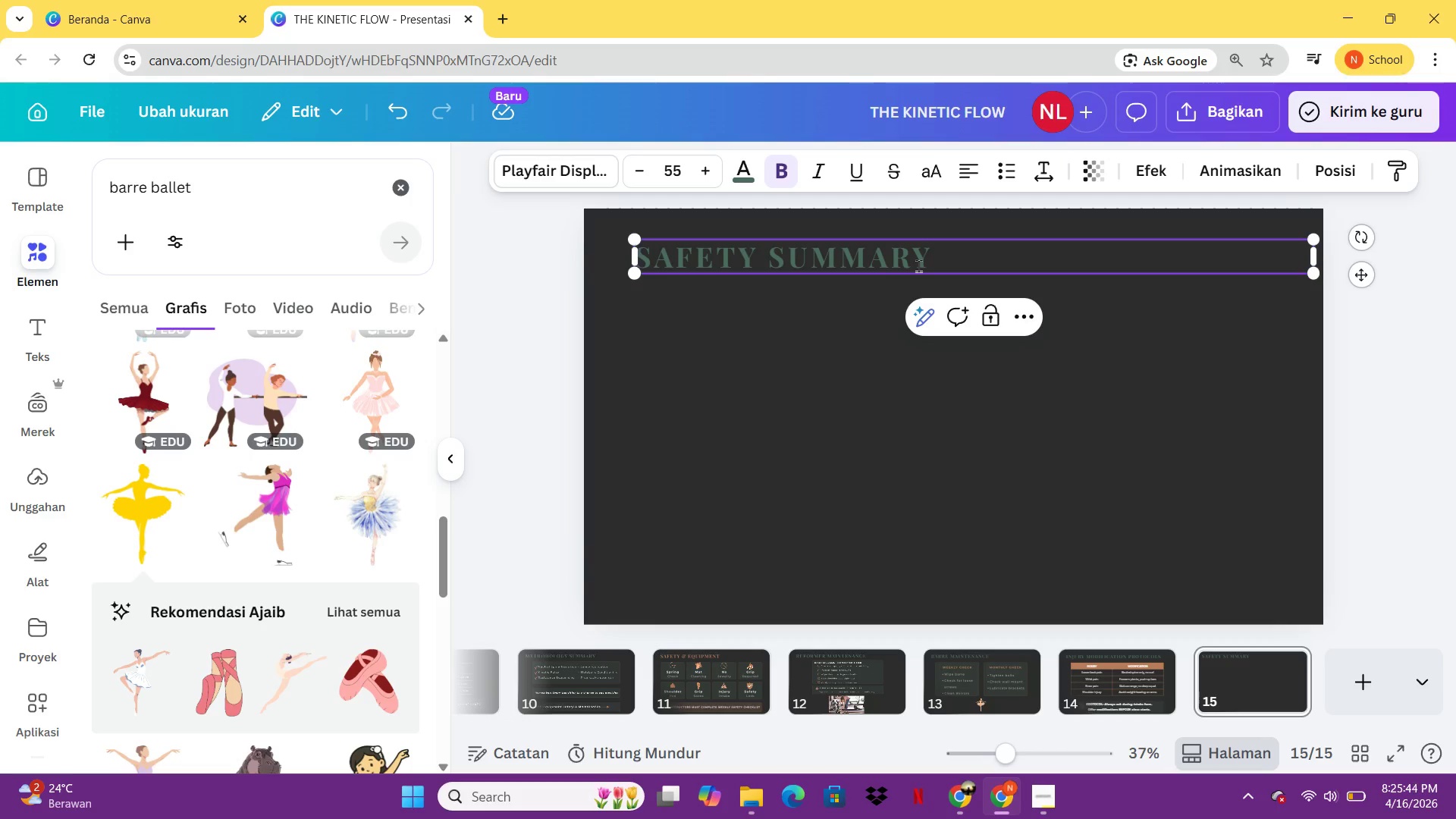 
wait(13.2)
 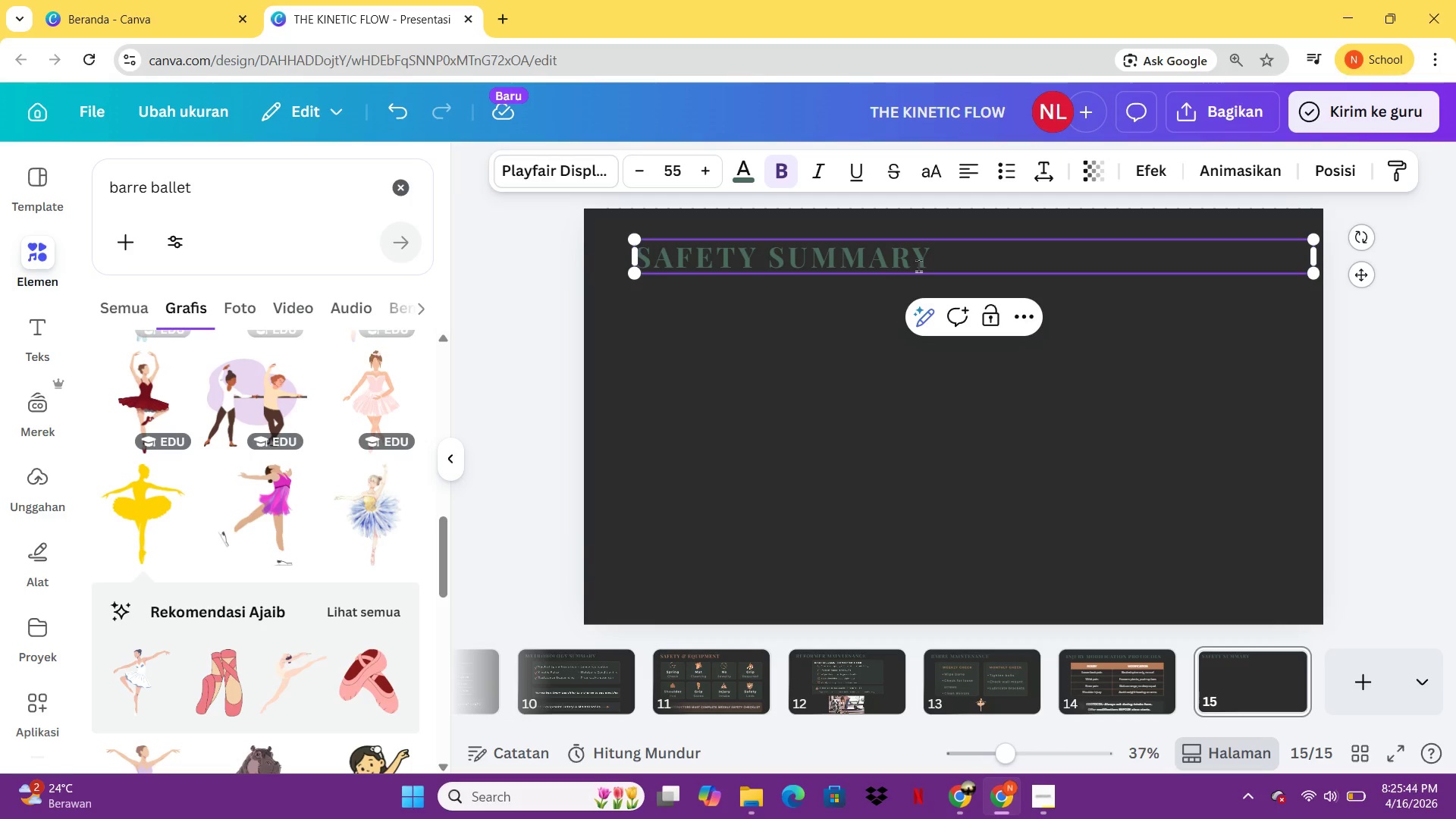 
left_click([694, 664])
 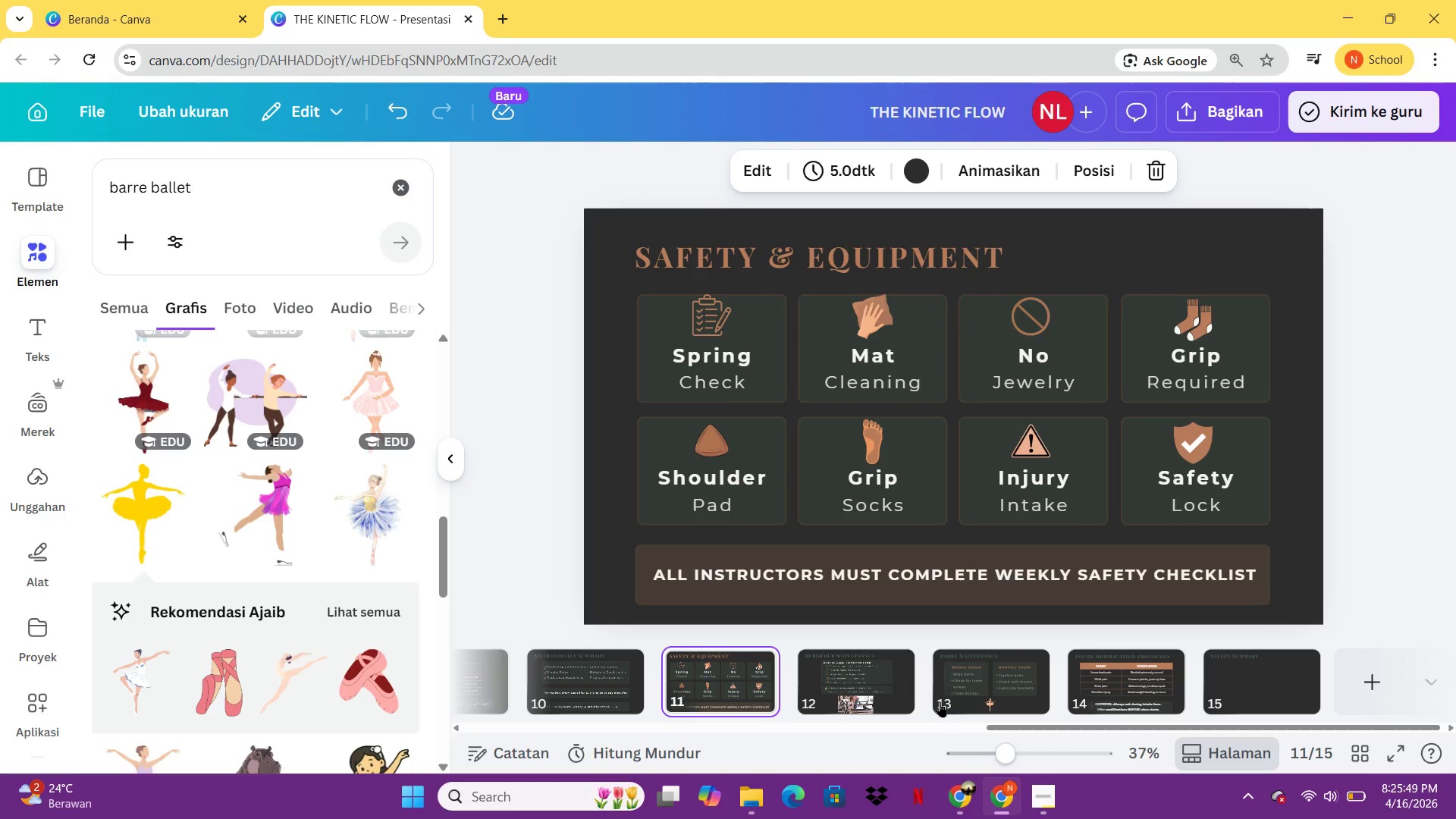 
mouse_move([1022, 683])
 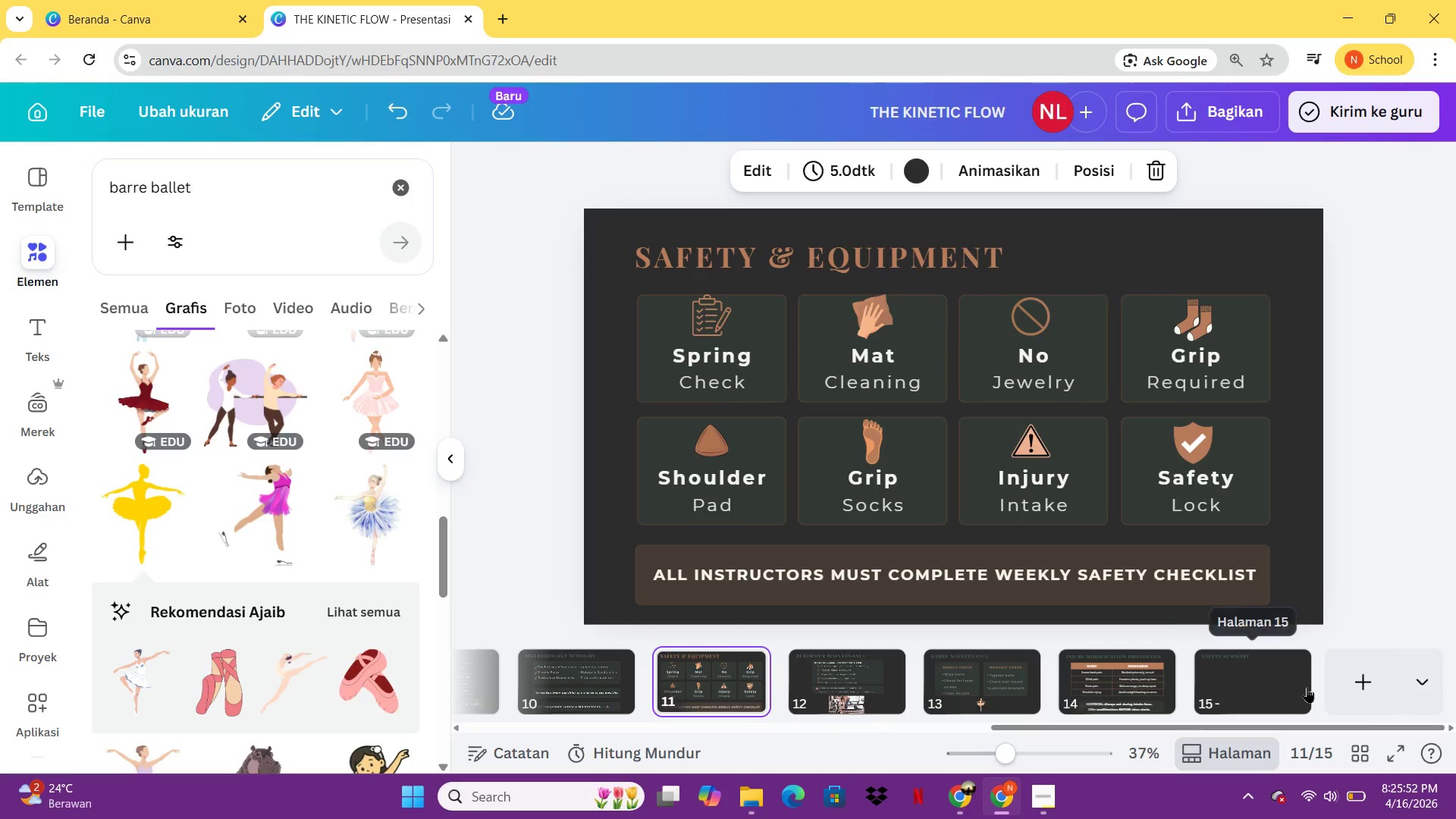 
left_click([1241, 686])
 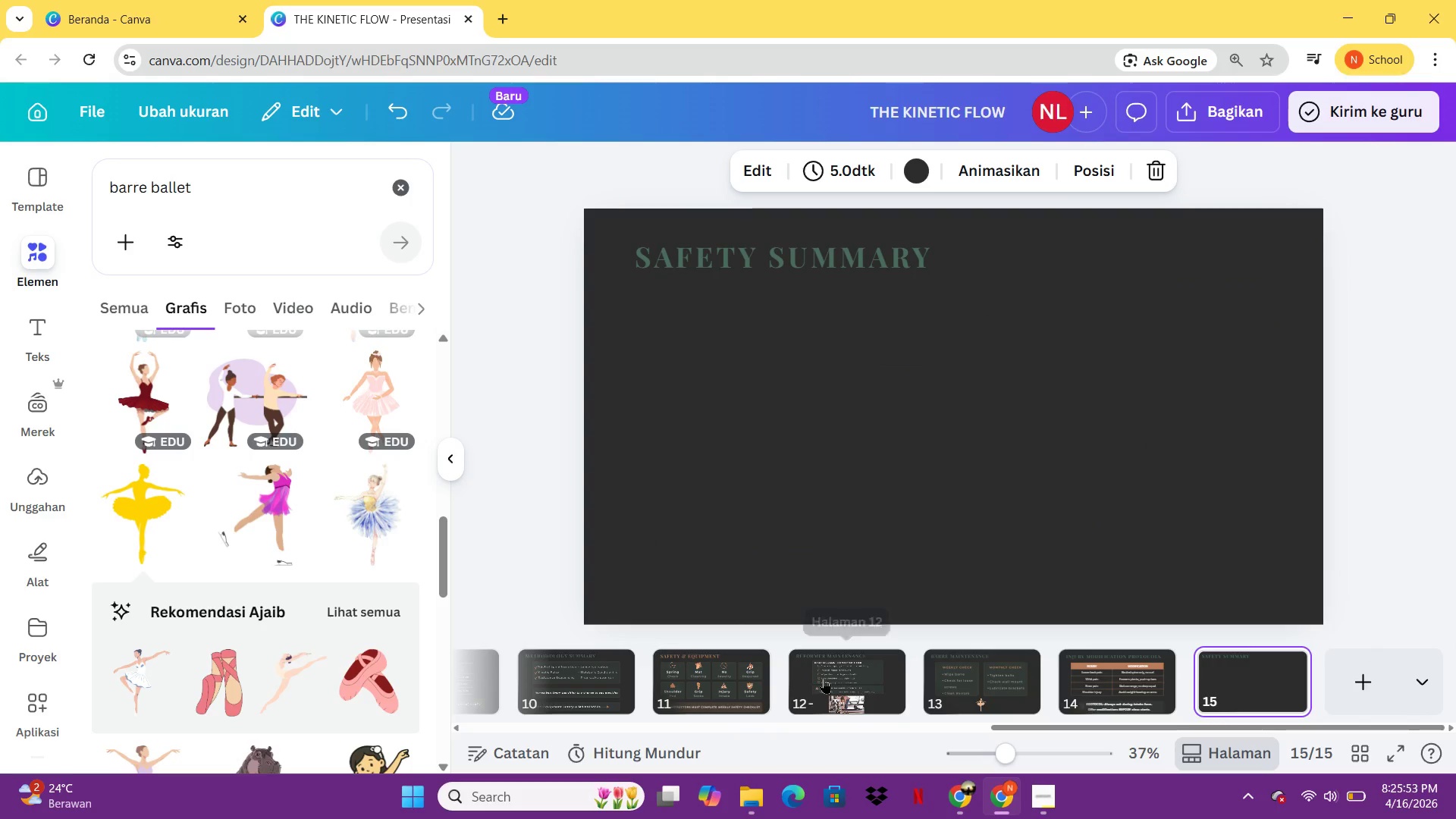 
left_click([824, 678])
 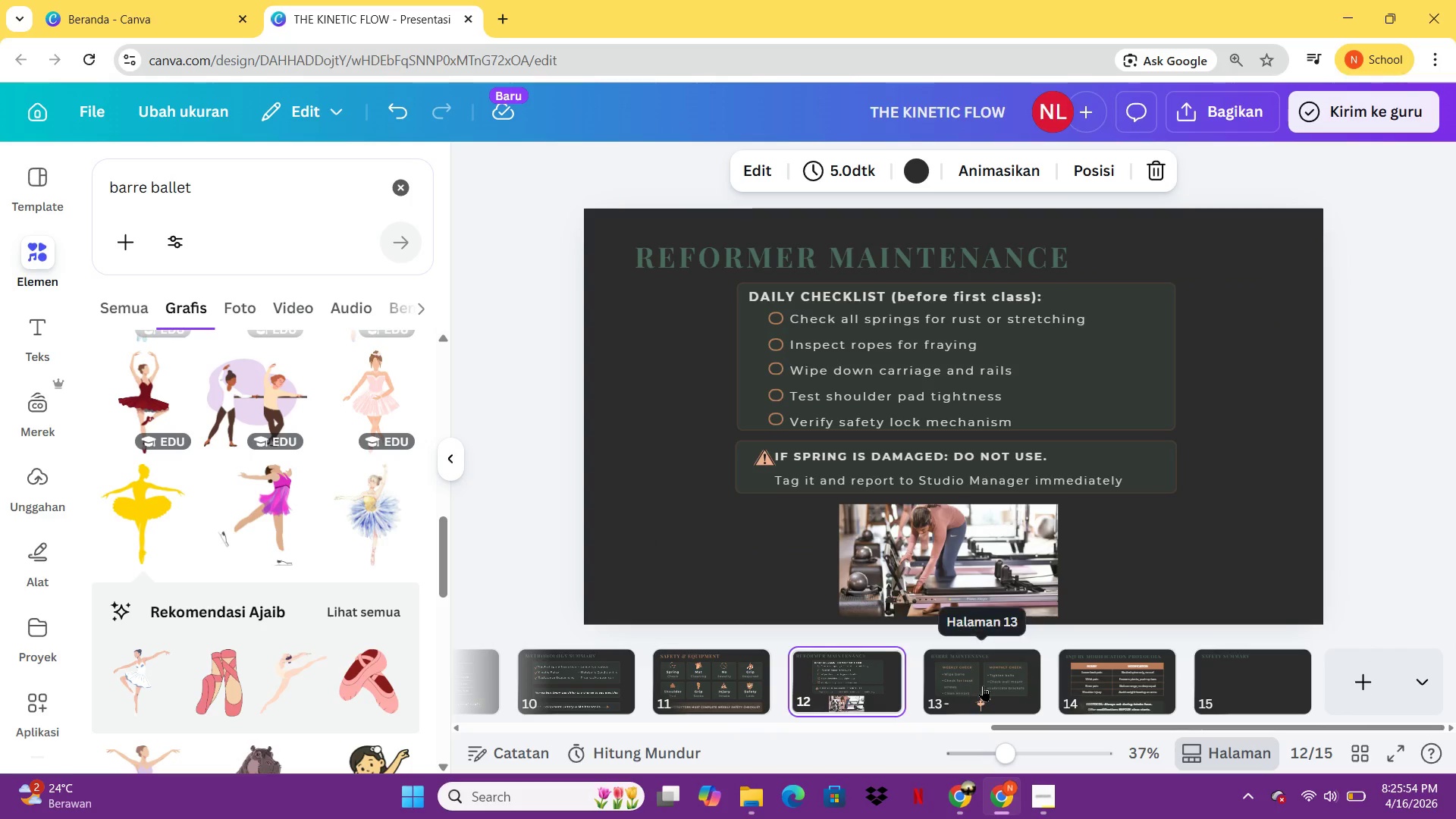 
left_click([989, 683])
 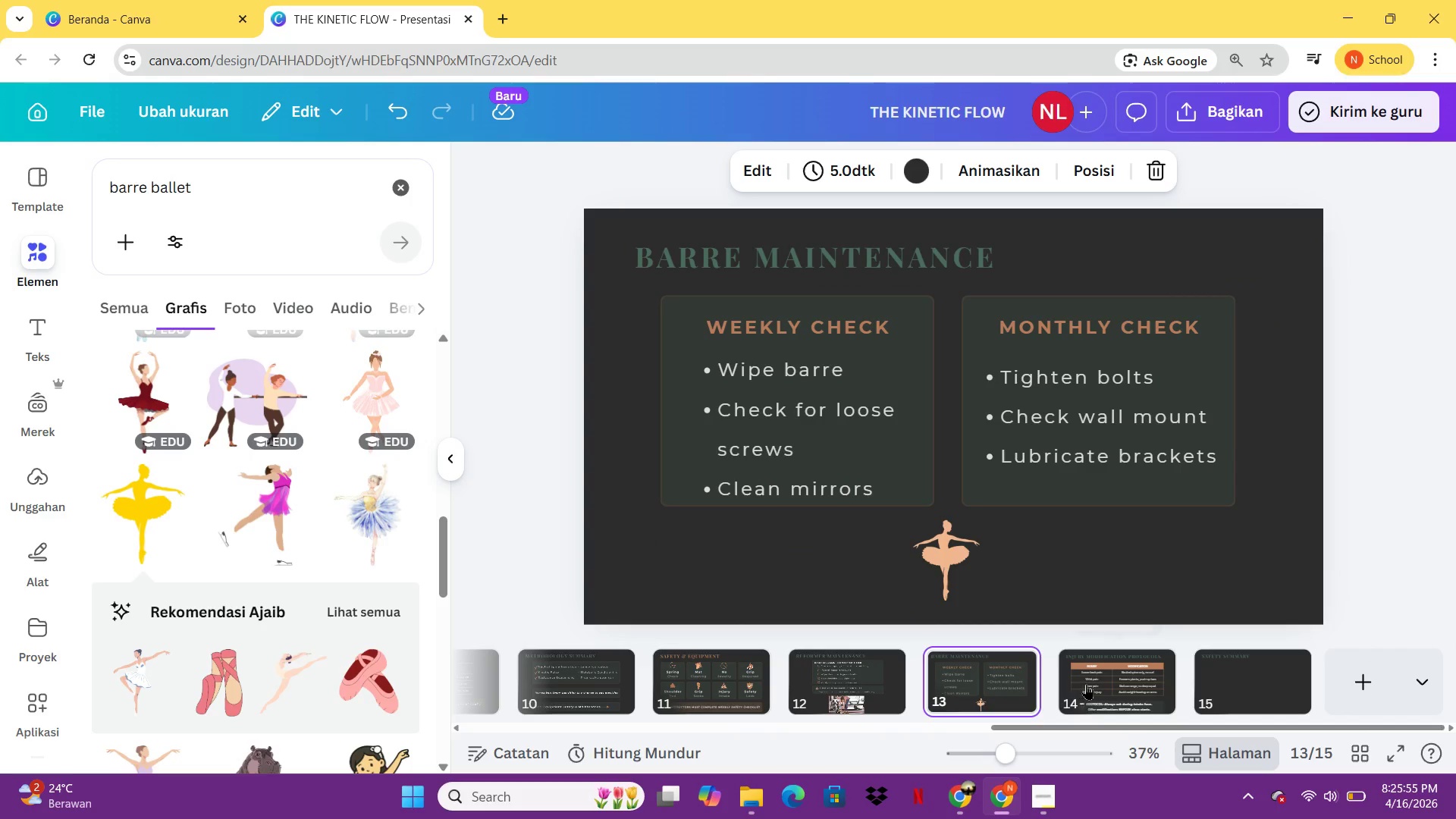 
left_click([1086, 684])
 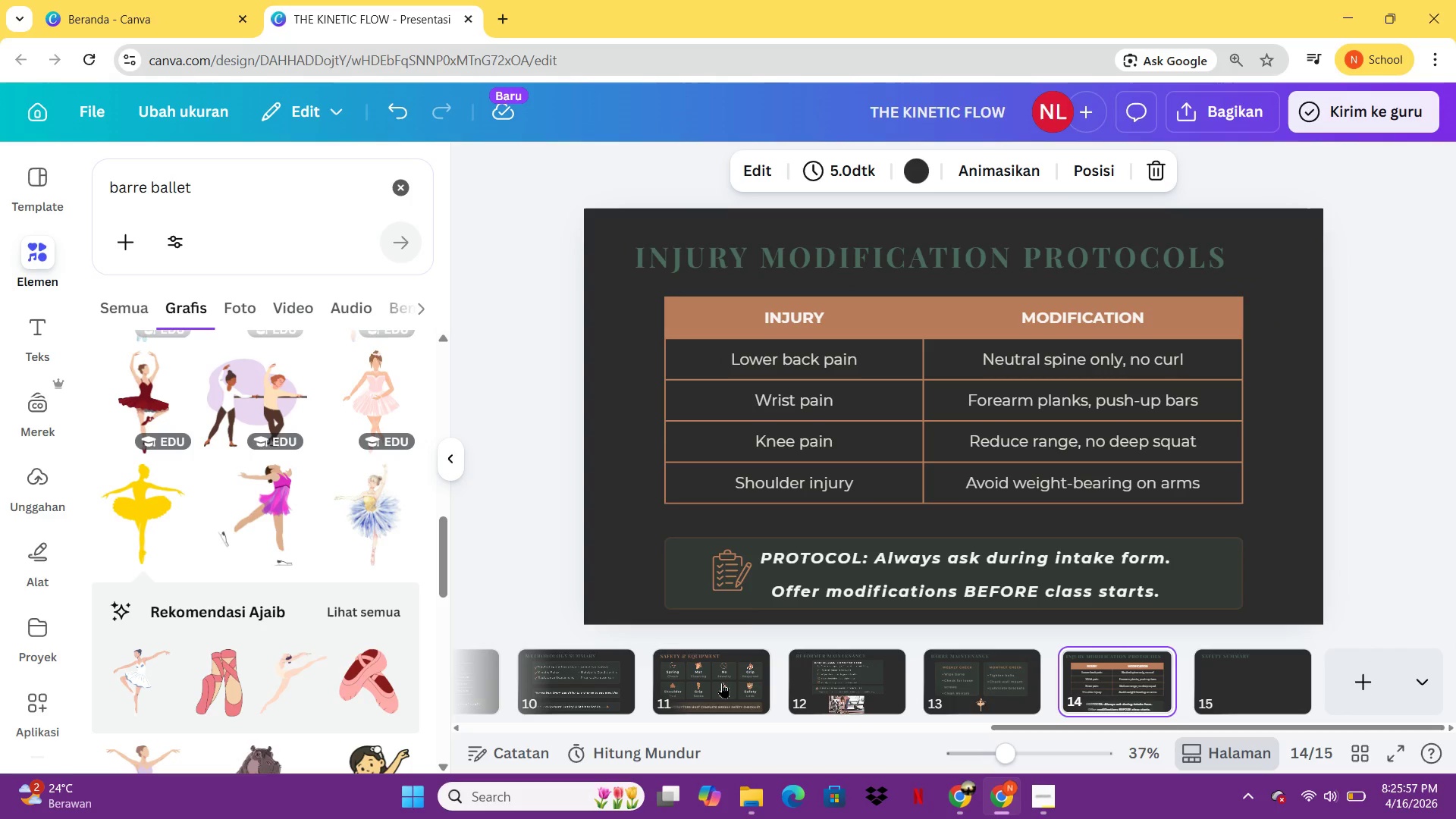 
left_click([722, 682])
 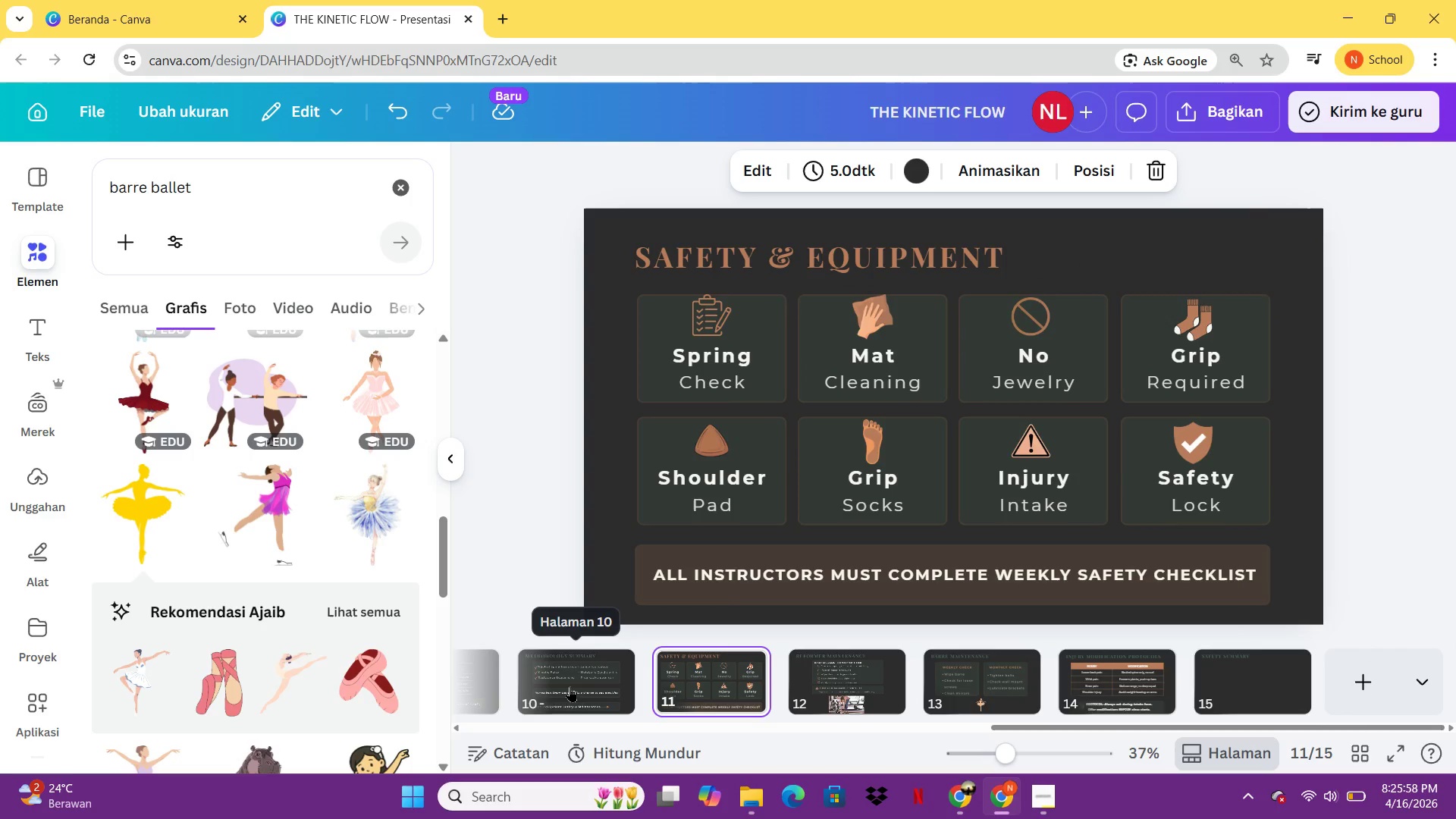 
left_click([570, 686])
 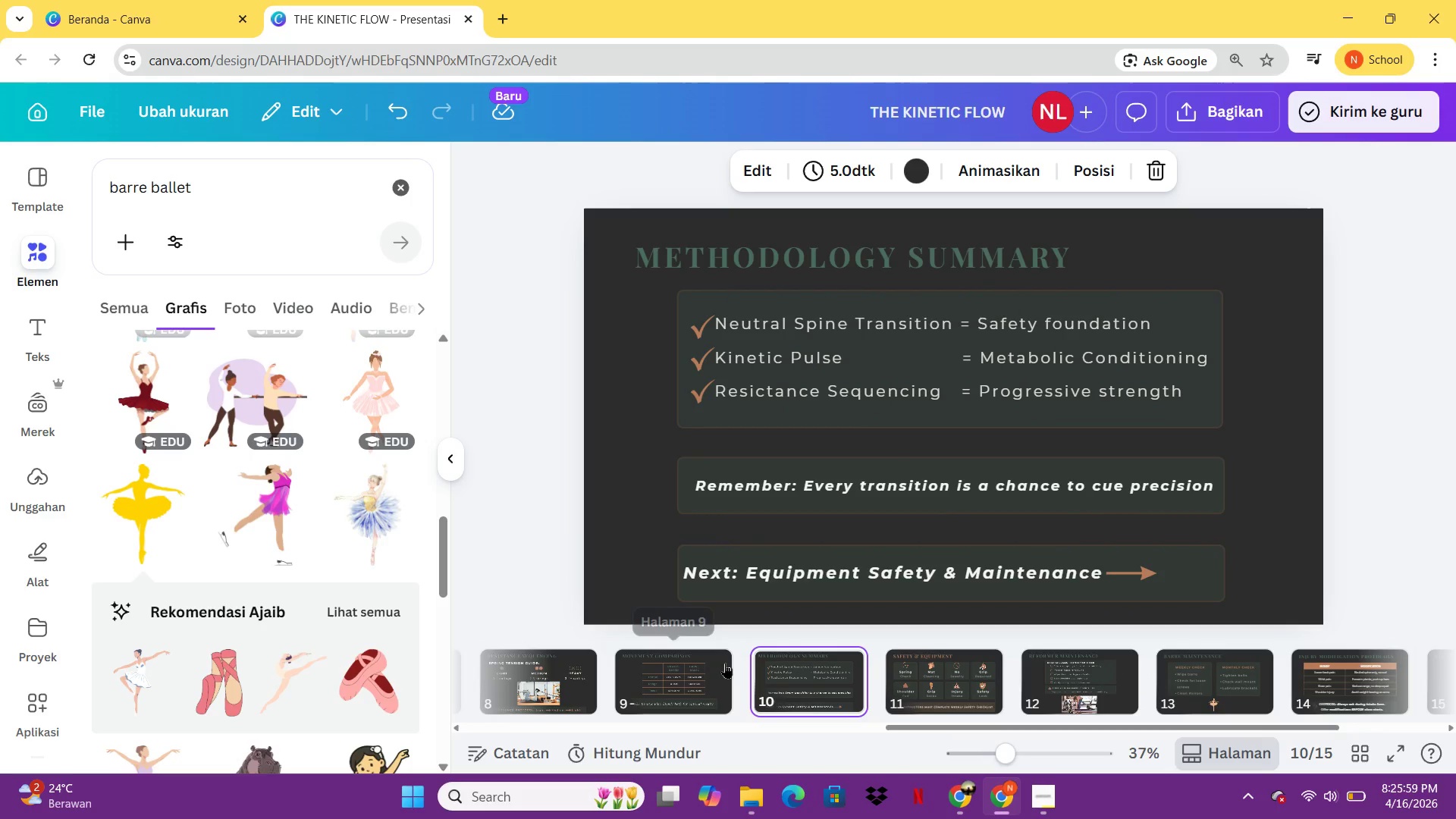 
left_click([658, 679])
 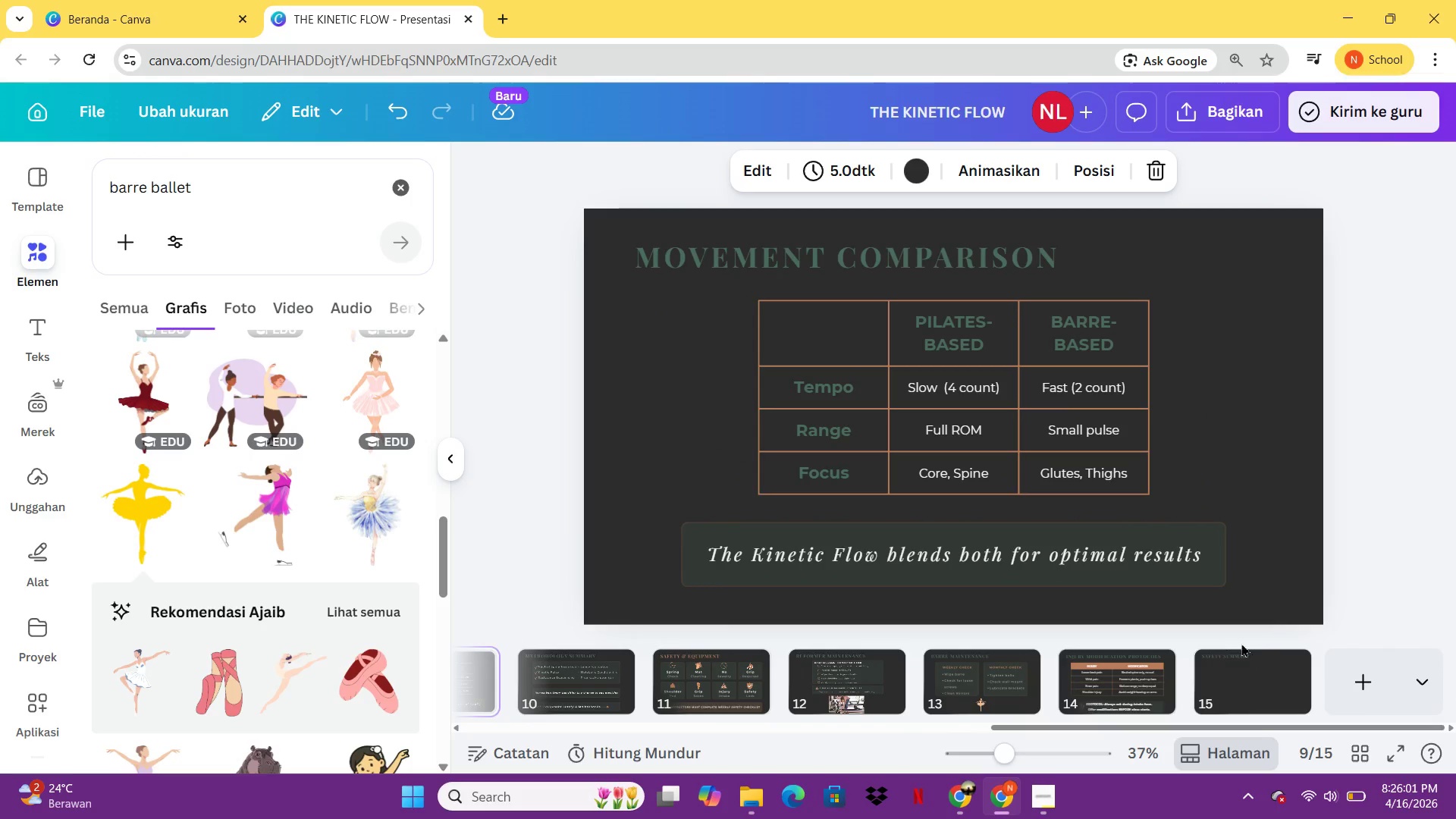 
left_click([1255, 657])
 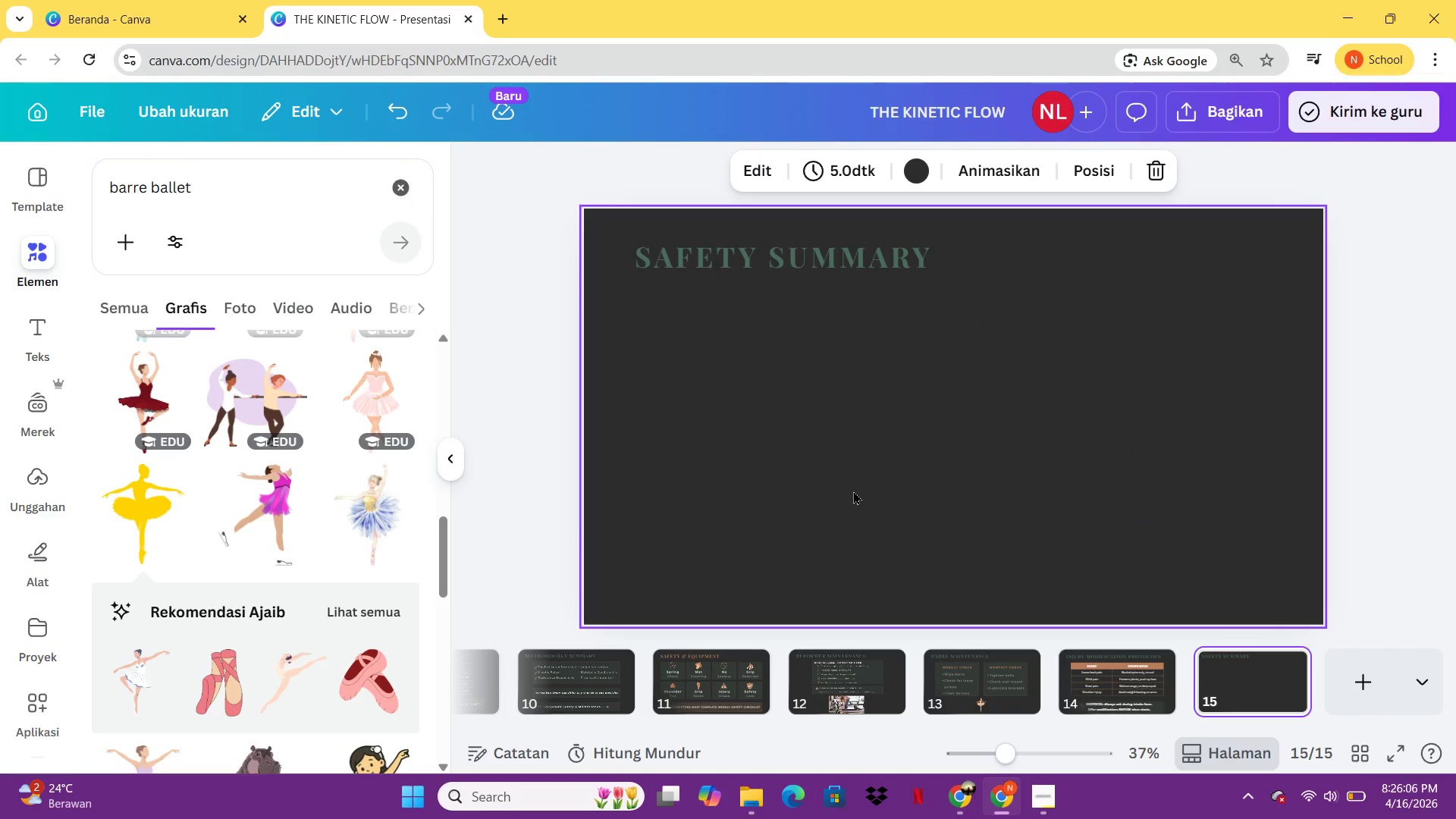 
wait(5.92)
 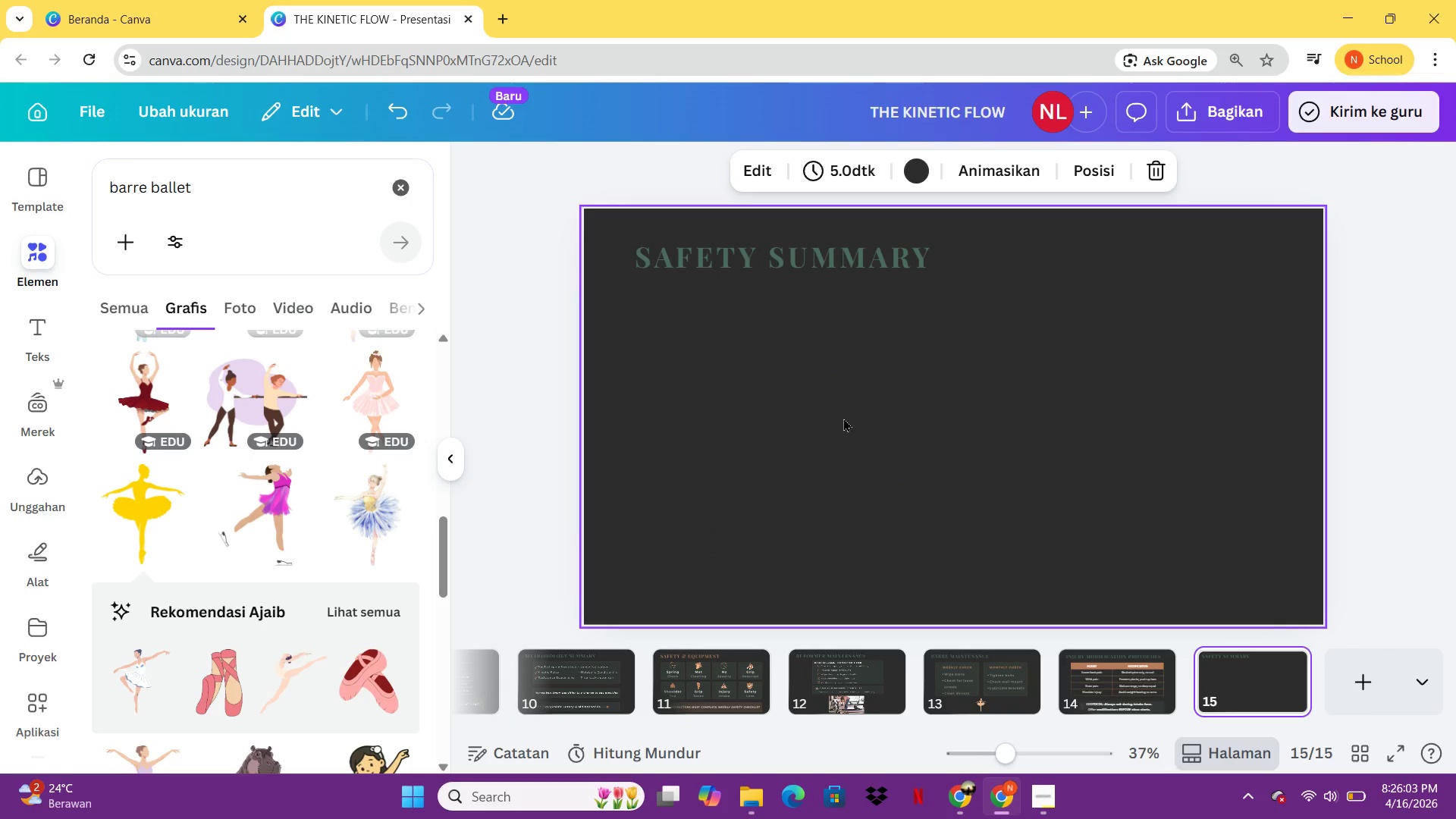 
left_click([800, 254])
 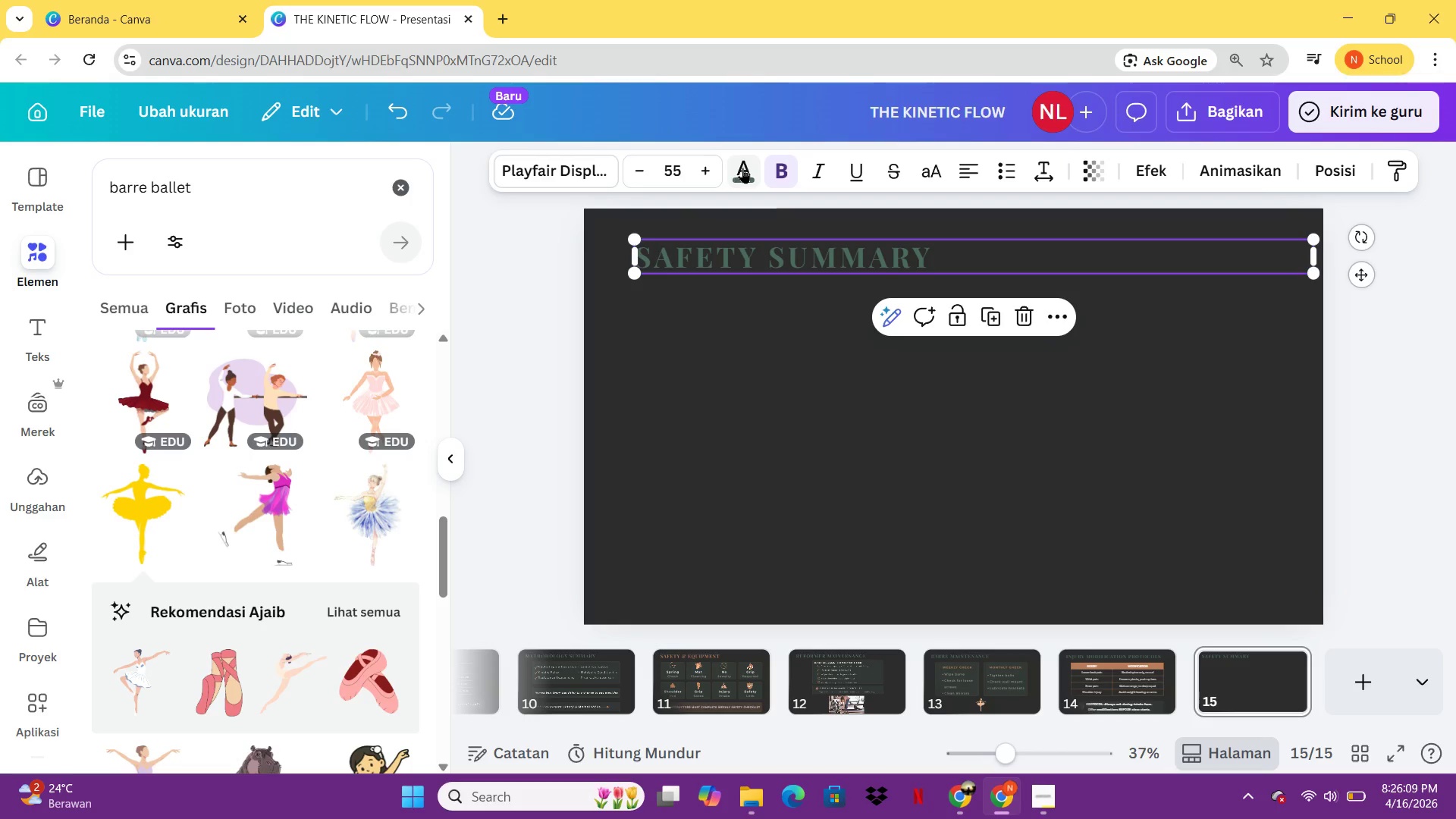 
left_click([742, 168])
 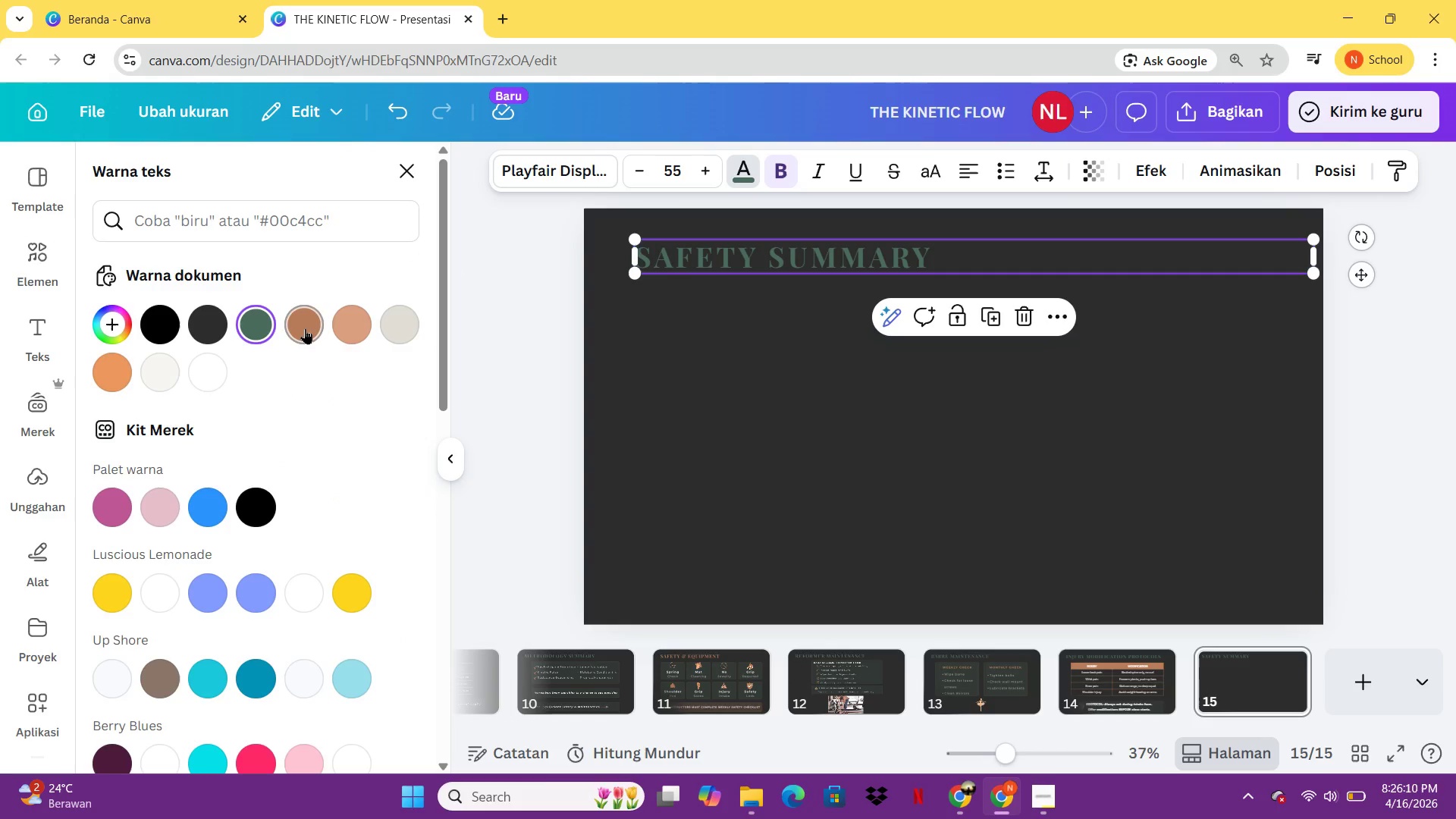 
left_click([305, 328])
 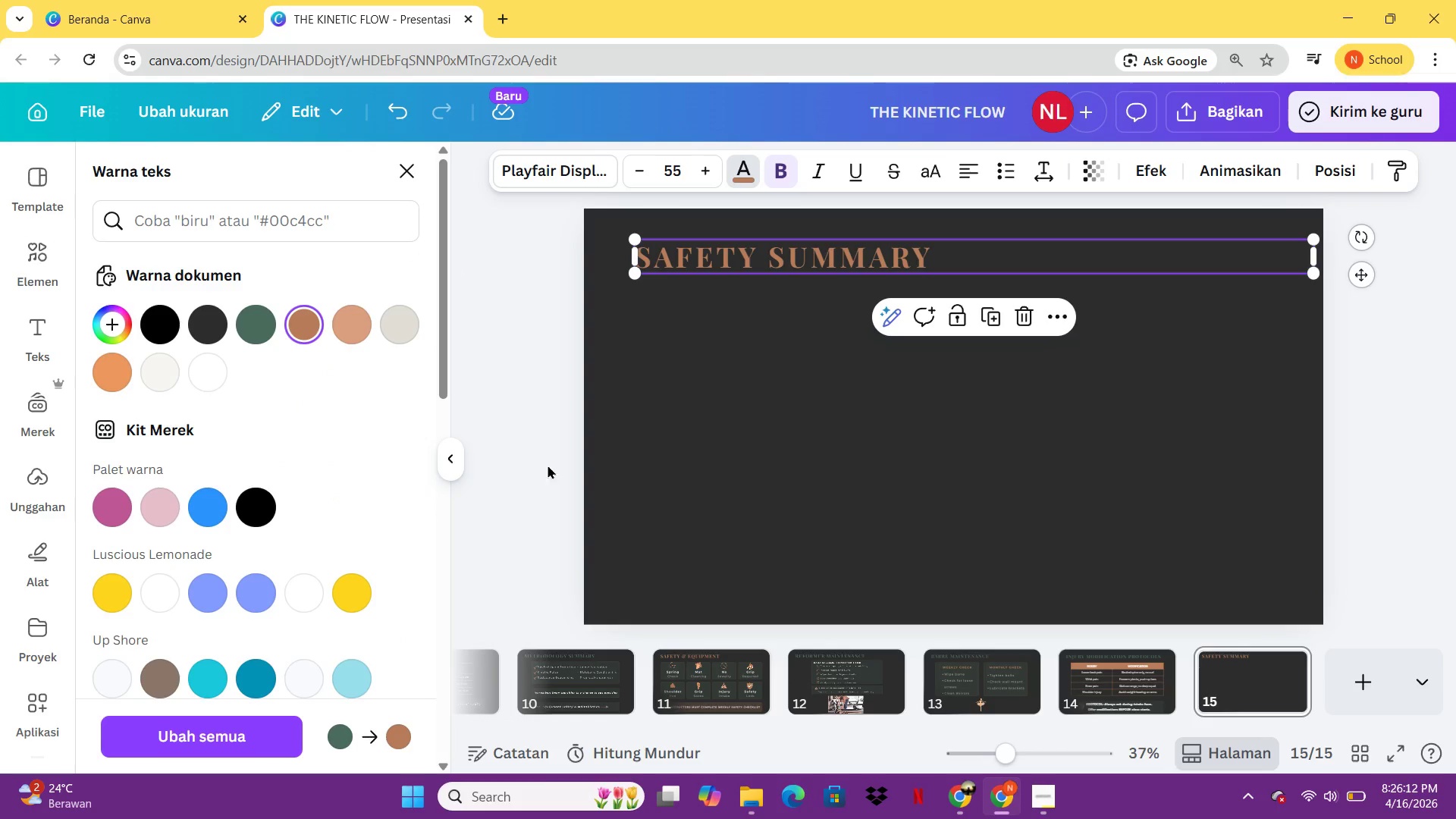 
left_click([572, 460])
 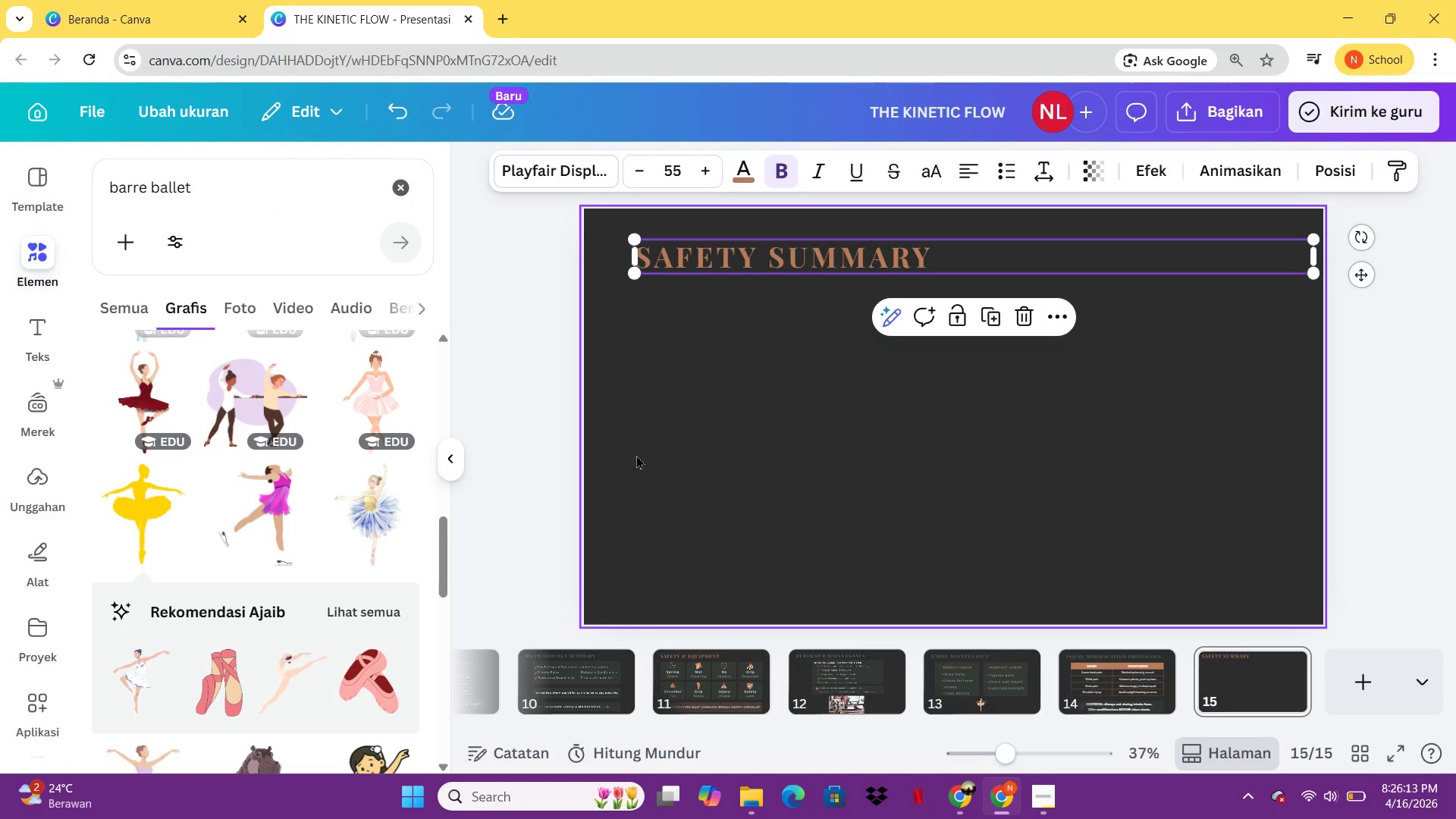 
left_click([639, 455])
 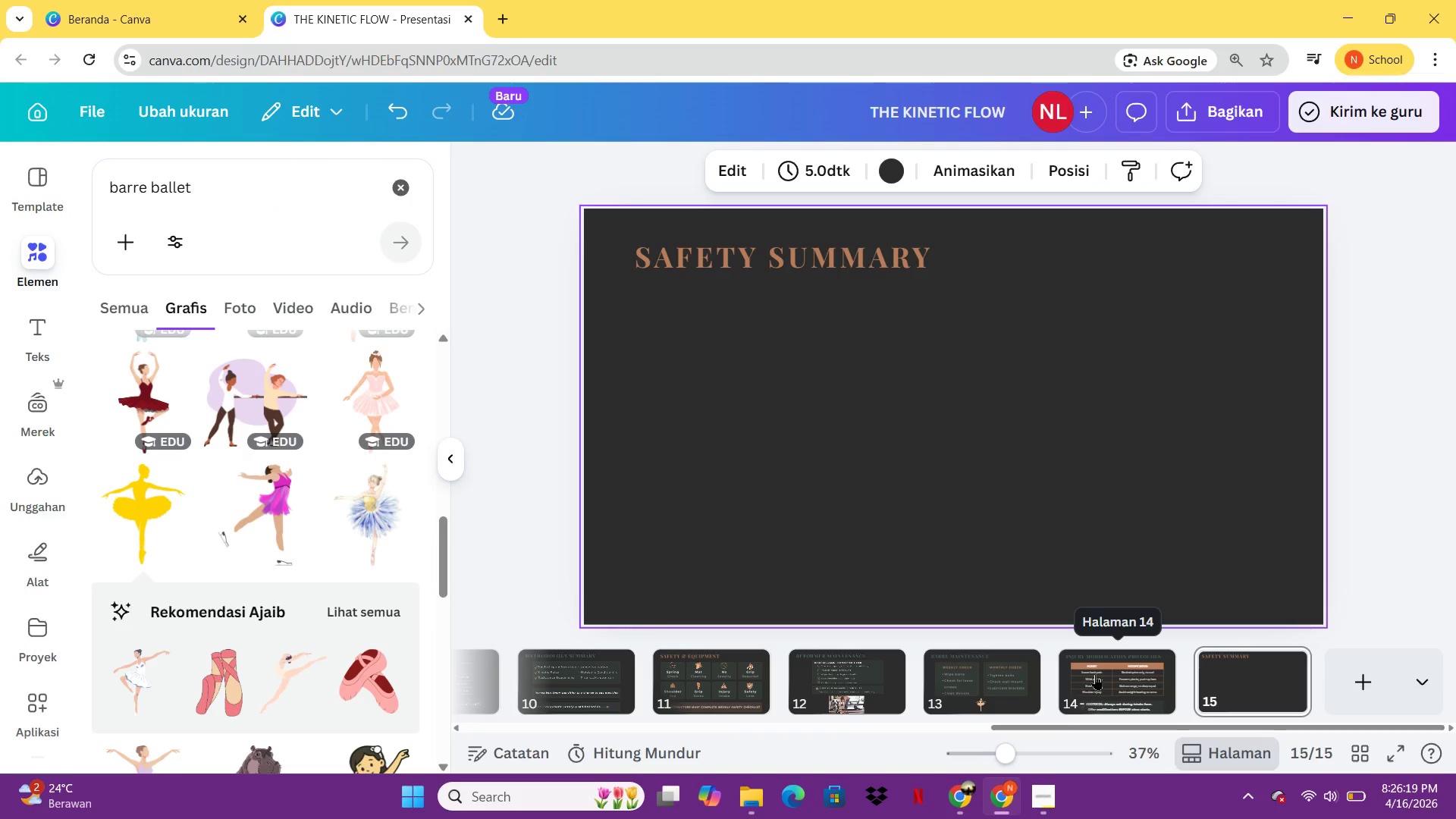 
wait(7.64)
 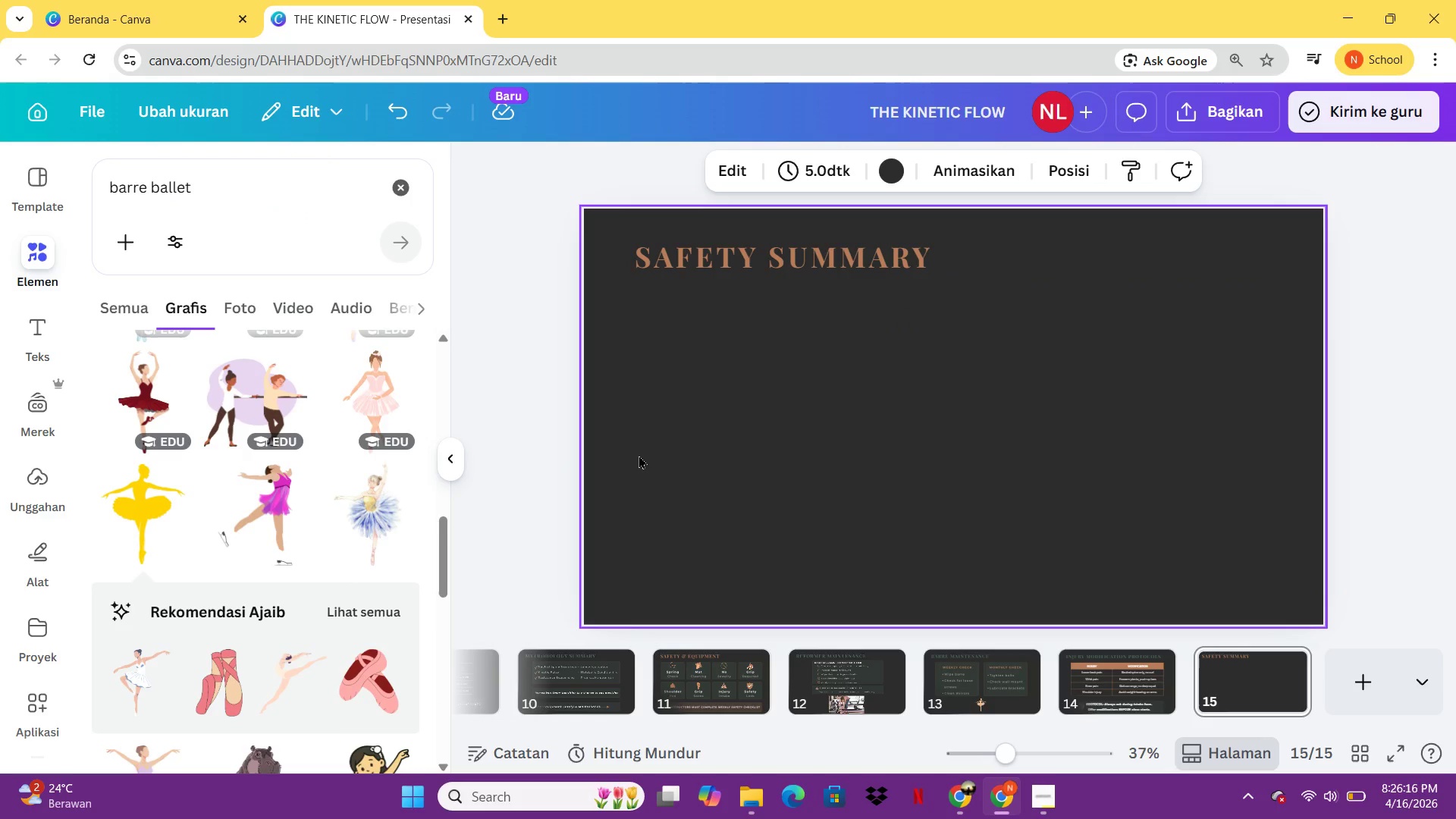 
left_click([1095, 674])
 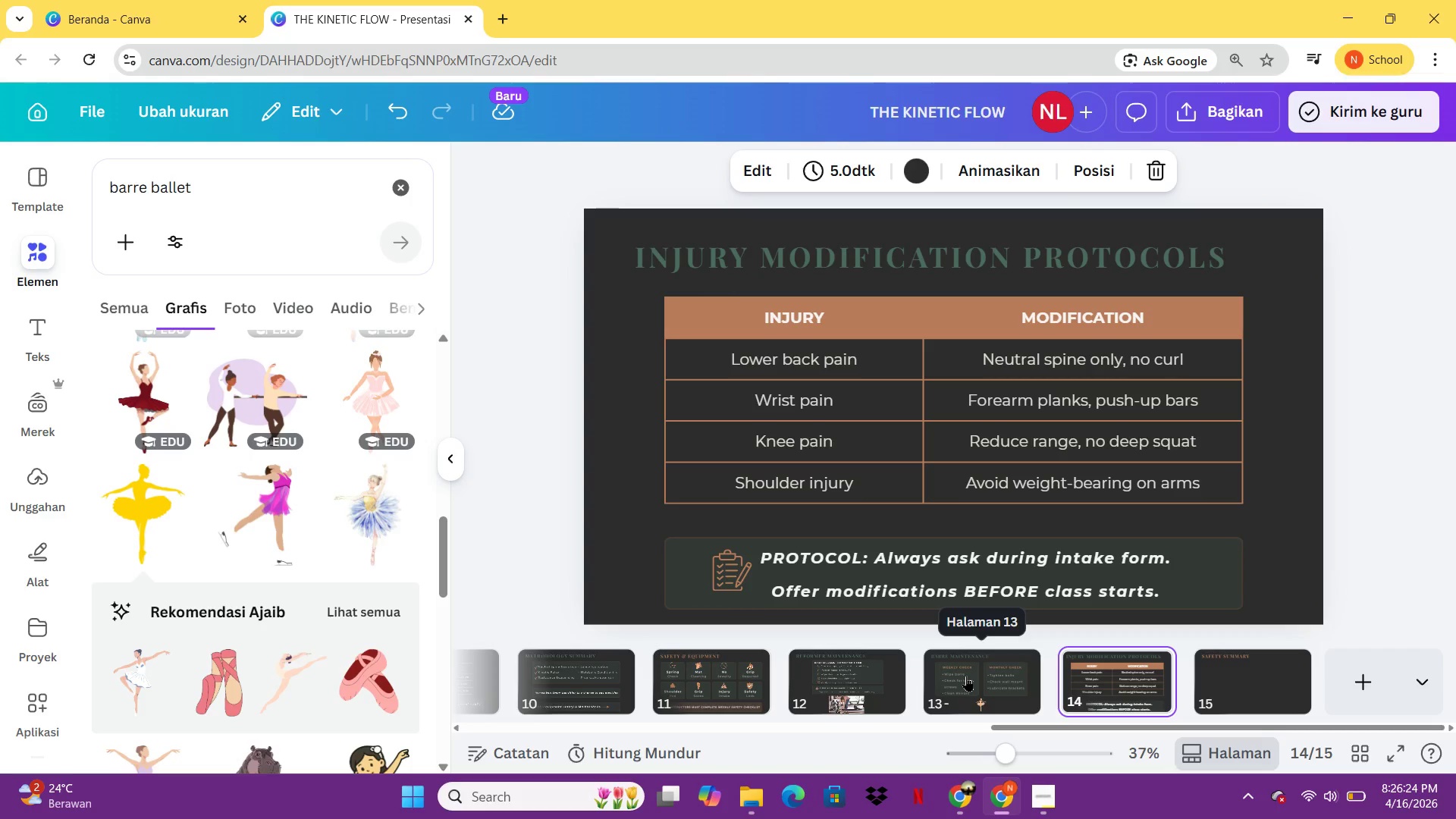 
left_click([966, 676])
 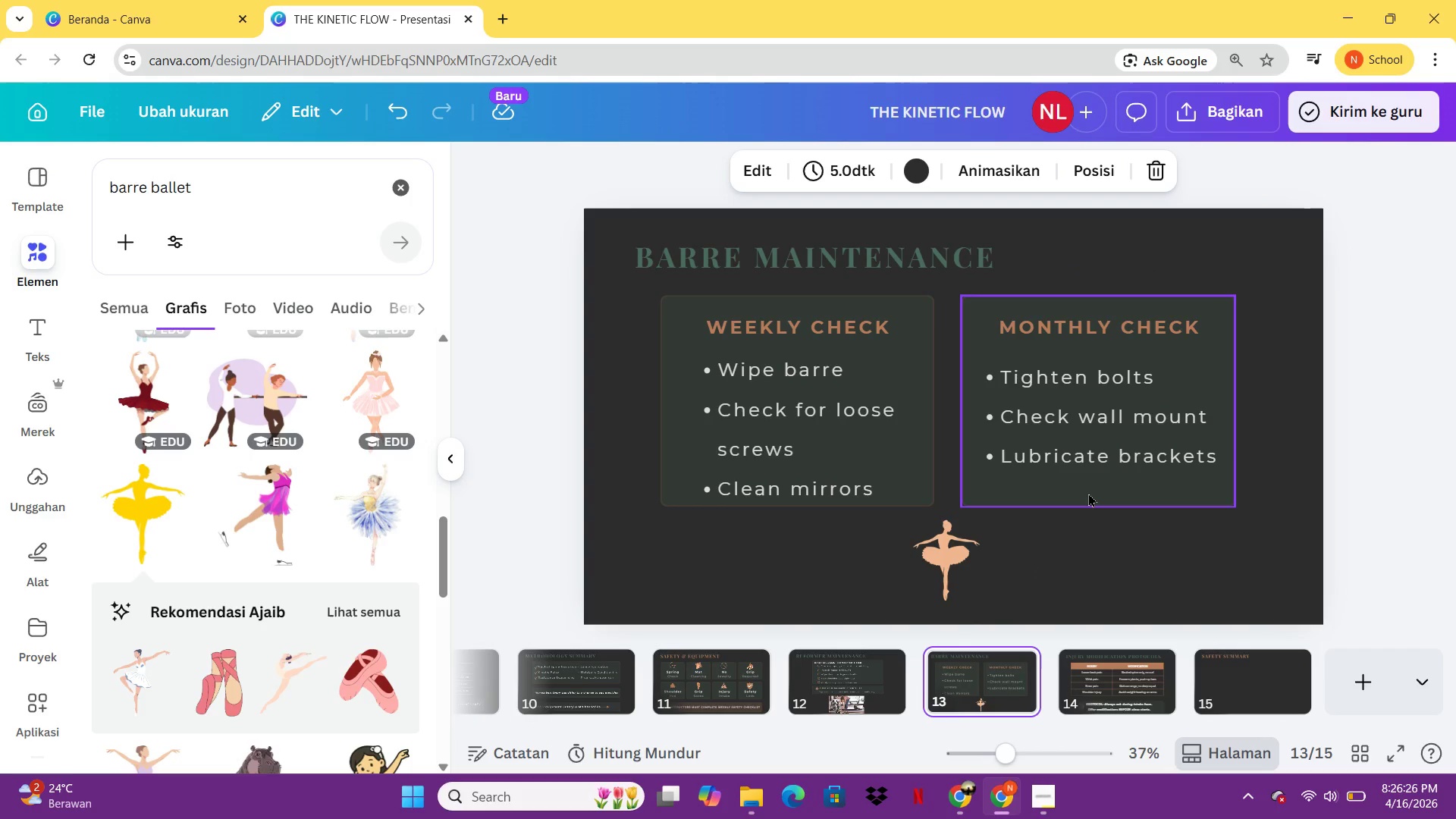 
left_click([1088, 493])
 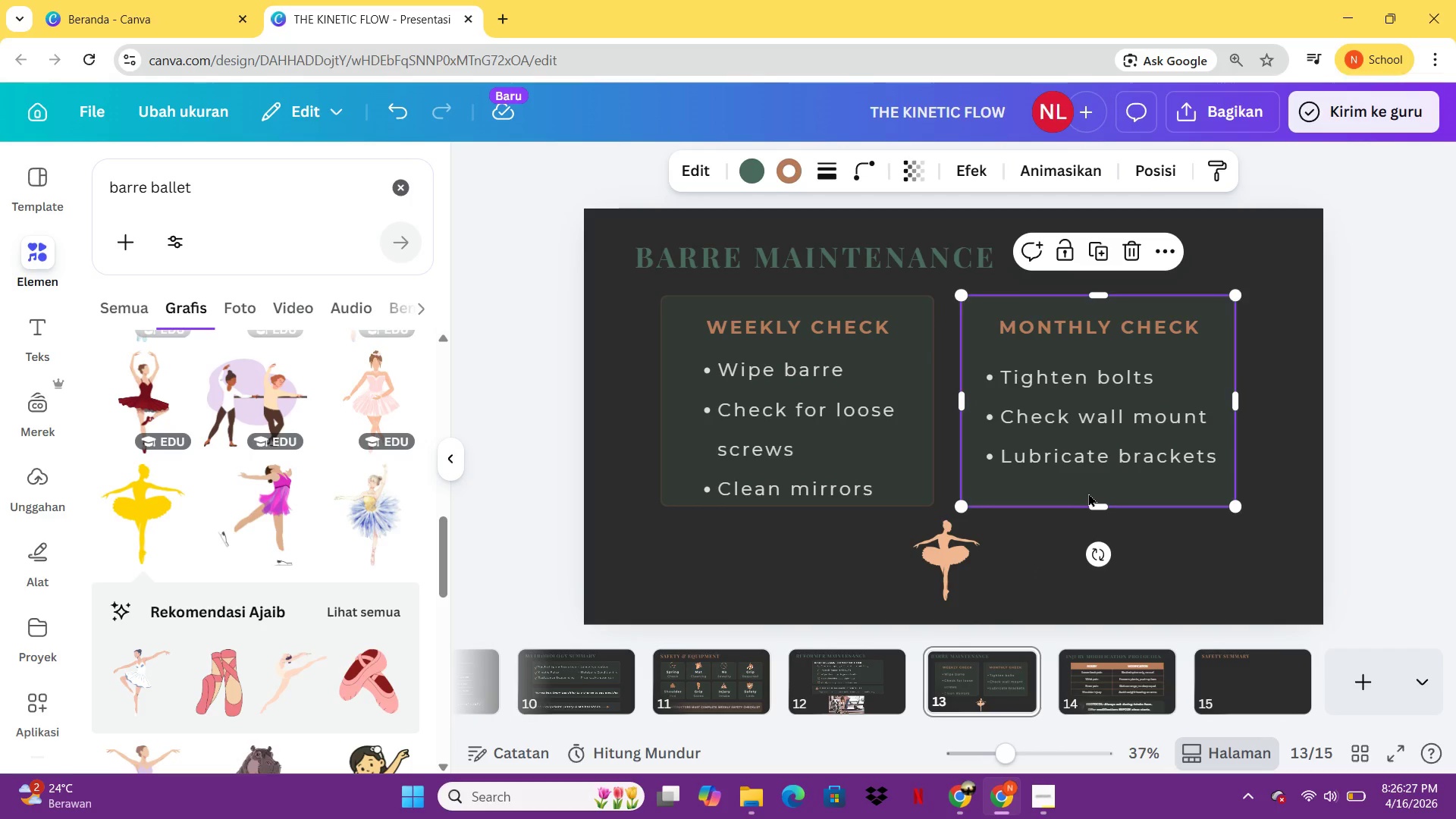 
key(Control+C)
 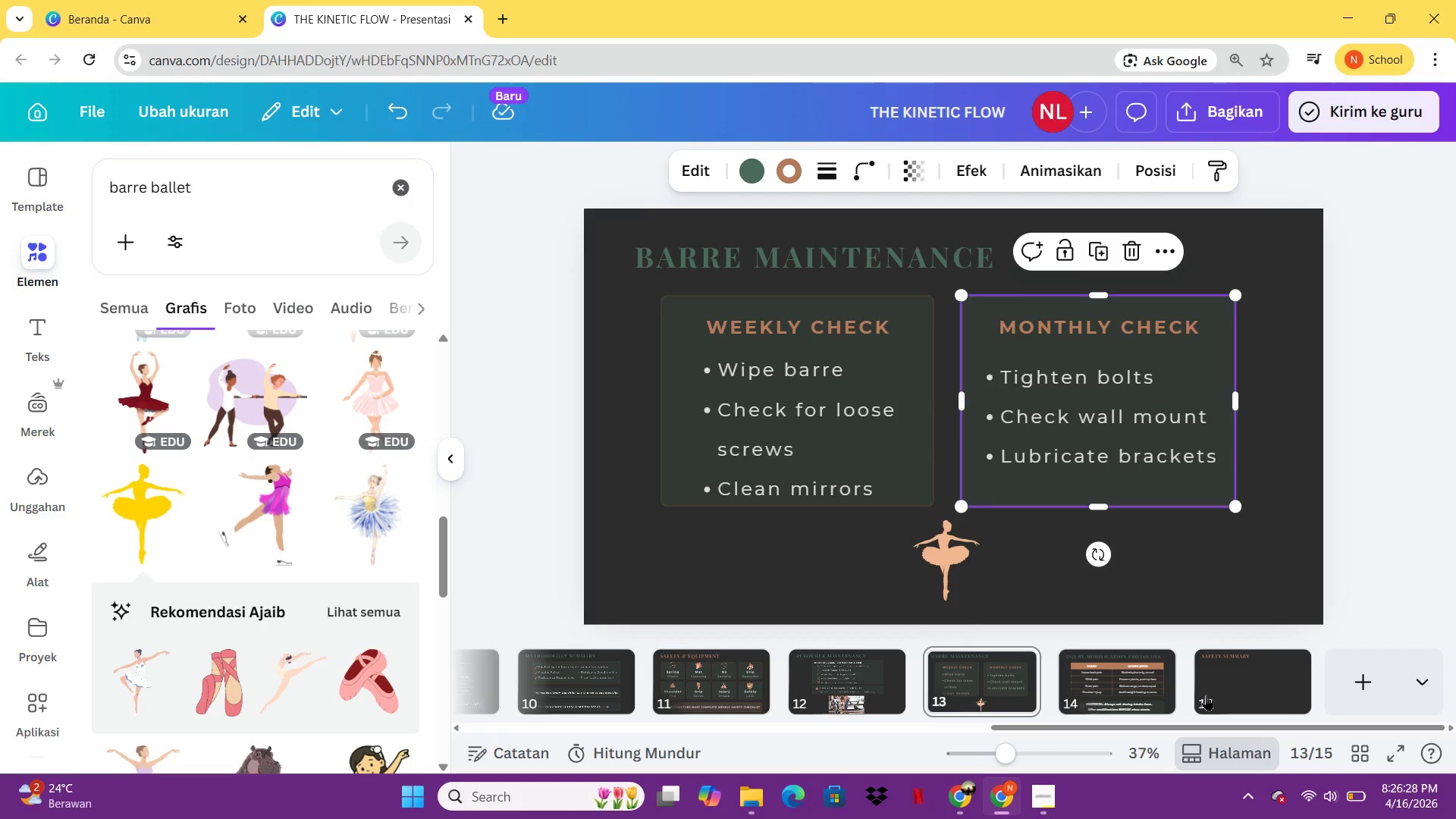 
left_click([1206, 695])
 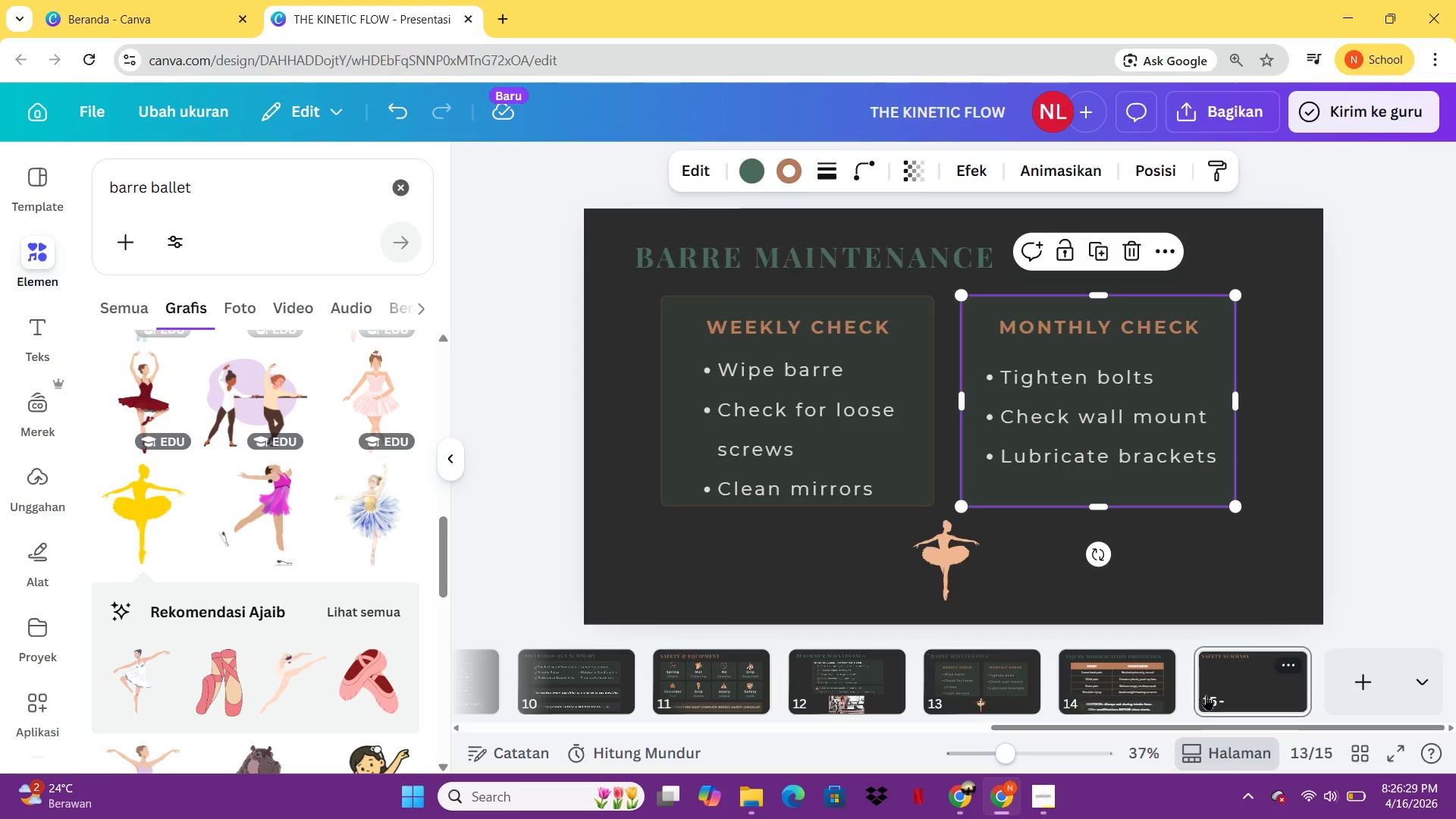 
key(Control+ControlLeft)
 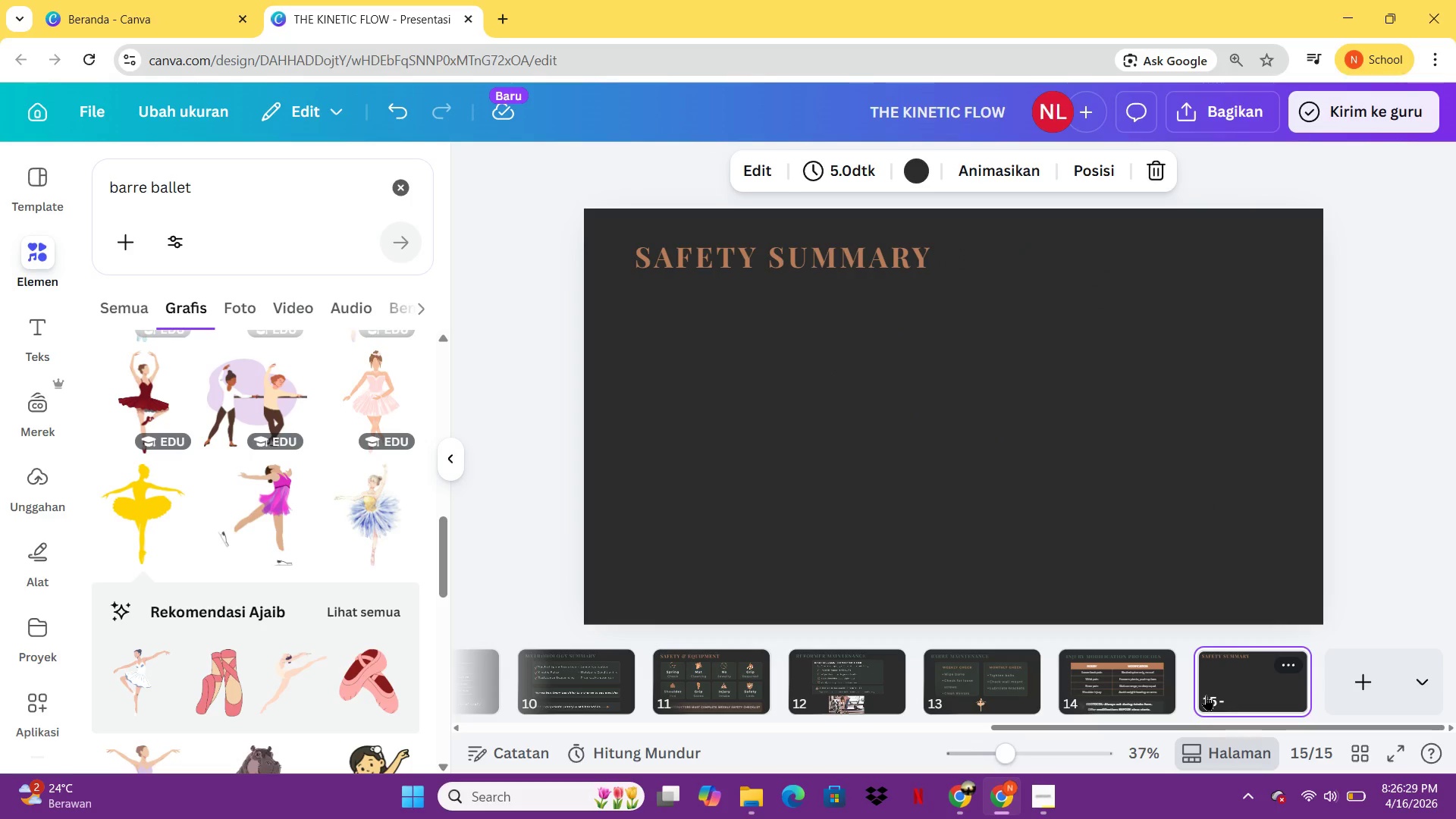 
key(Control+V)
 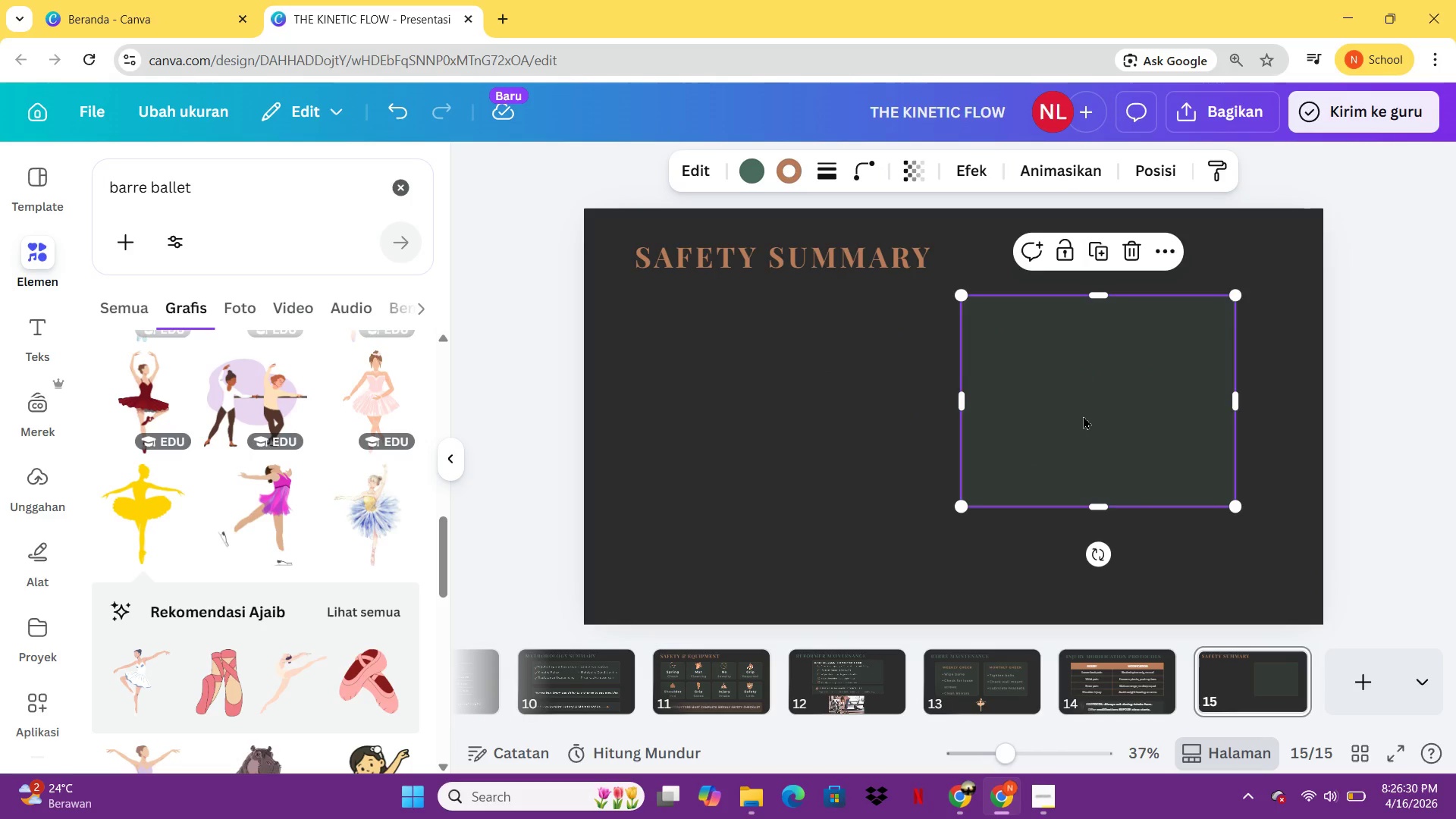 
left_click_drag(start_coordinate=[1083, 416], to_coordinate=[758, 407])
 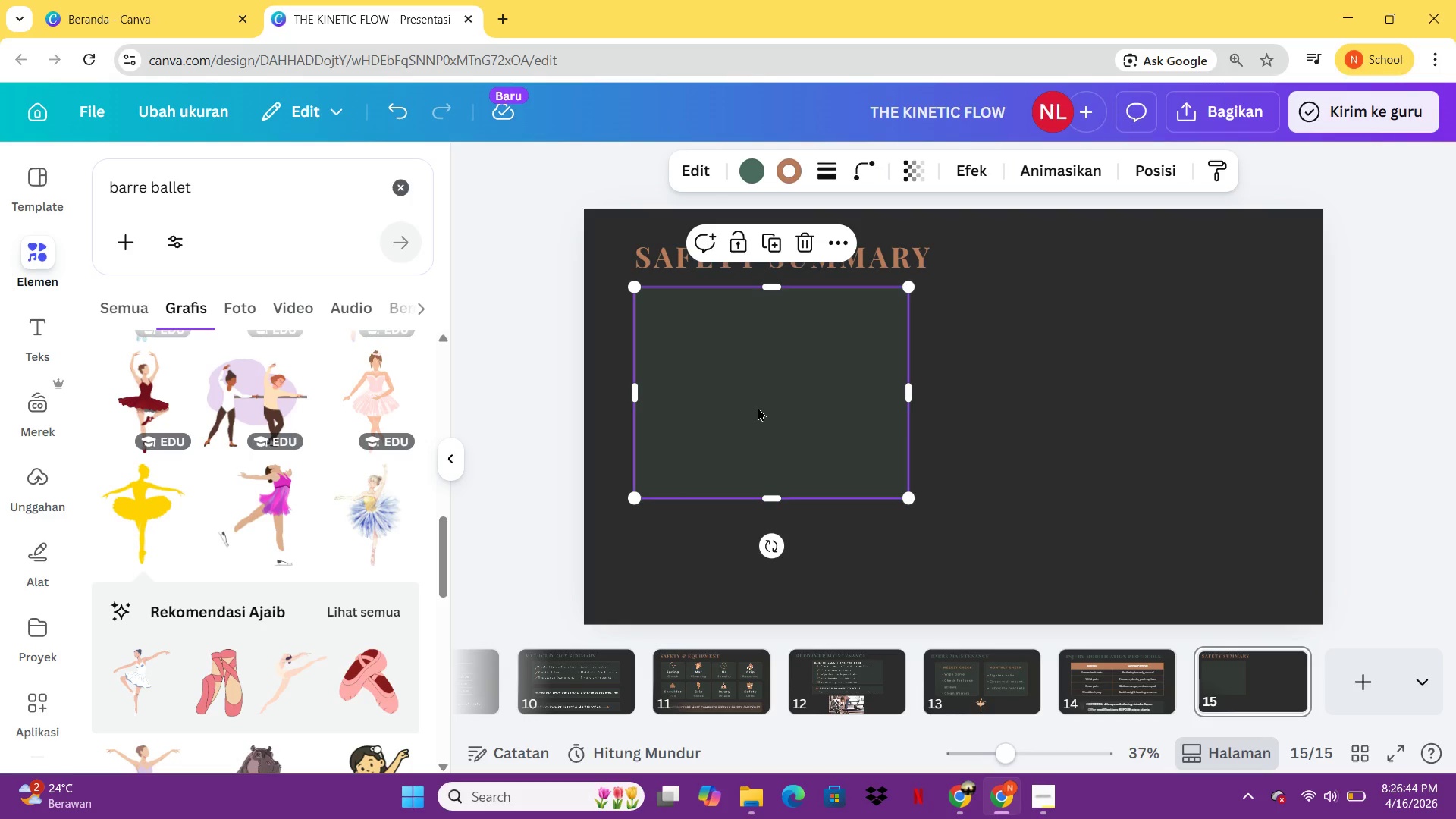 
wait(16.88)
 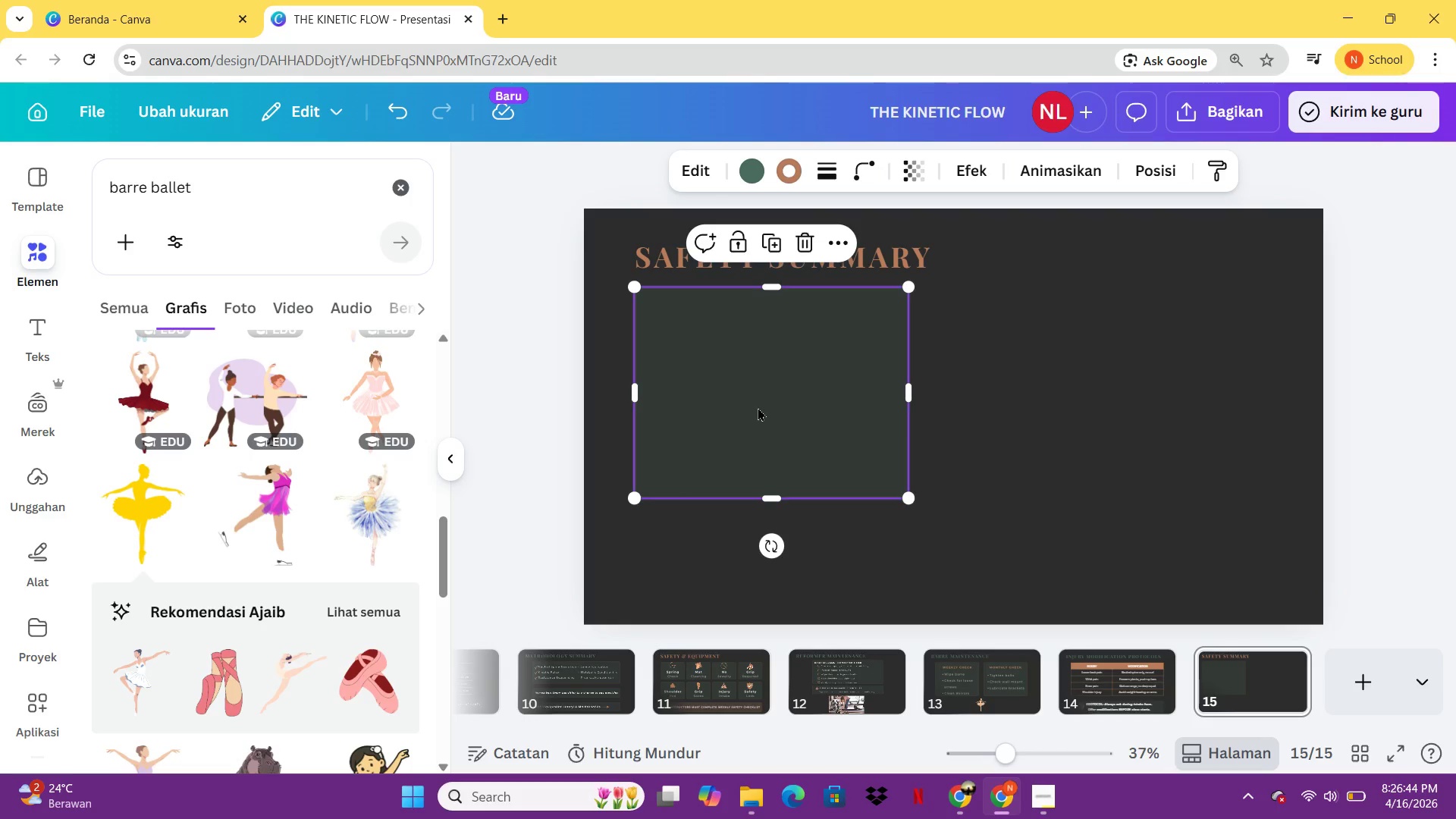 
left_click([1010, 450])
 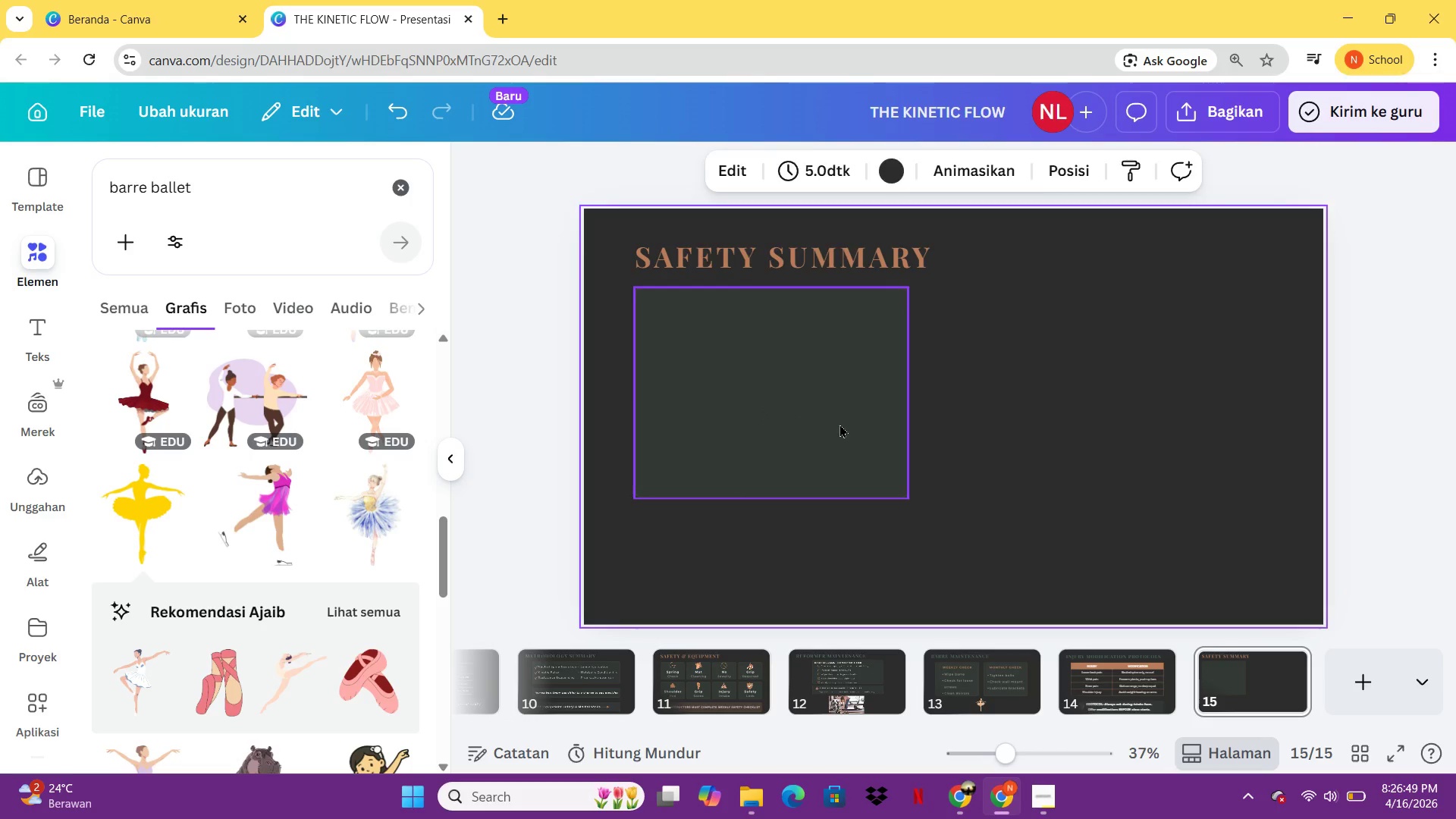 
left_click([839, 424])
 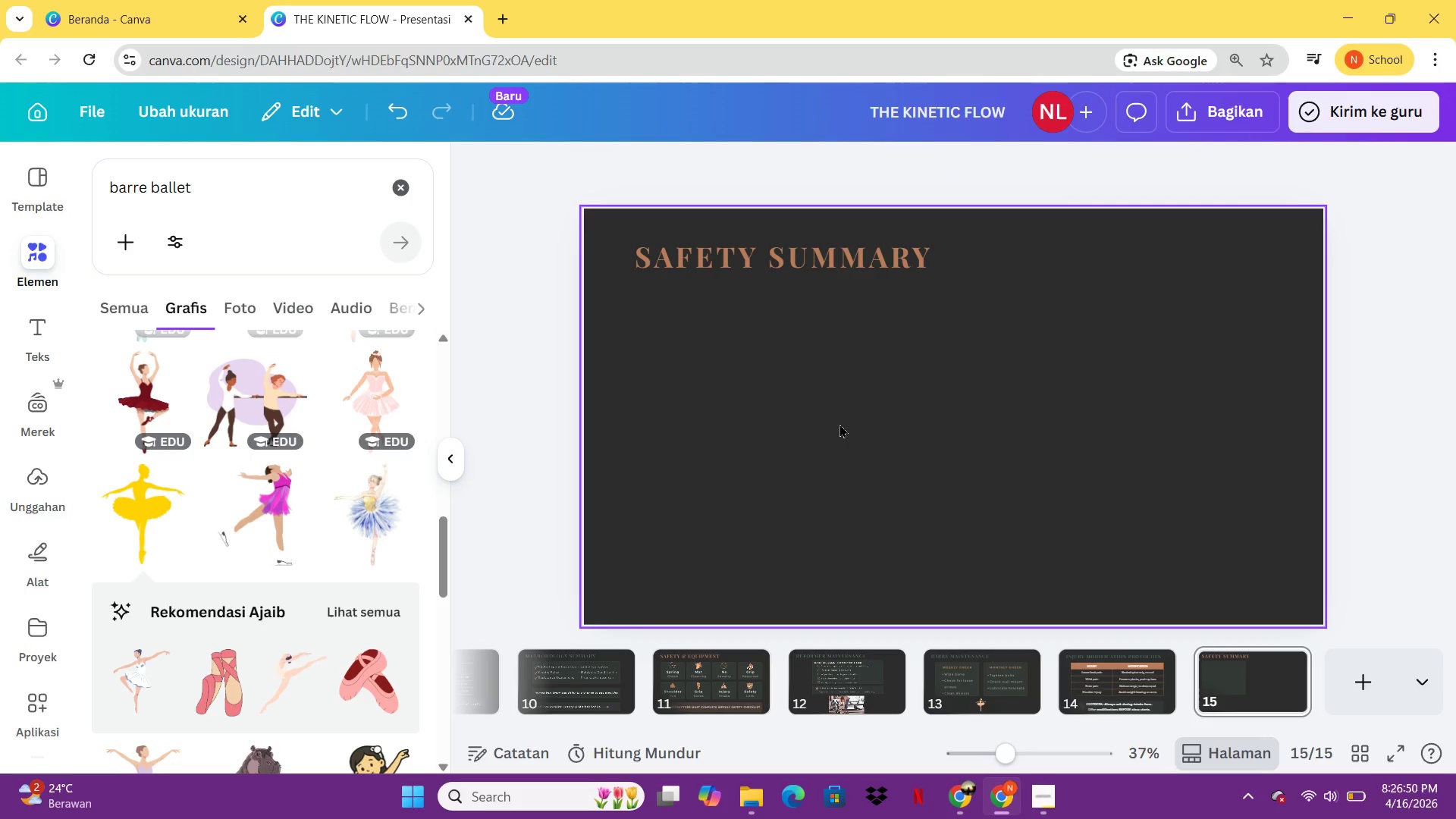 
key(Delete)
 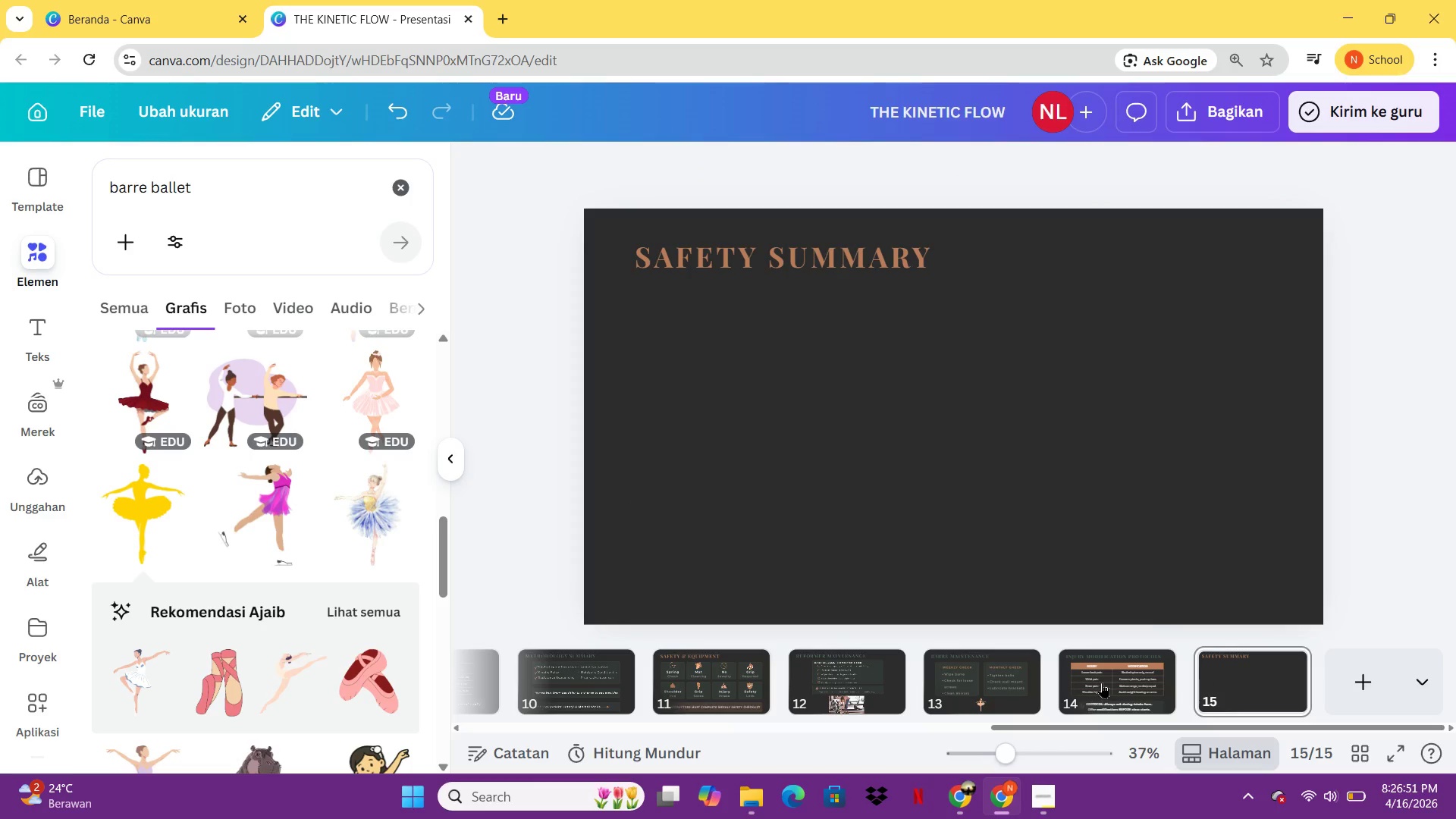 
left_click([1102, 682])
 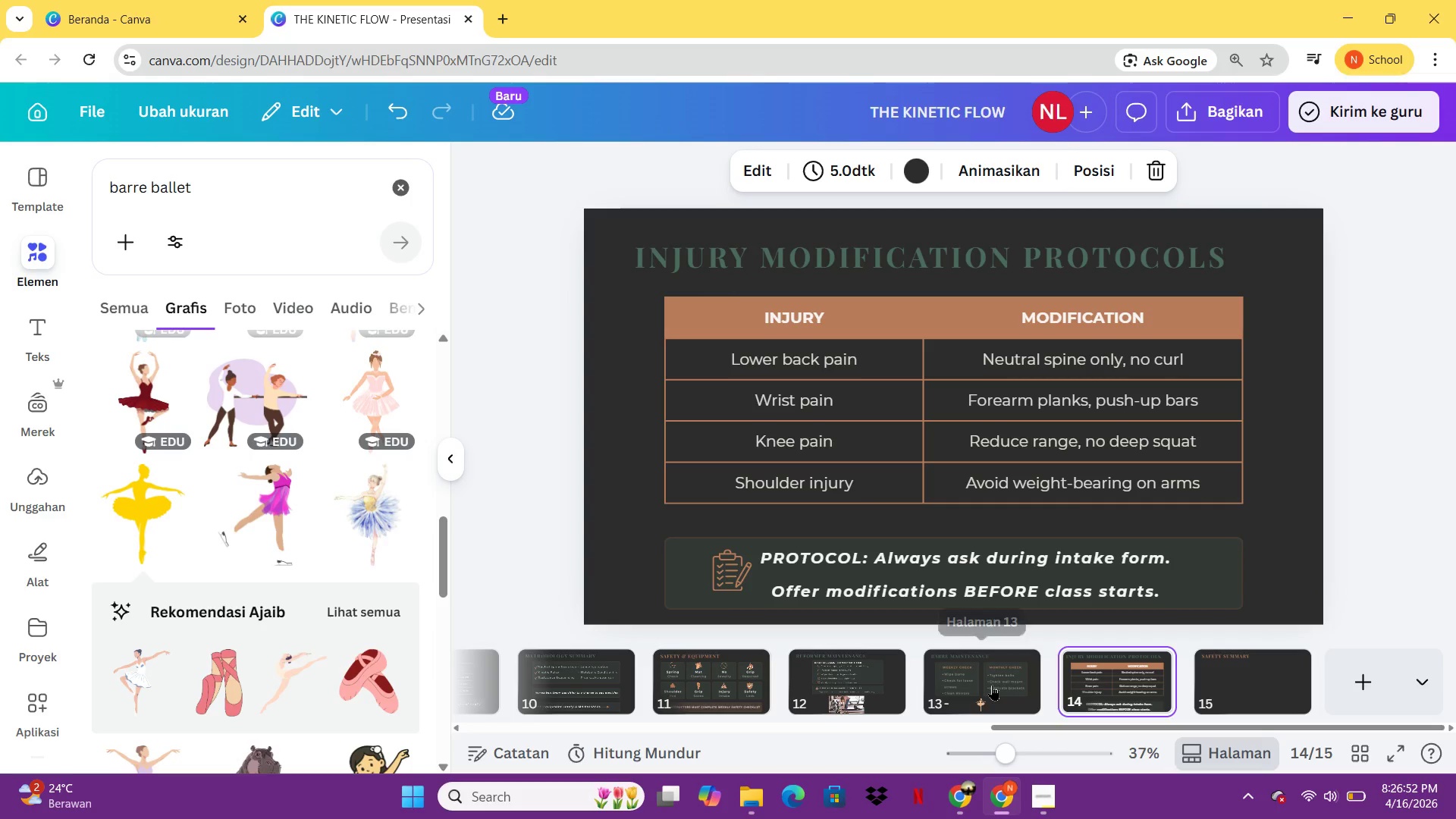 
left_click([992, 685])
 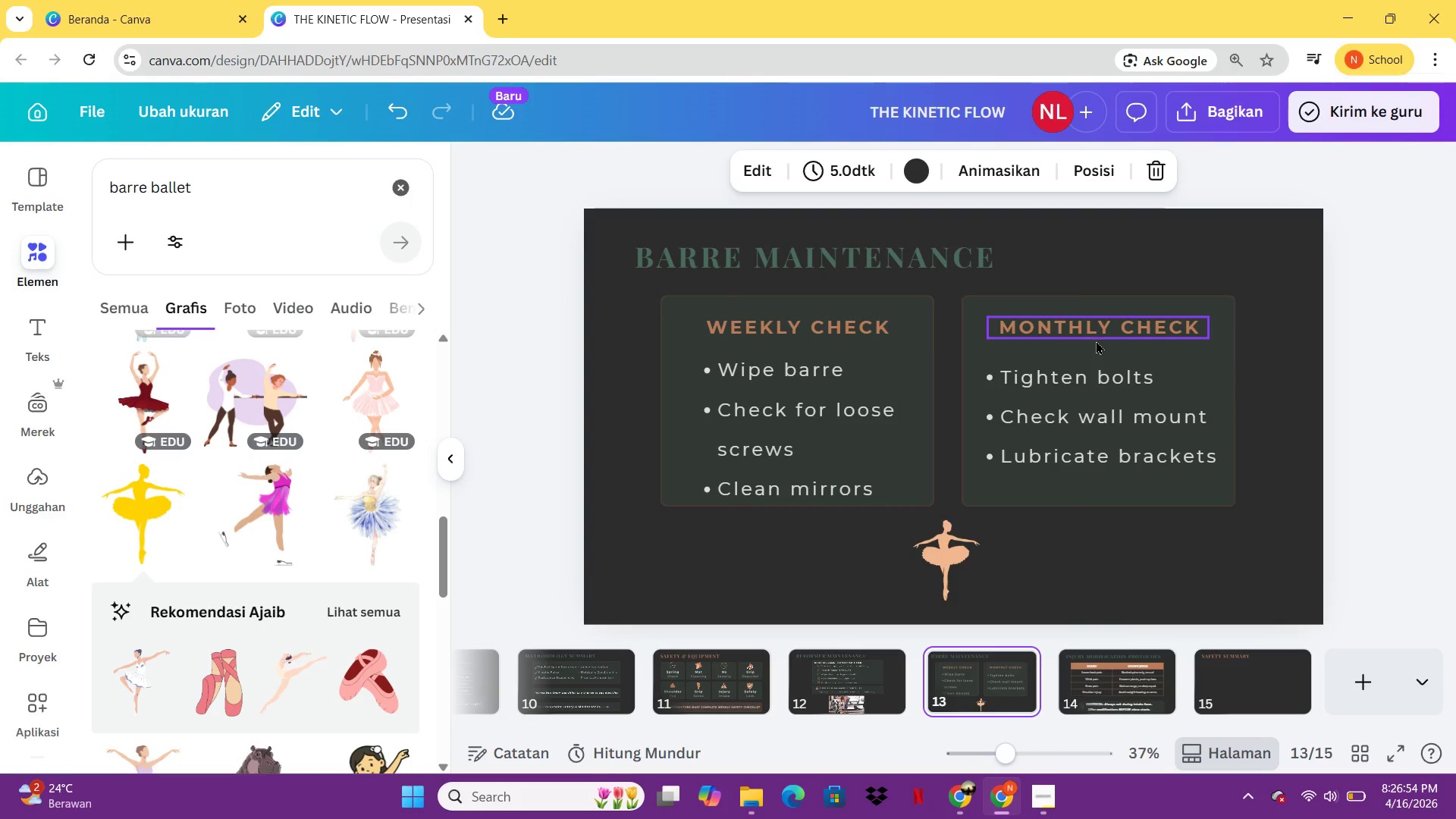 
left_click([1096, 334])
 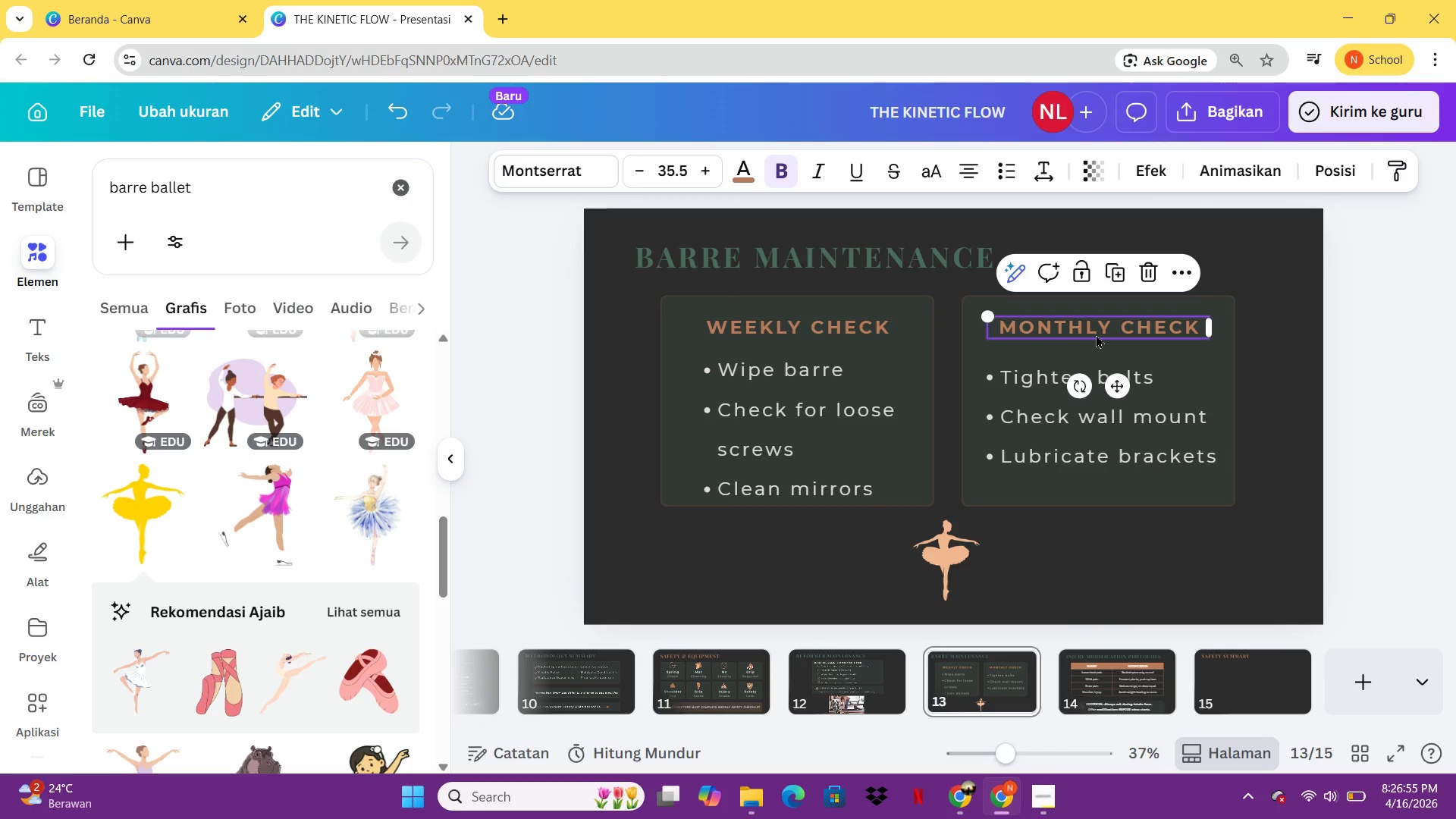 
key(Control+ControlLeft)
 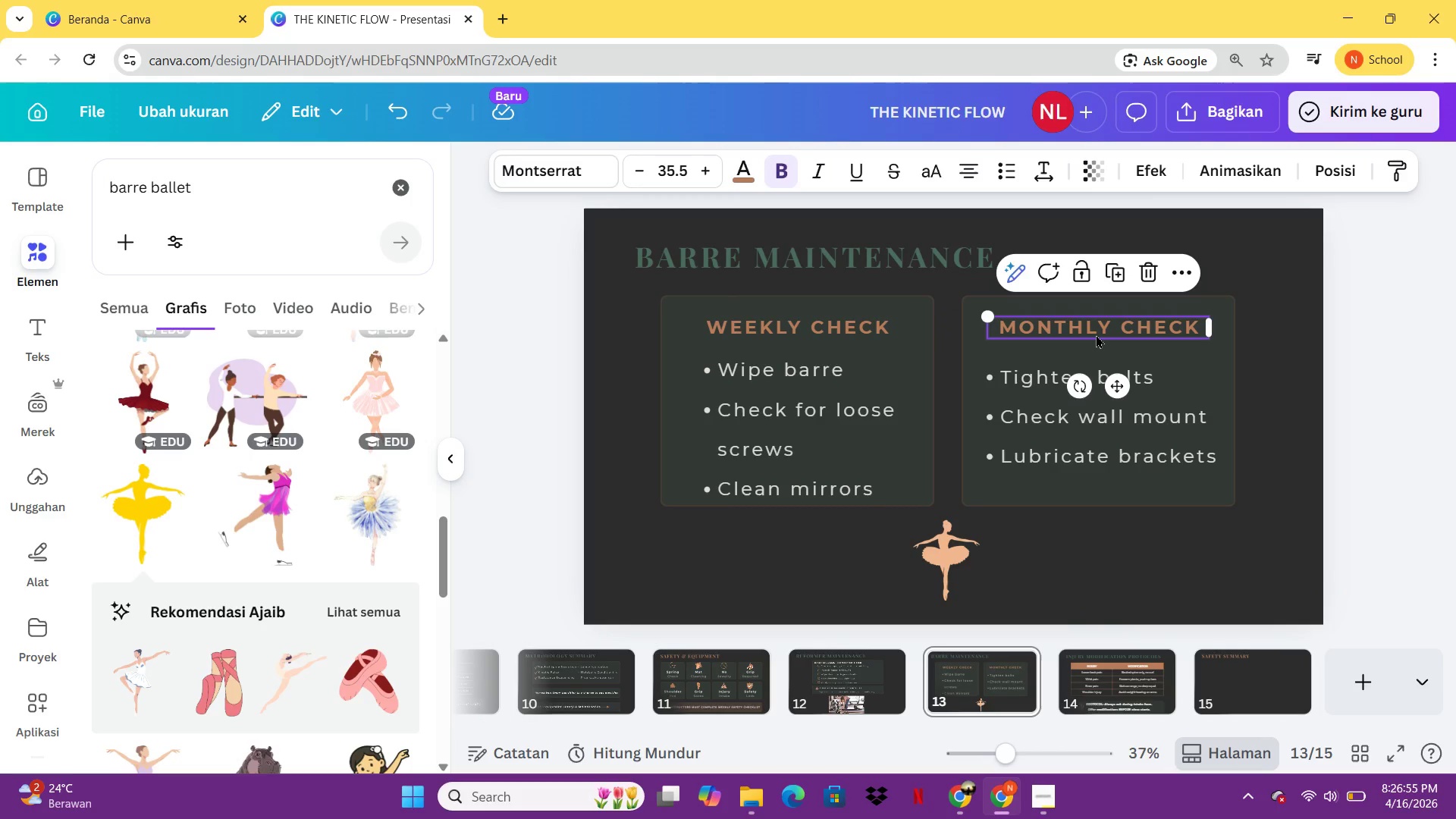 
key(Control+C)
 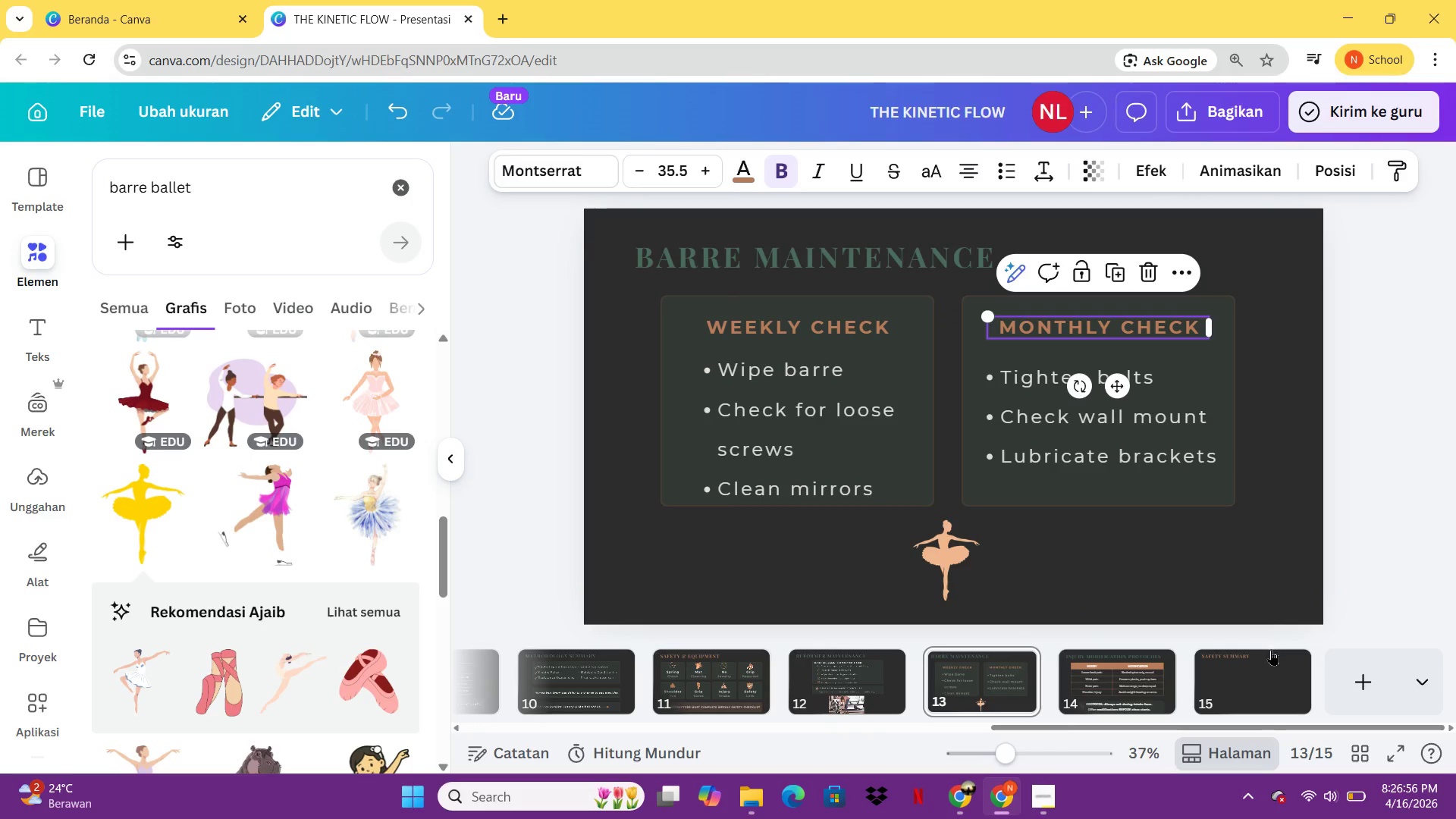 
left_click([1270, 651])
 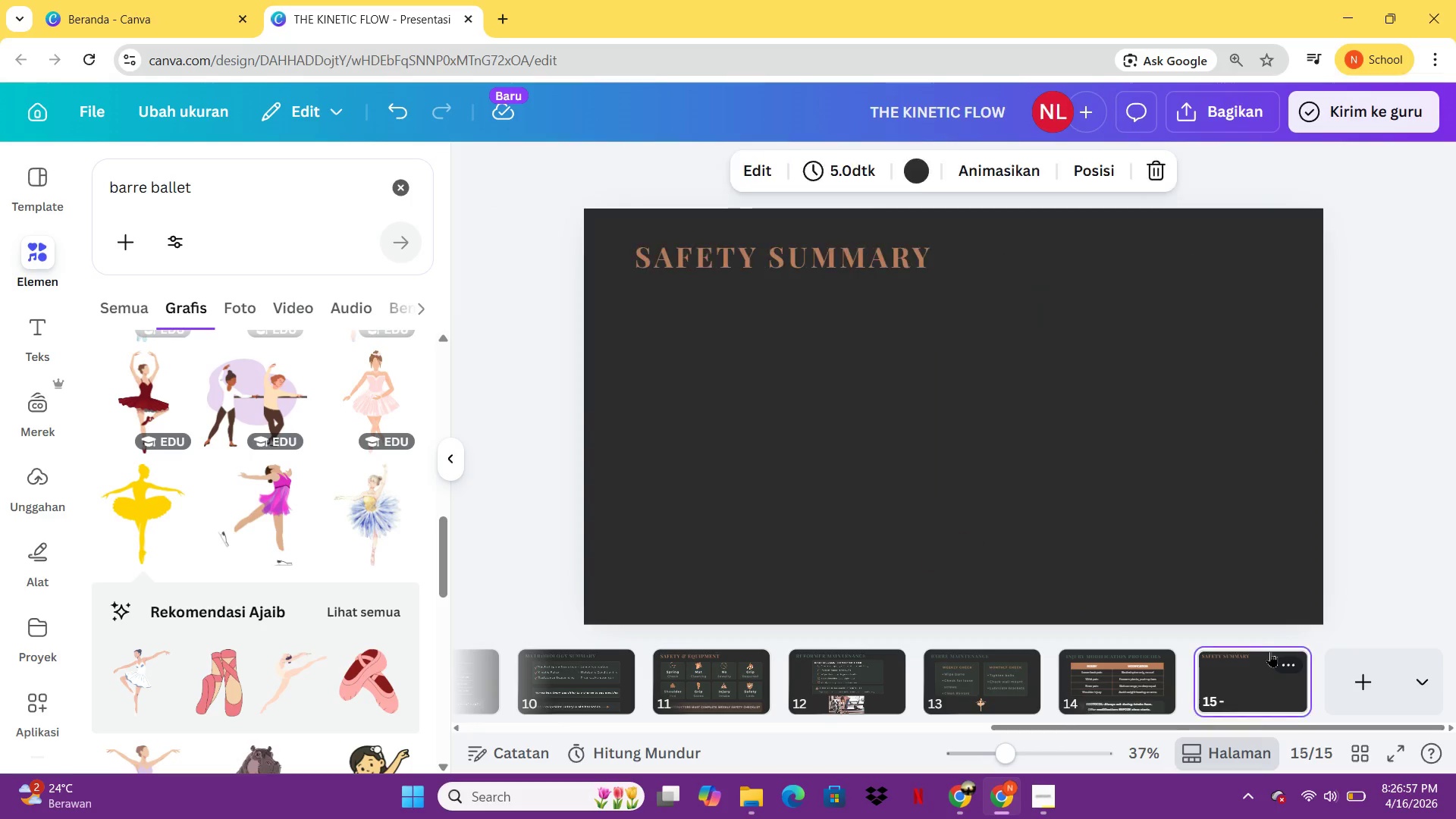 
key(Control+ControlLeft)
 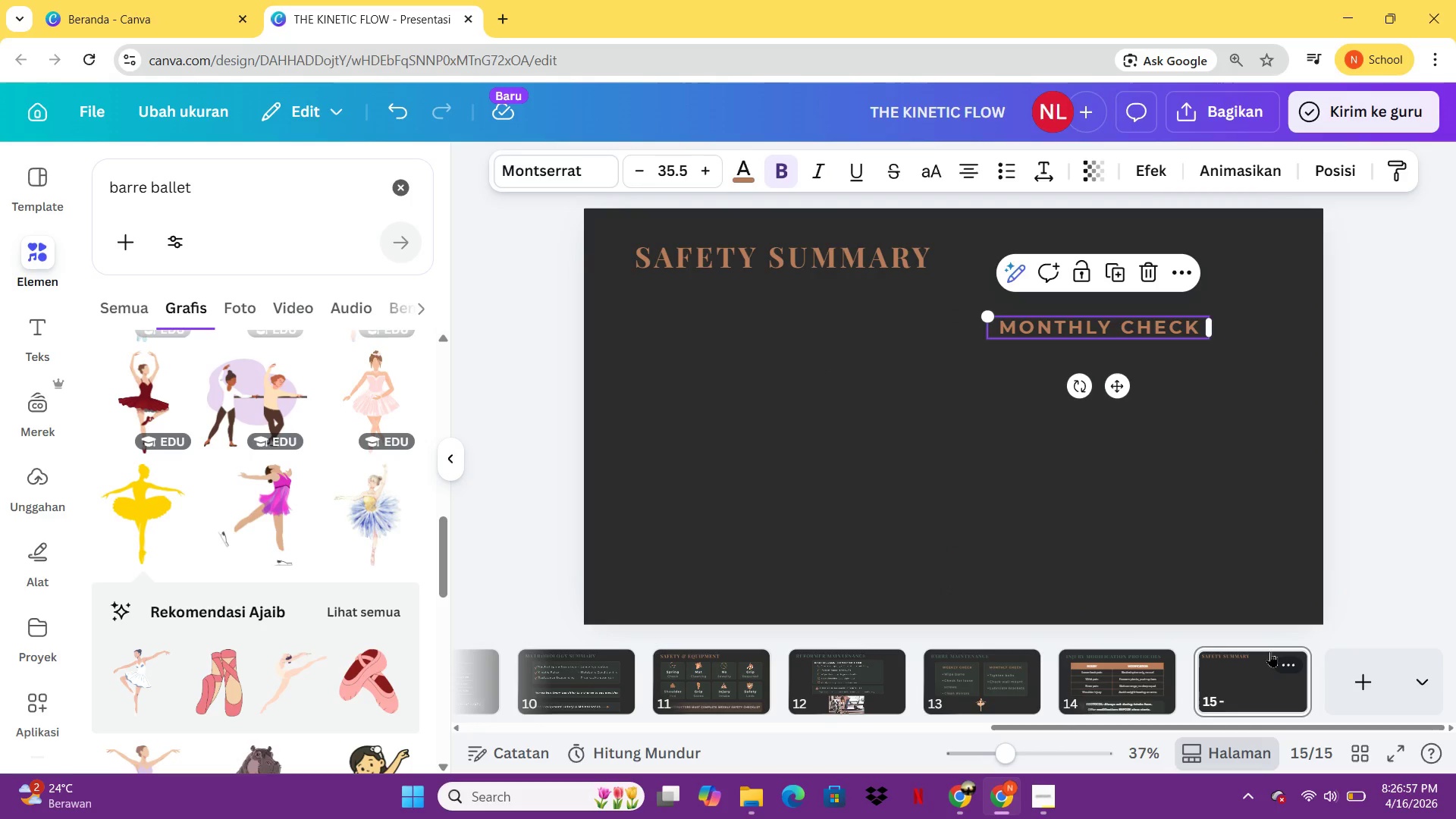 
key(Control+V)
 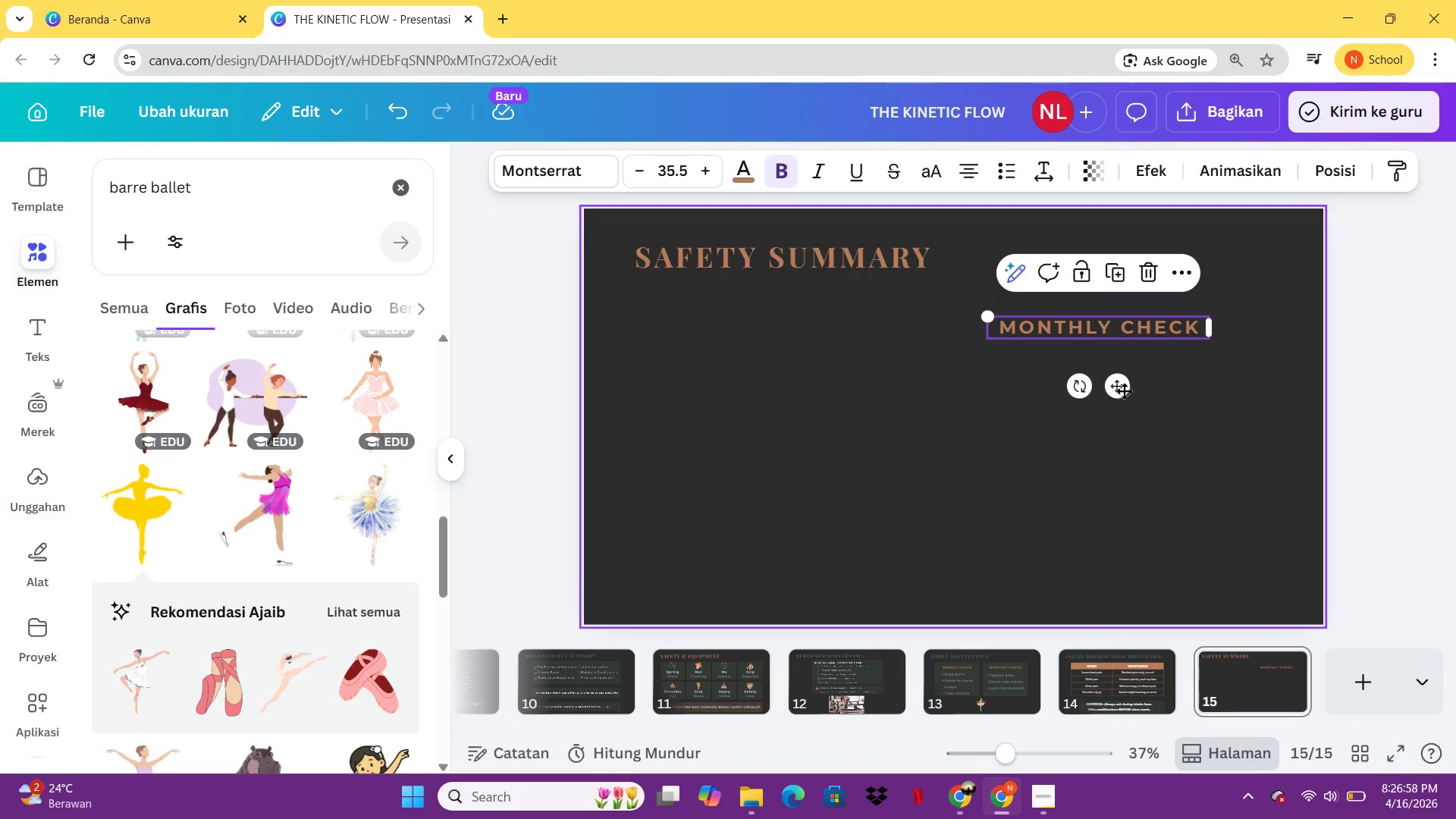 
left_click_drag(start_coordinate=[1122, 391], to_coordinate=[788, 375])
 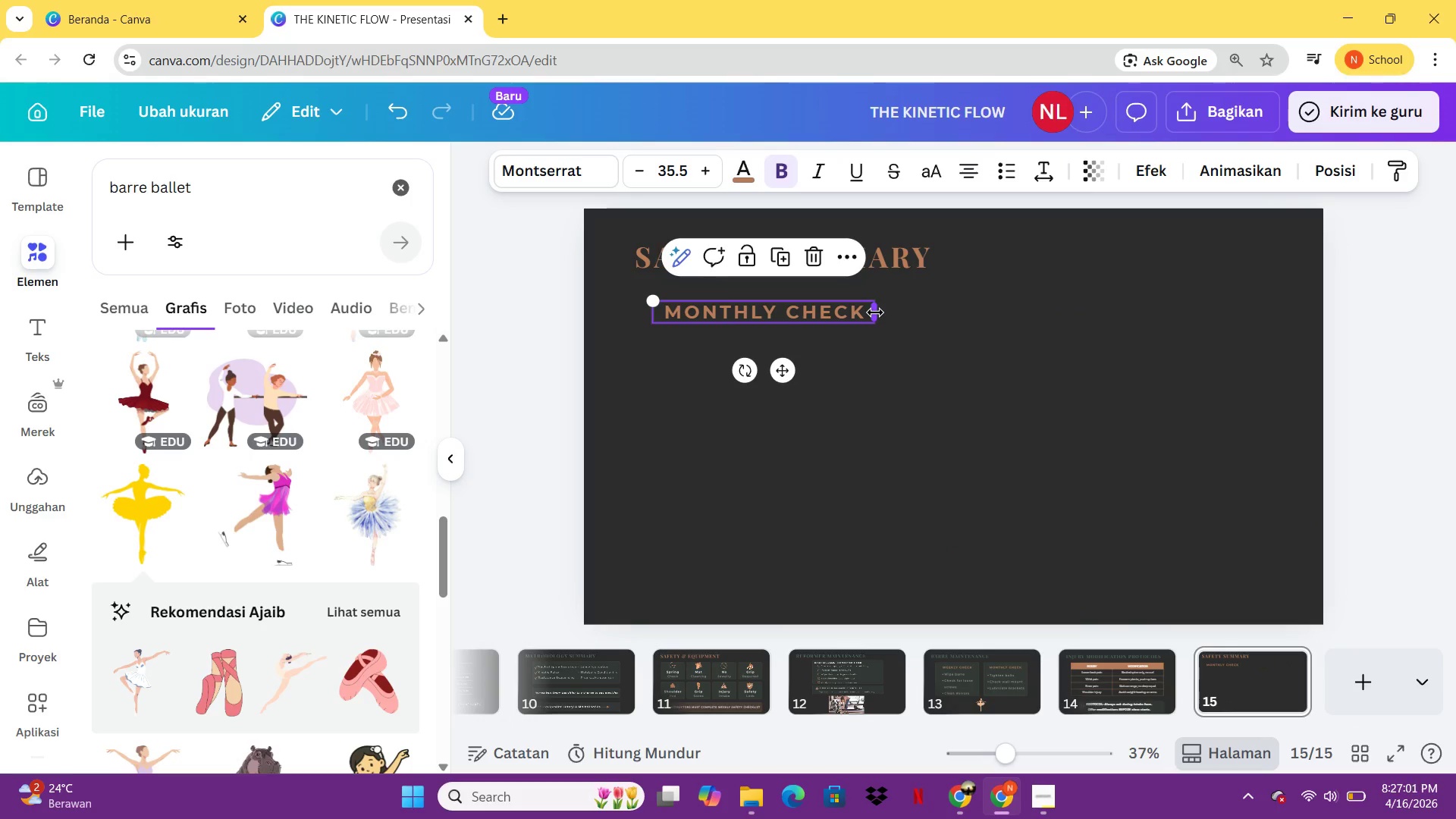 
left_click_drag(start_coordinate=[875, 312], to_coordinate=[1236, 342])
 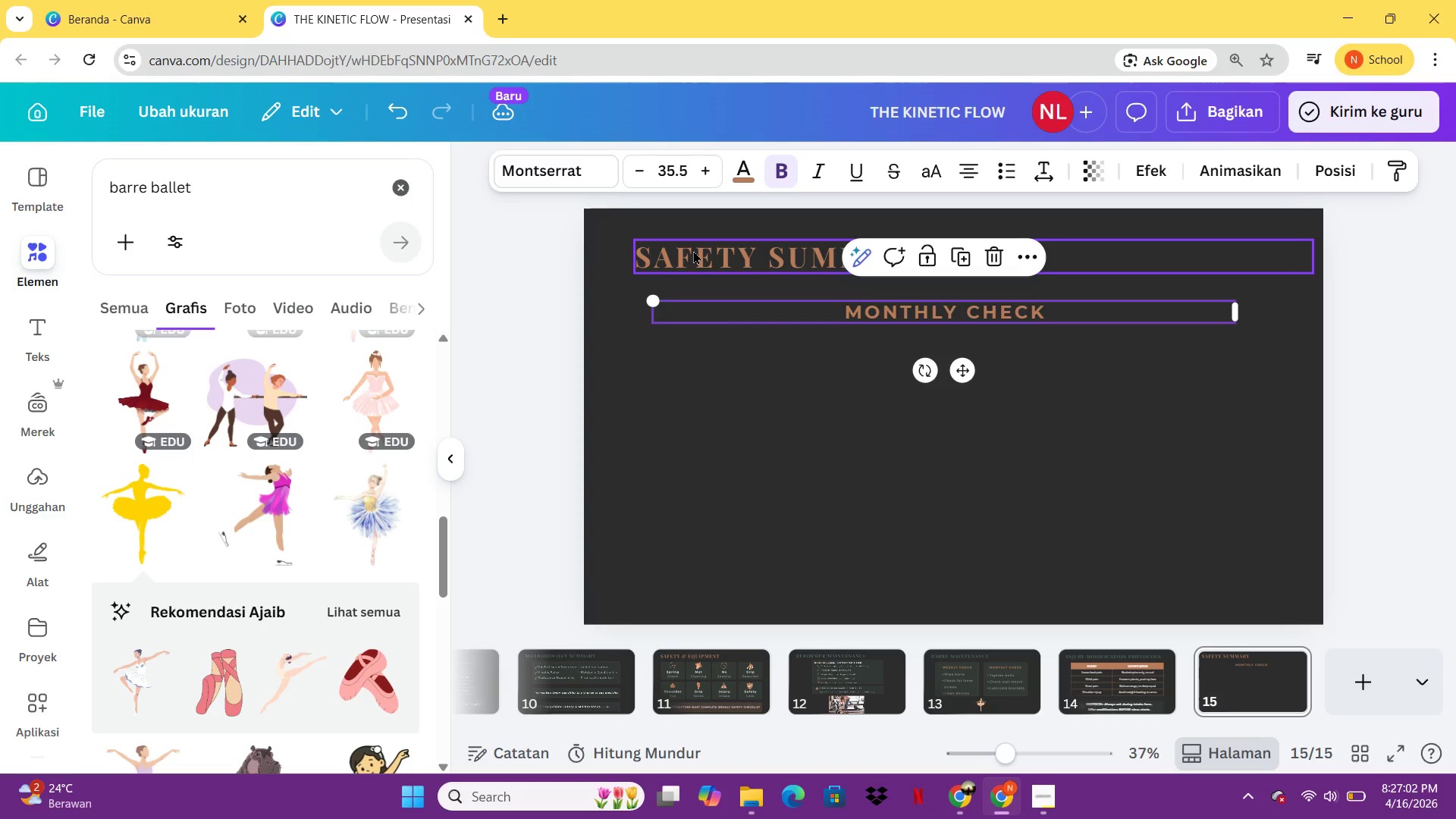 
left_click([694, 252])
 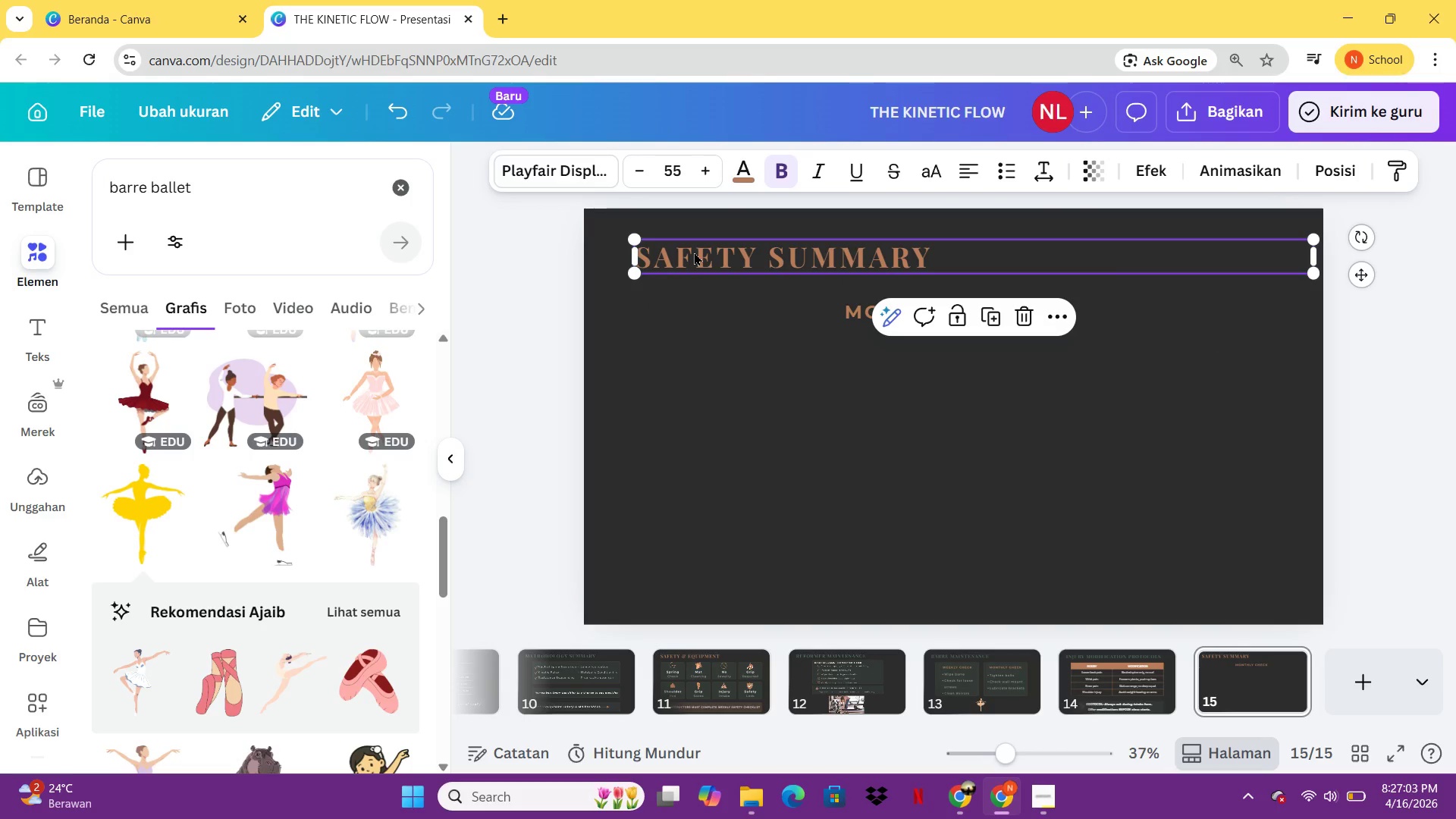 
hold_key(key=ArrowRight, duration=1.12)
 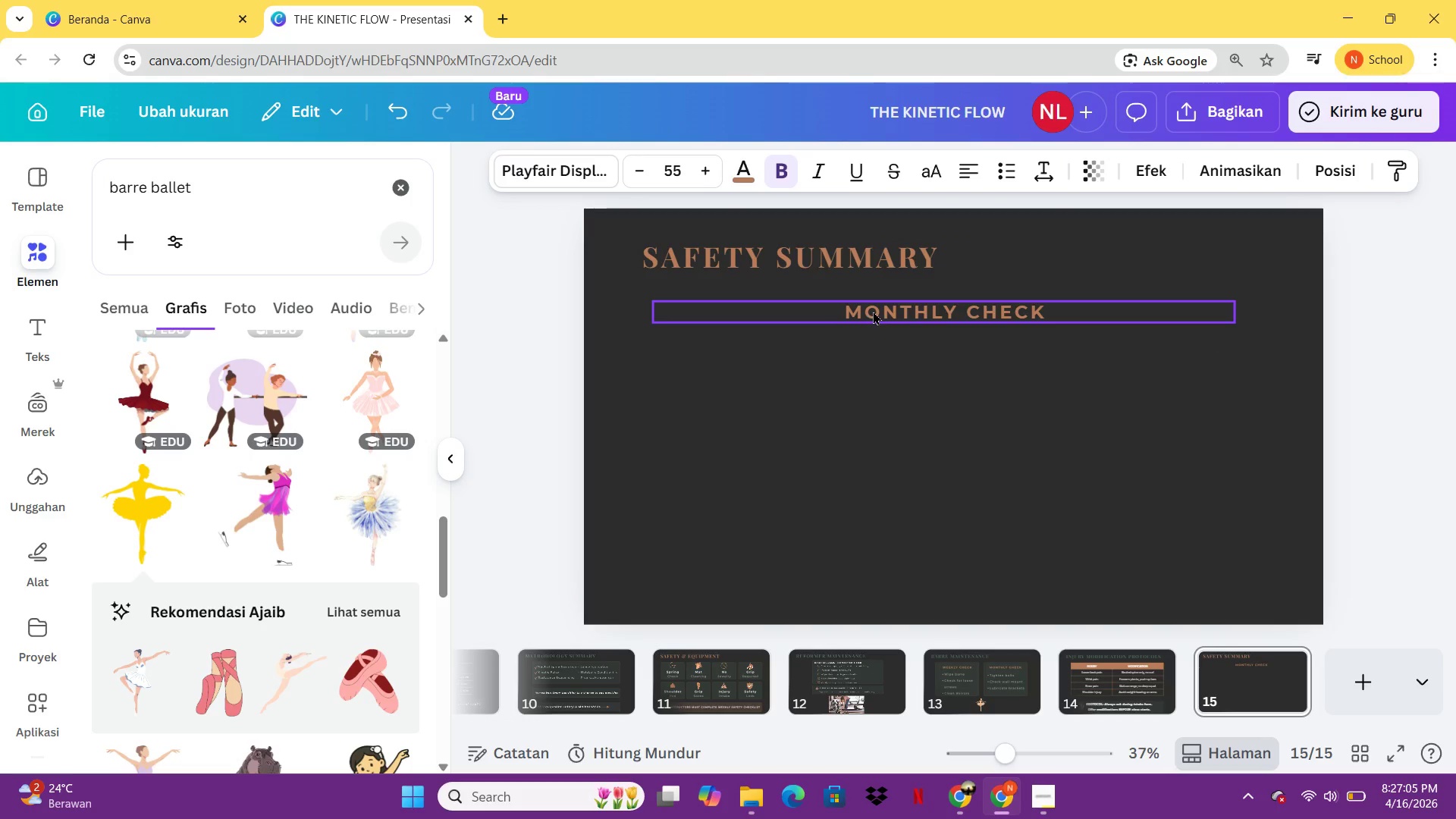 
left_click([873, 311])
 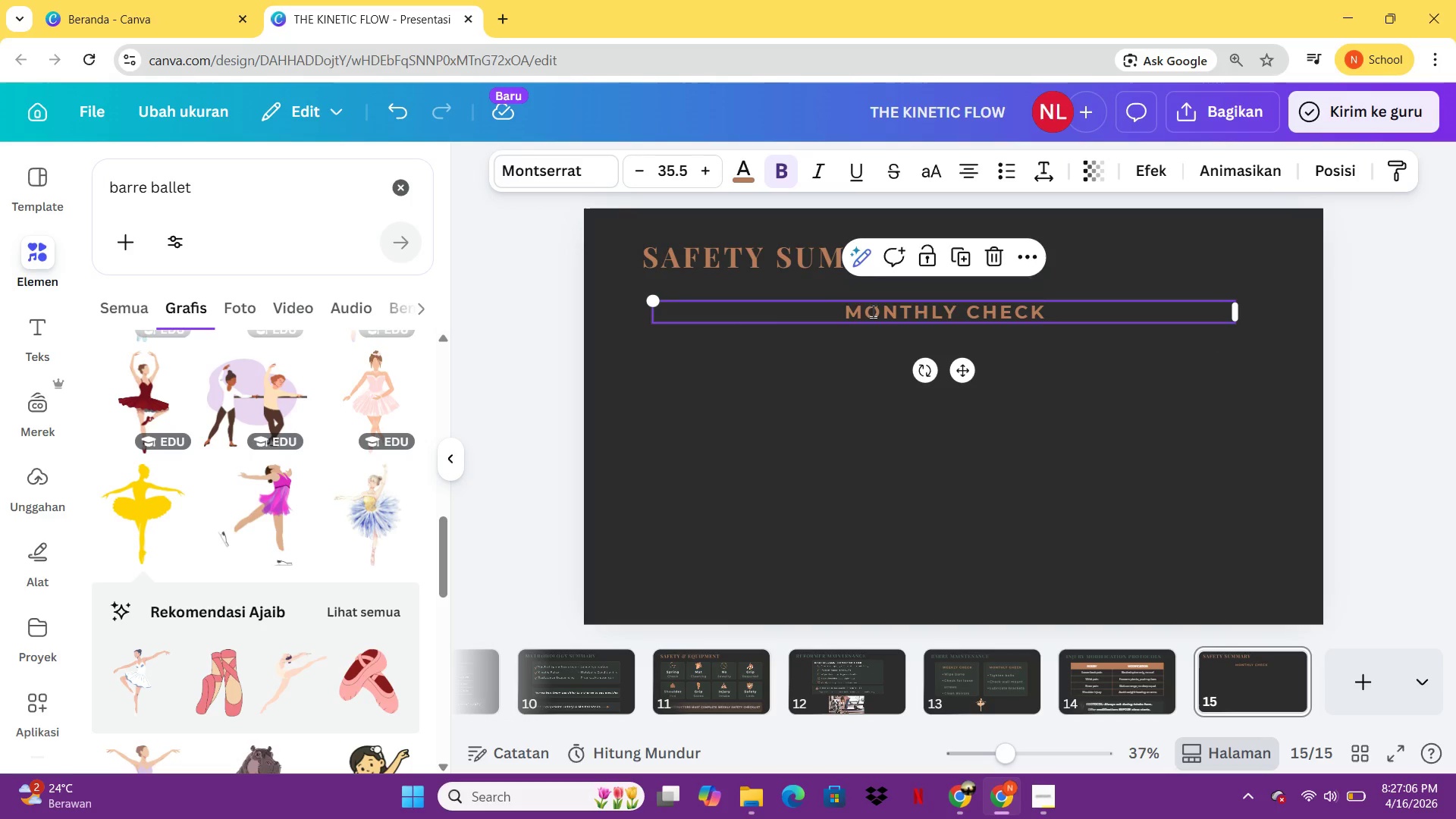 
double_click([873, 311])
 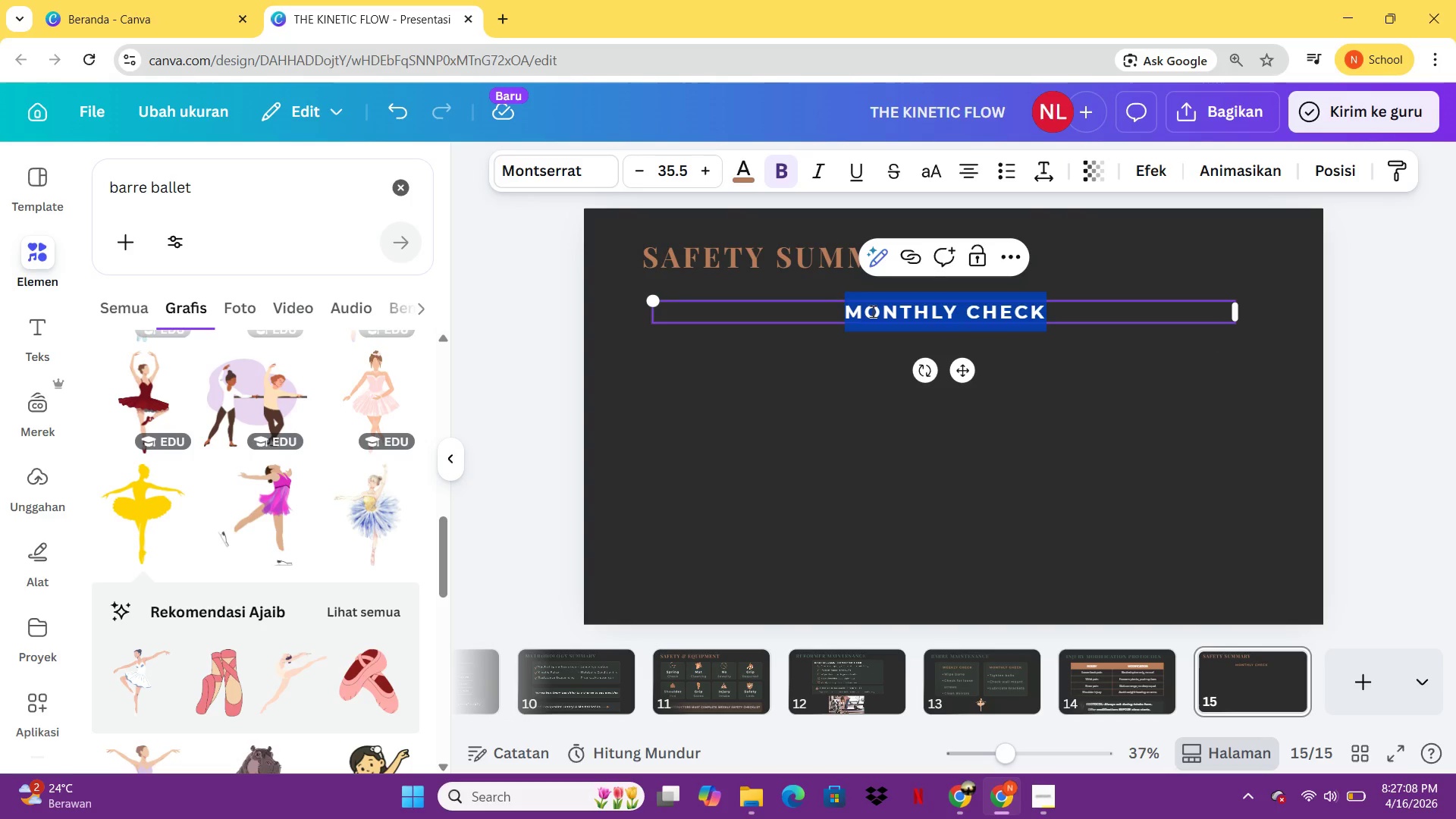 
type(THE 5 GOLDEN RULES OF EQUIQ)
key(Backspace)
type(PMENT D)
key(Backspace)
type(SAG)
key(Backspace)
type(FETY:)
 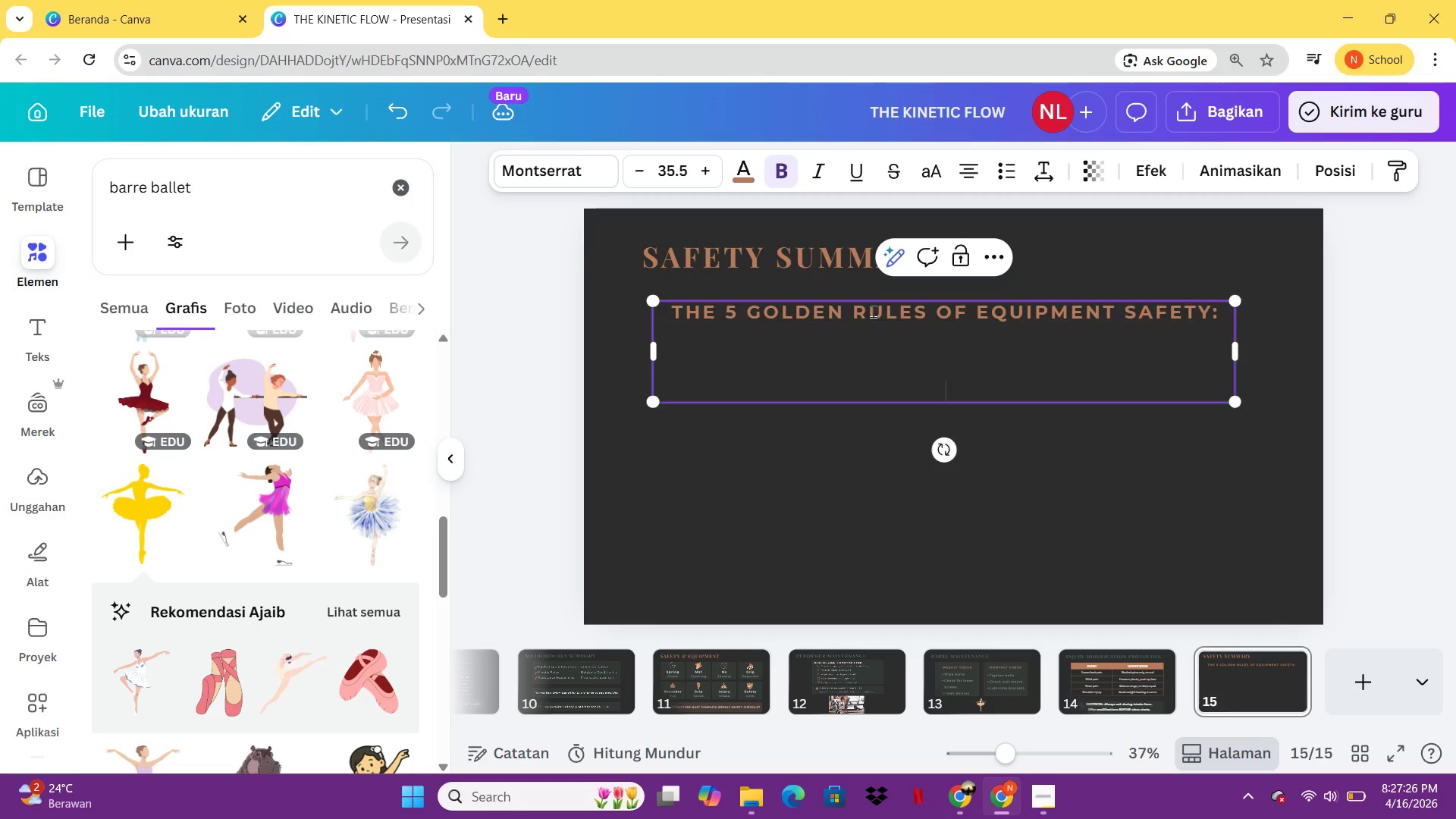 
 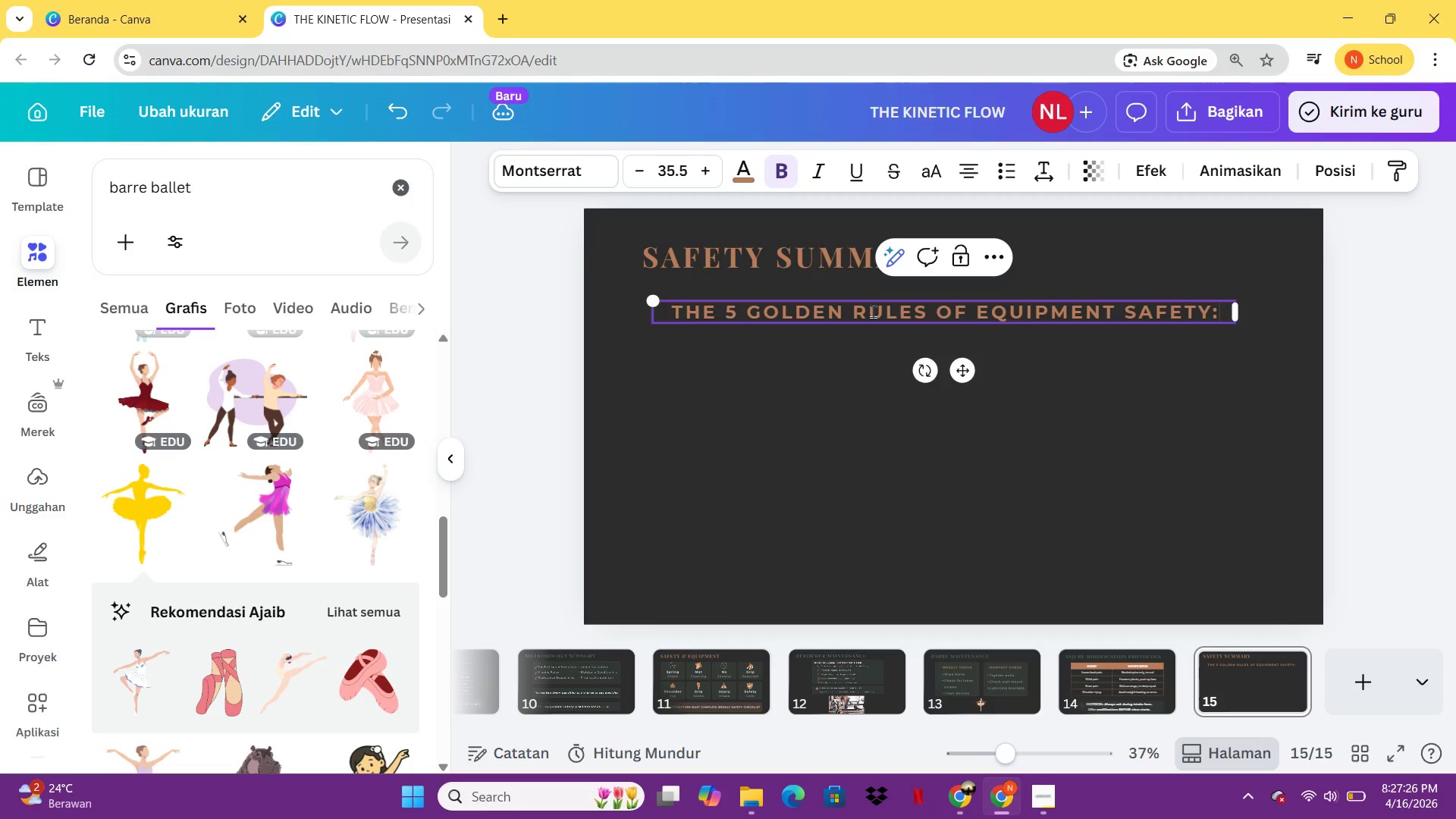 
key(Enter)
 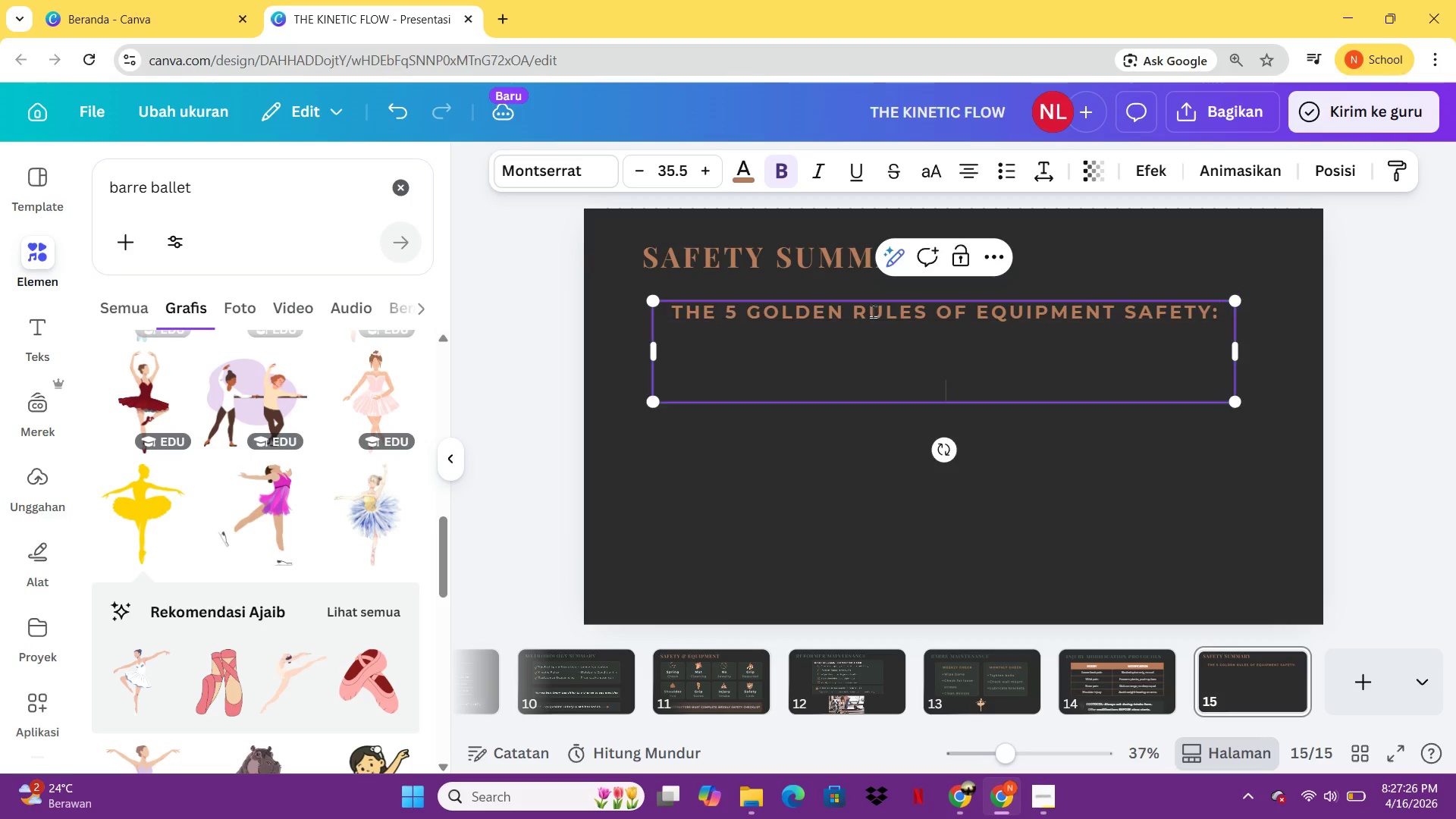 
key(Enter)
 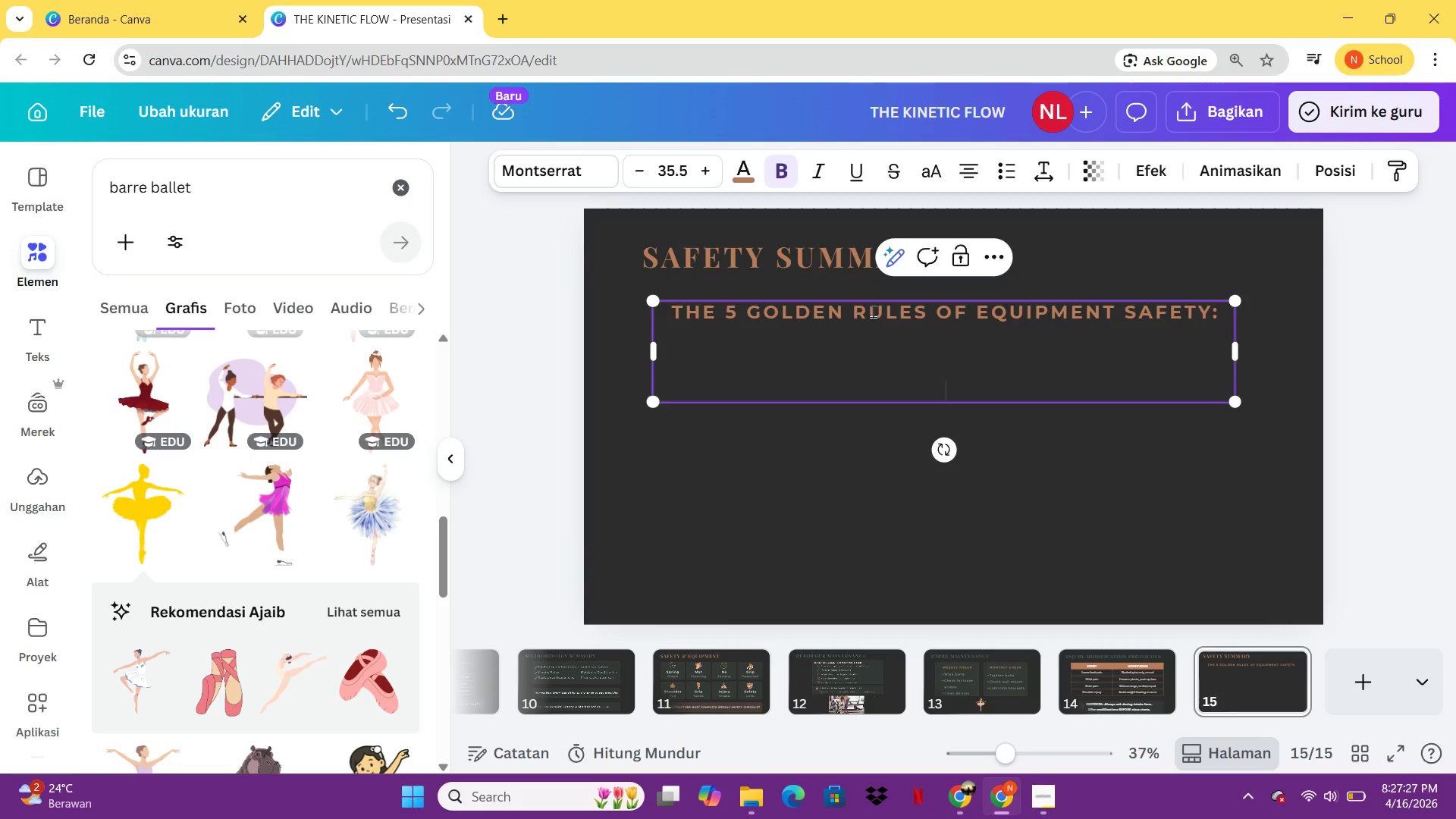 
key(Backspace)
 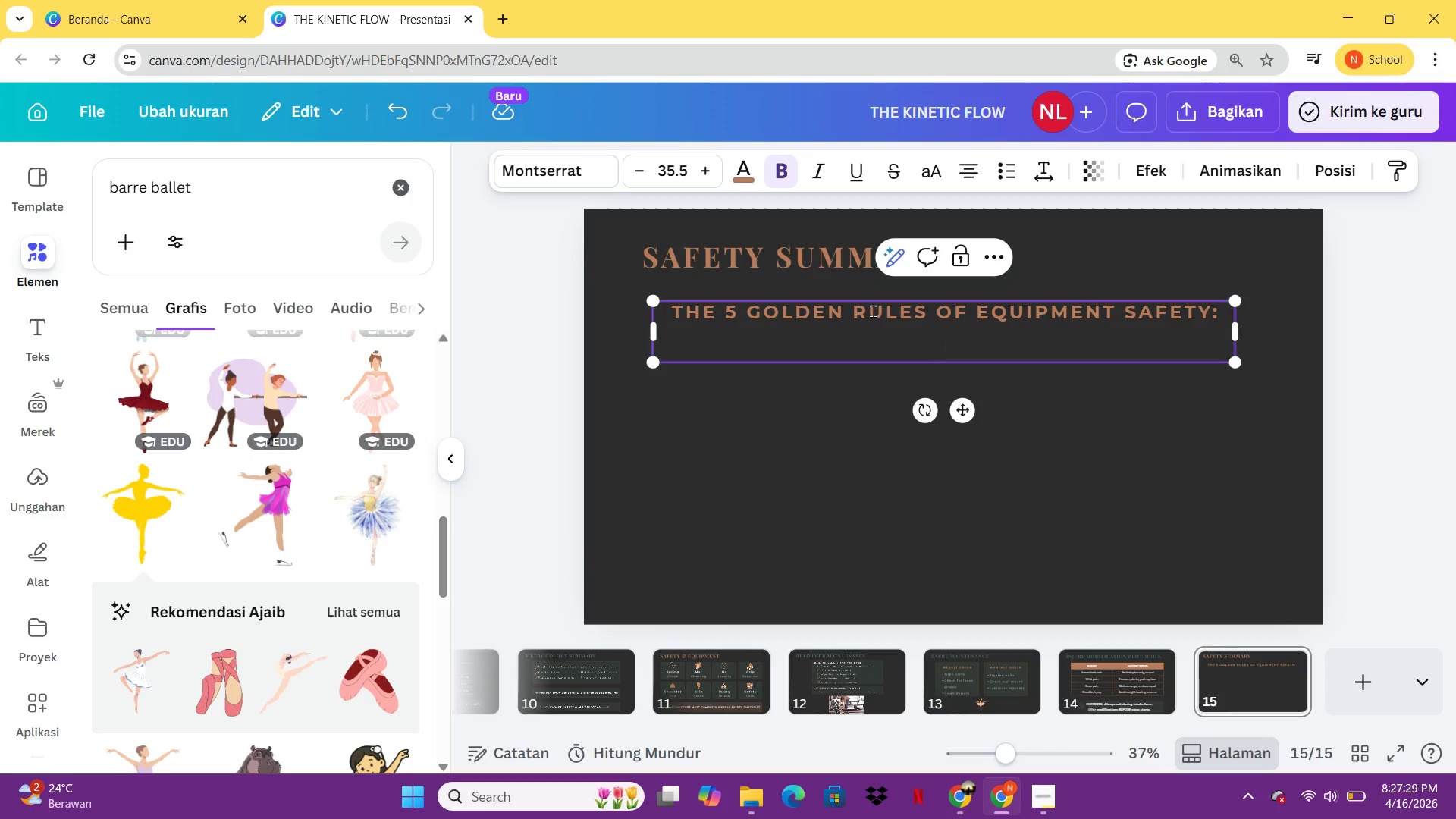 
key(1)
 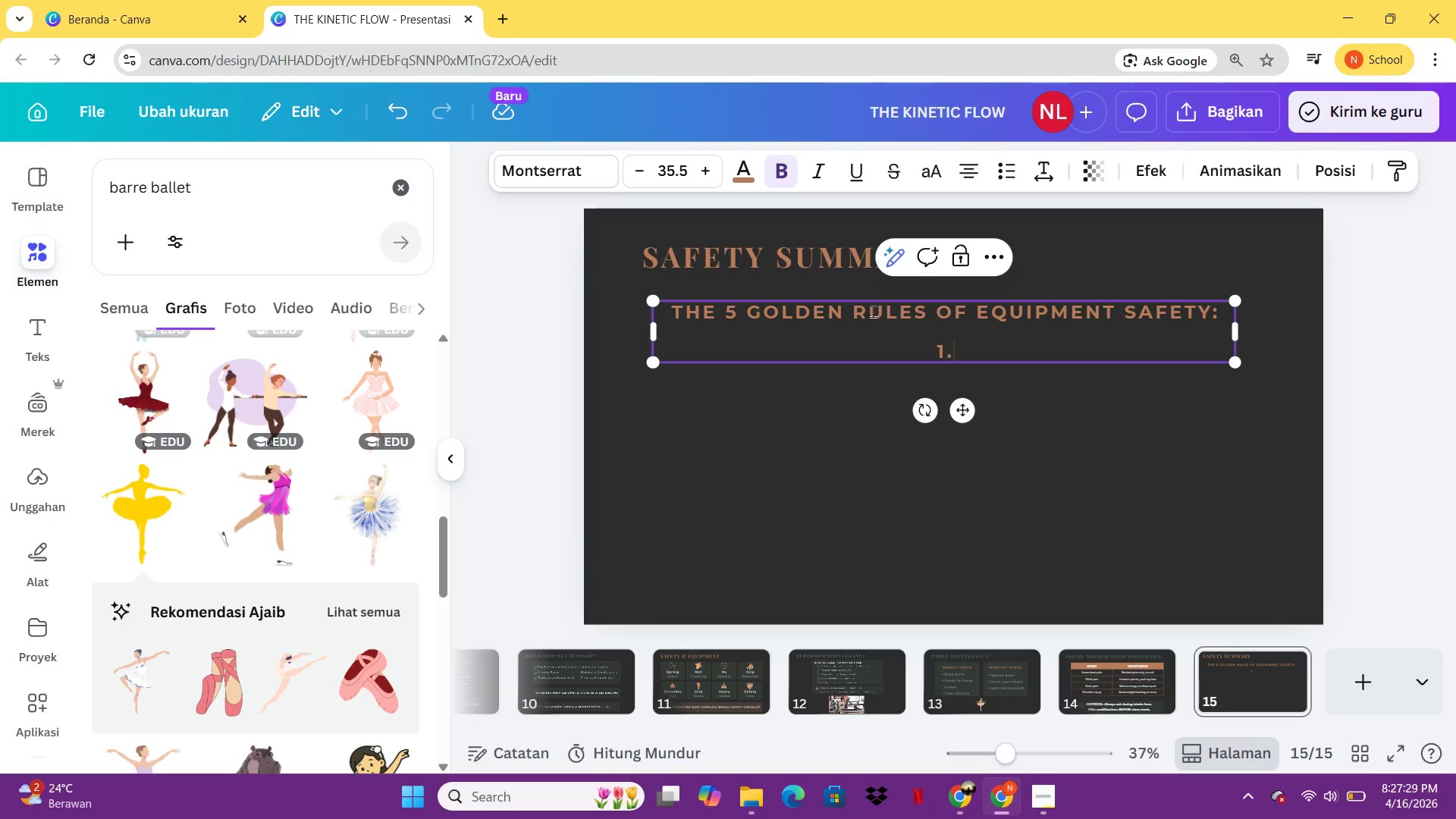 
key(Period)
 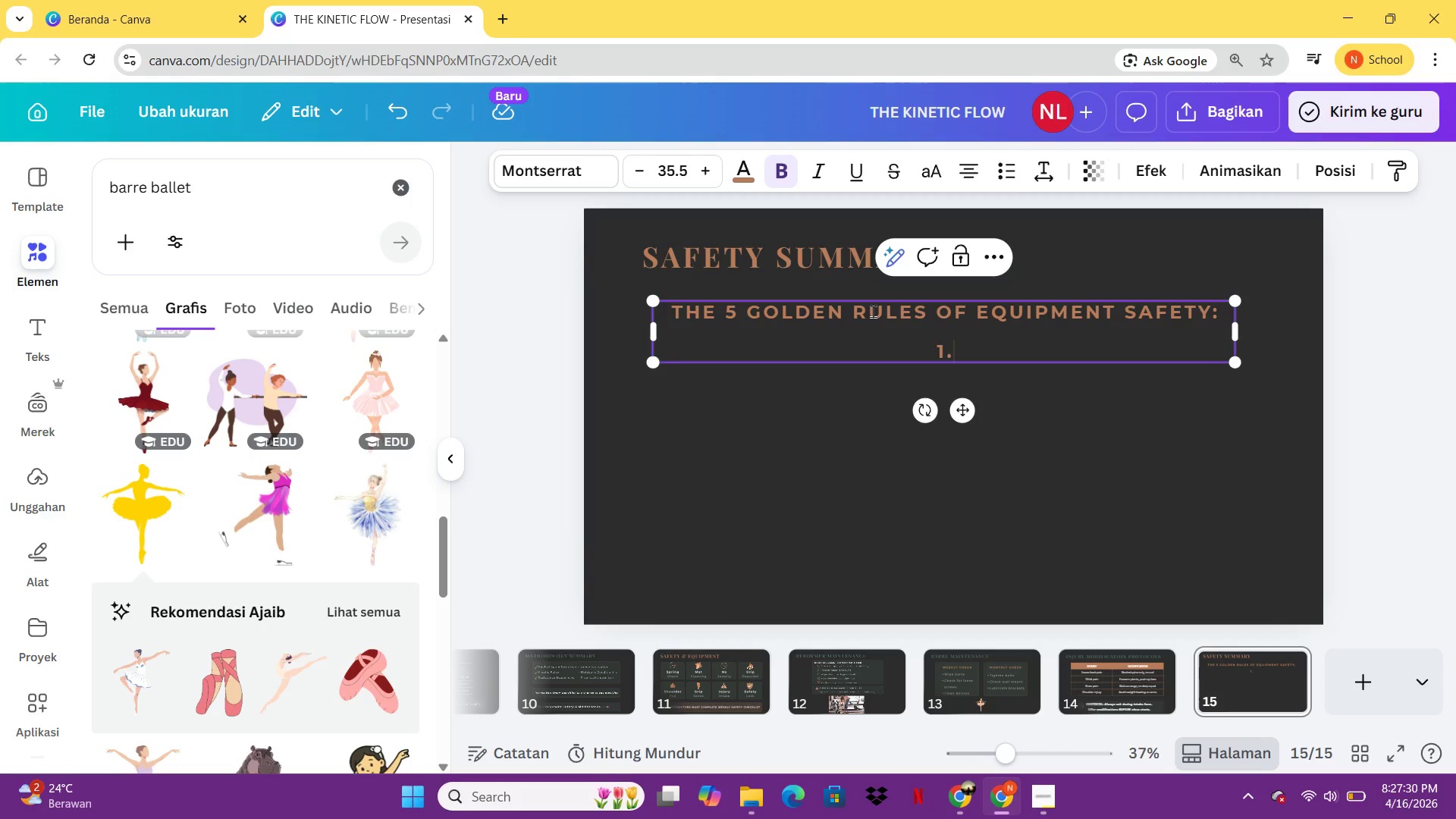 
key(Space)
 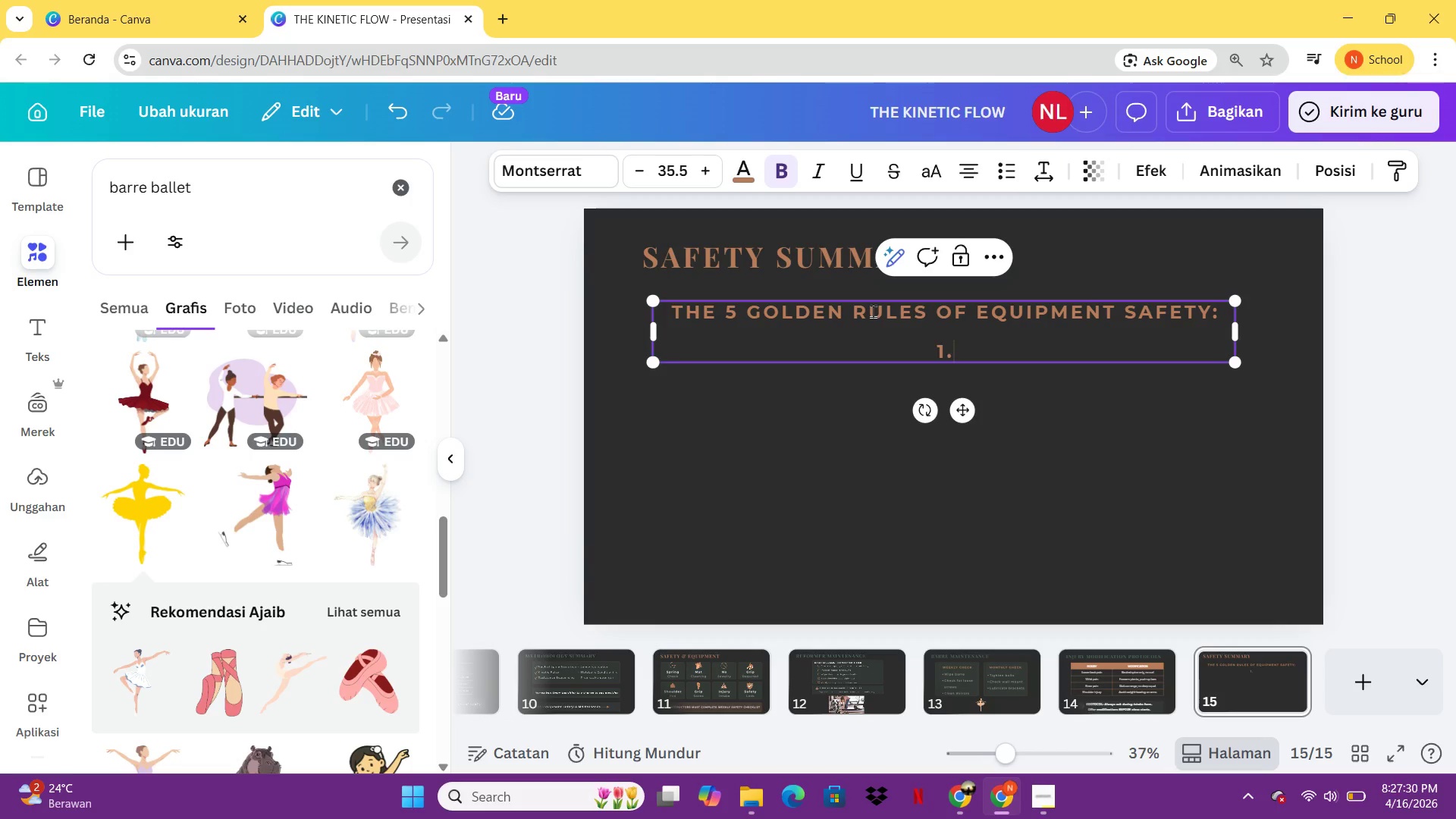 
key(Space)
 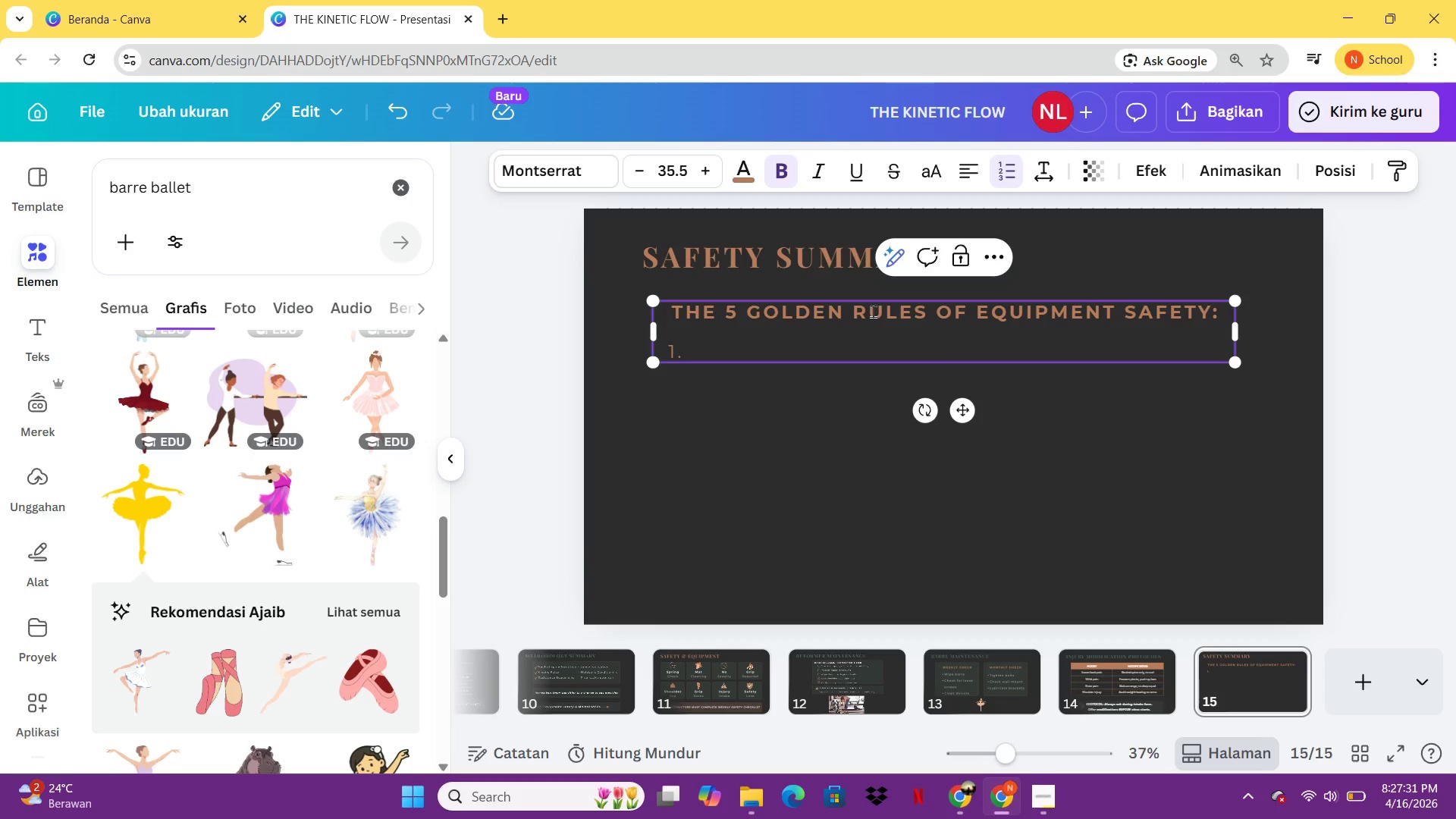 
key(Backspace)
 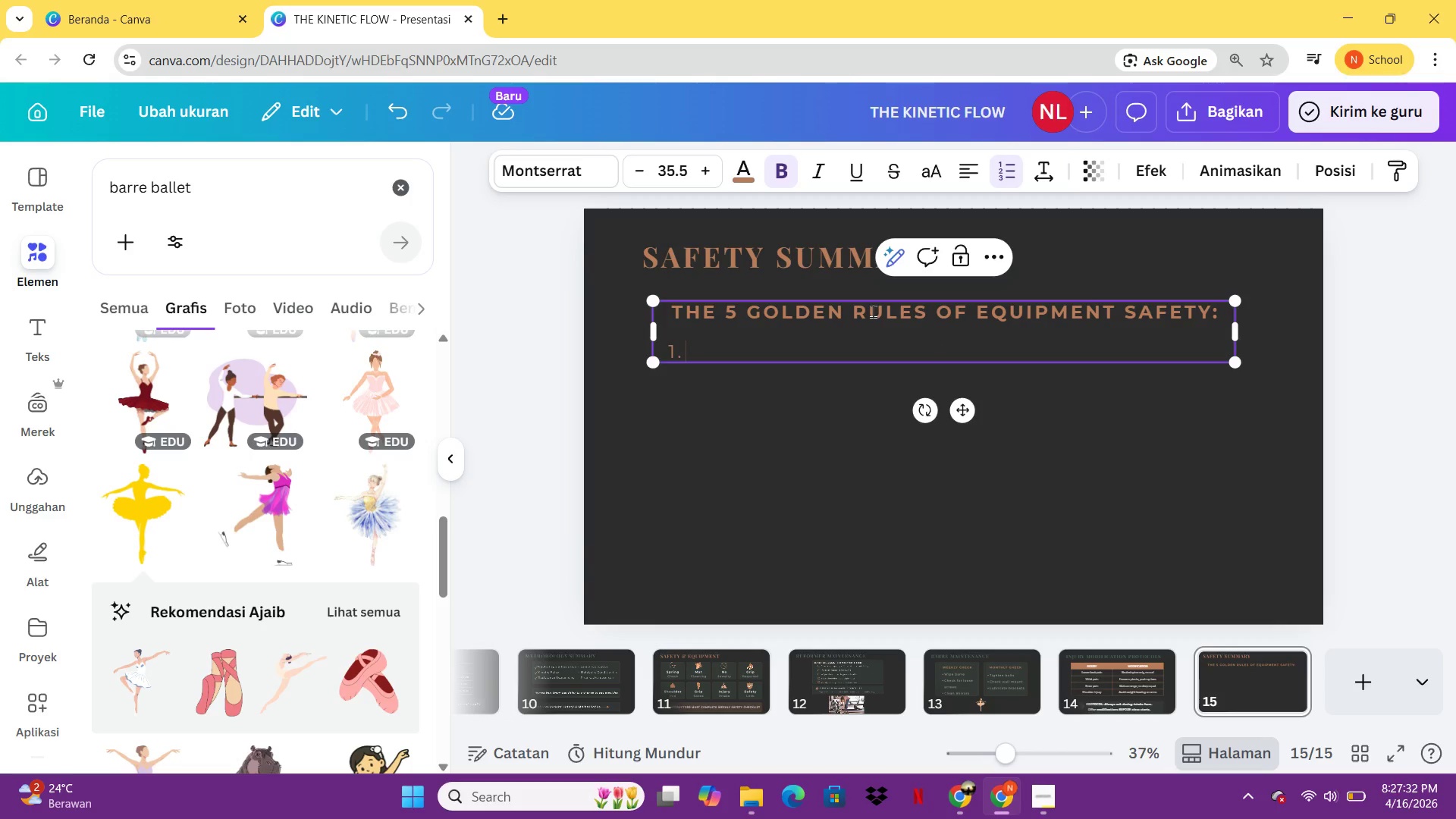 
key(Backspace)
 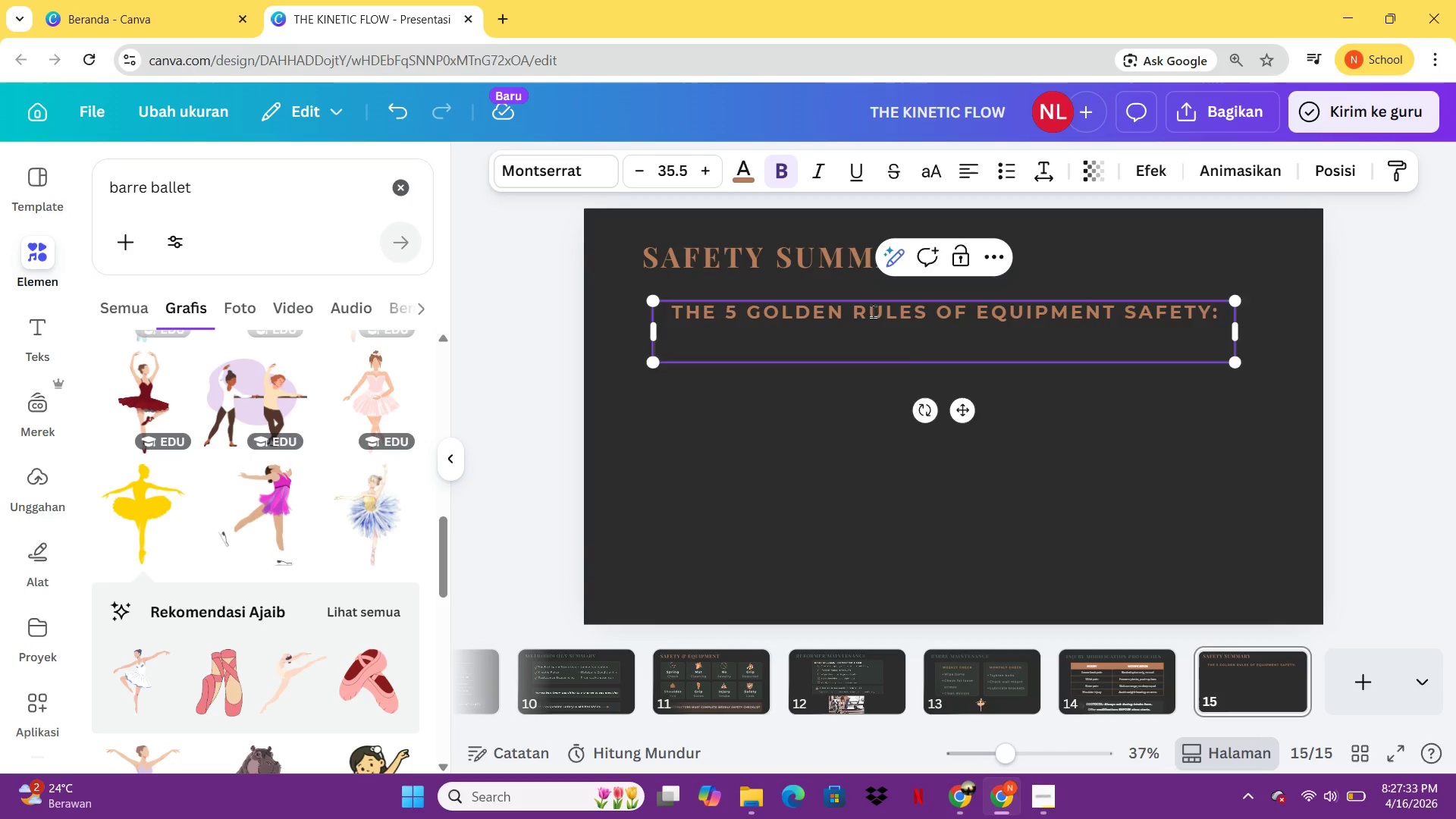 
key(Backspace)
 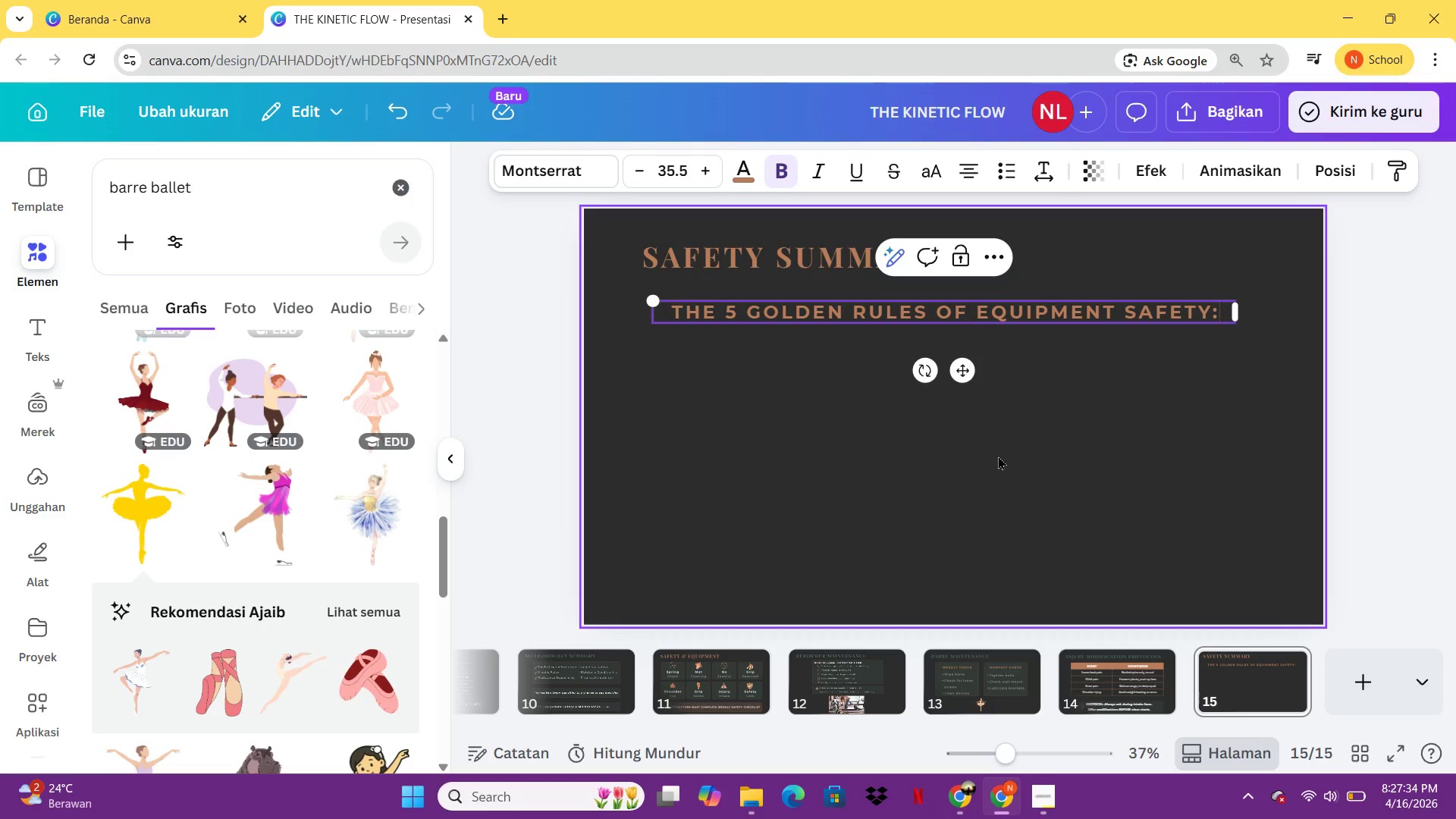 
left_click([1097, 447])
 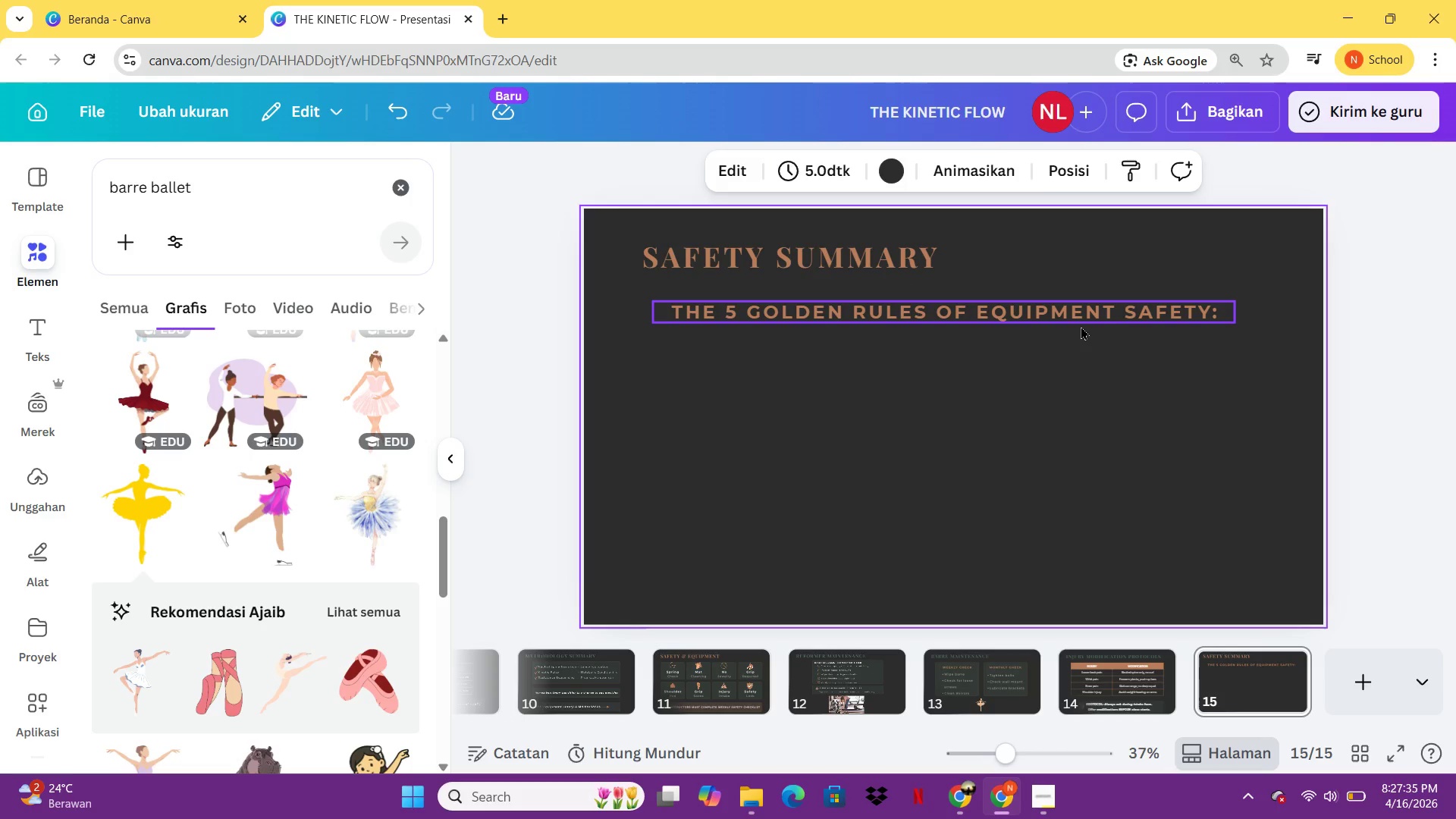 
left_click([1081, 326])
 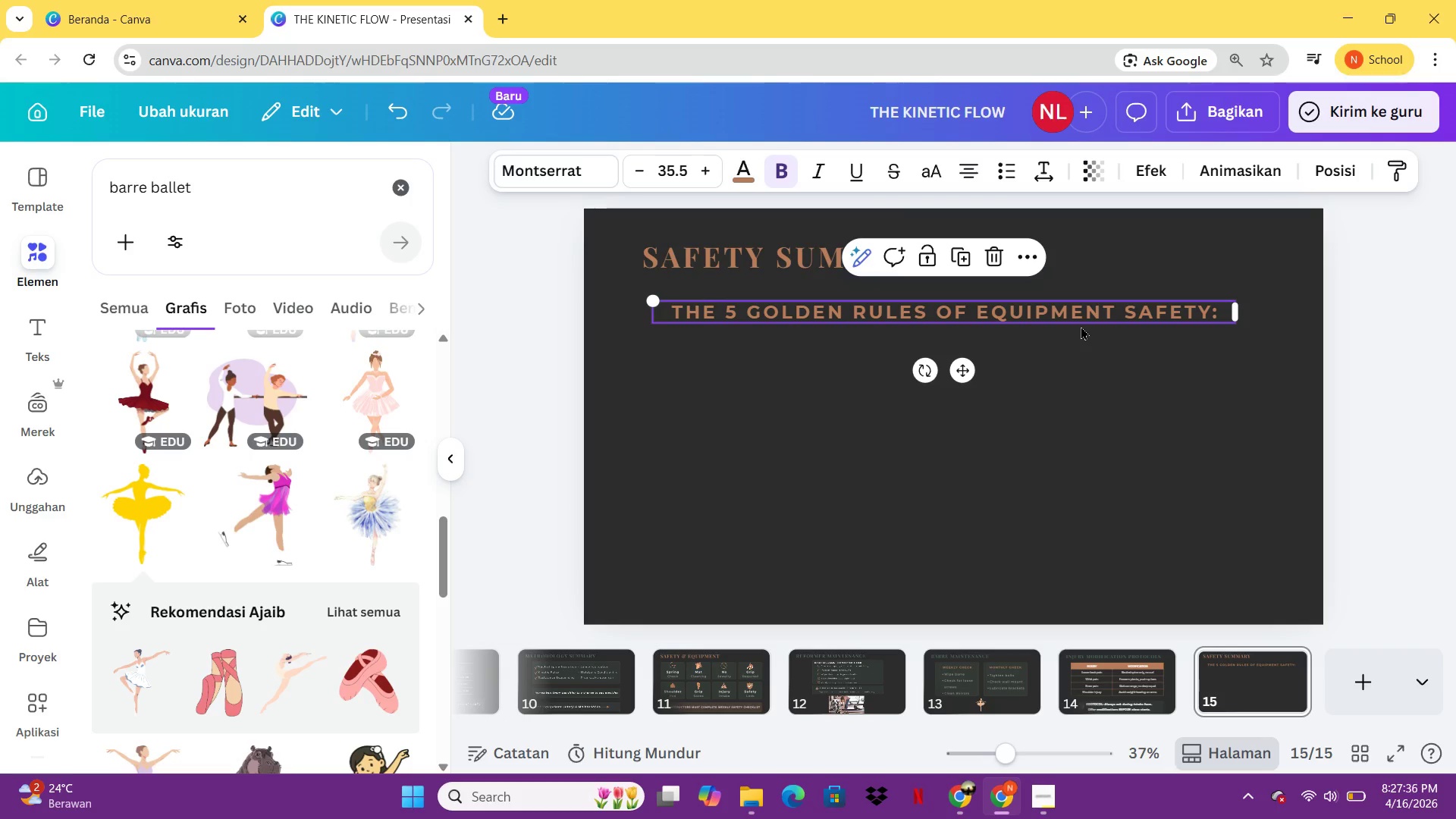 
key(Control+C)
 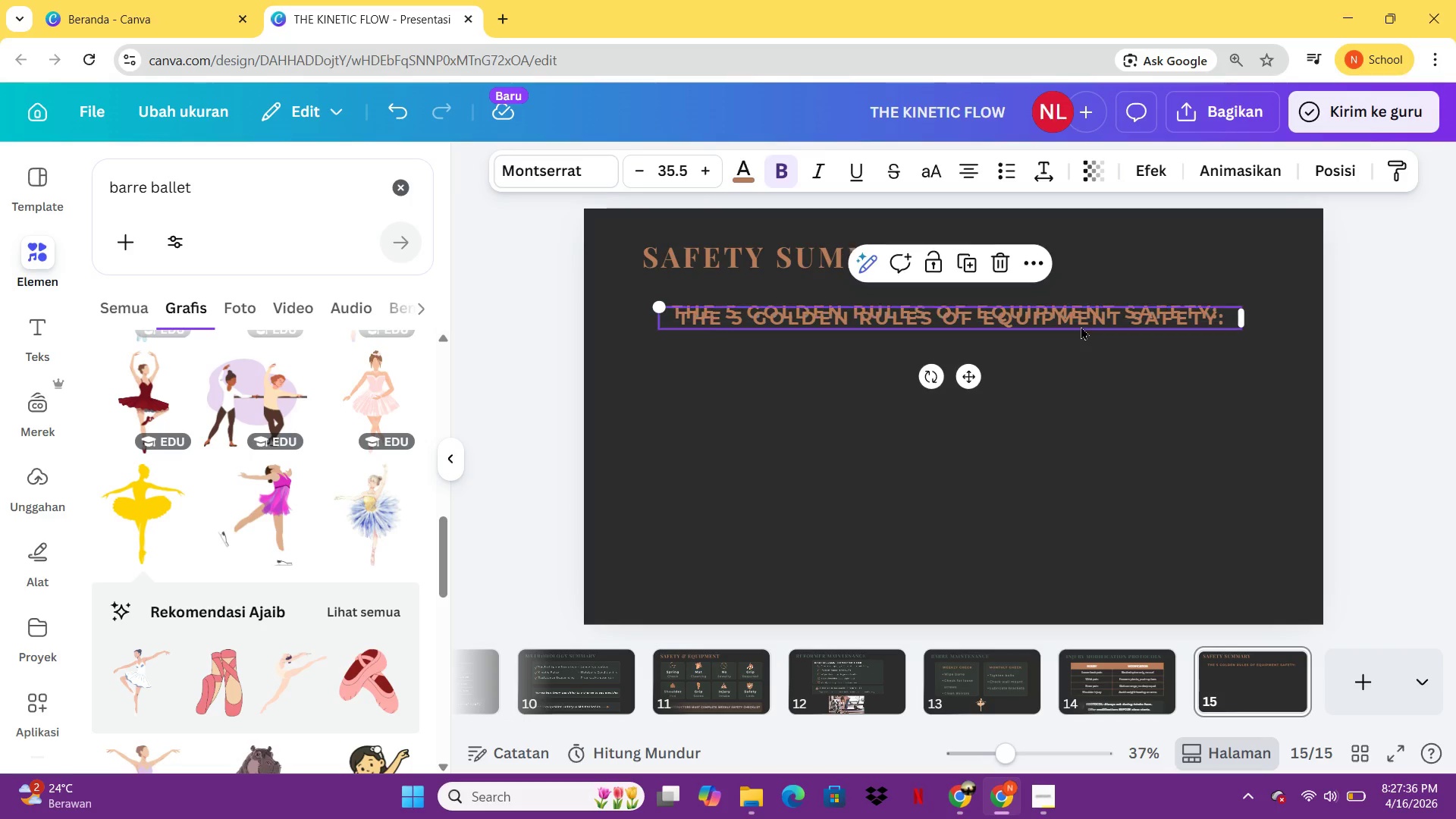 
key(Control+V)
 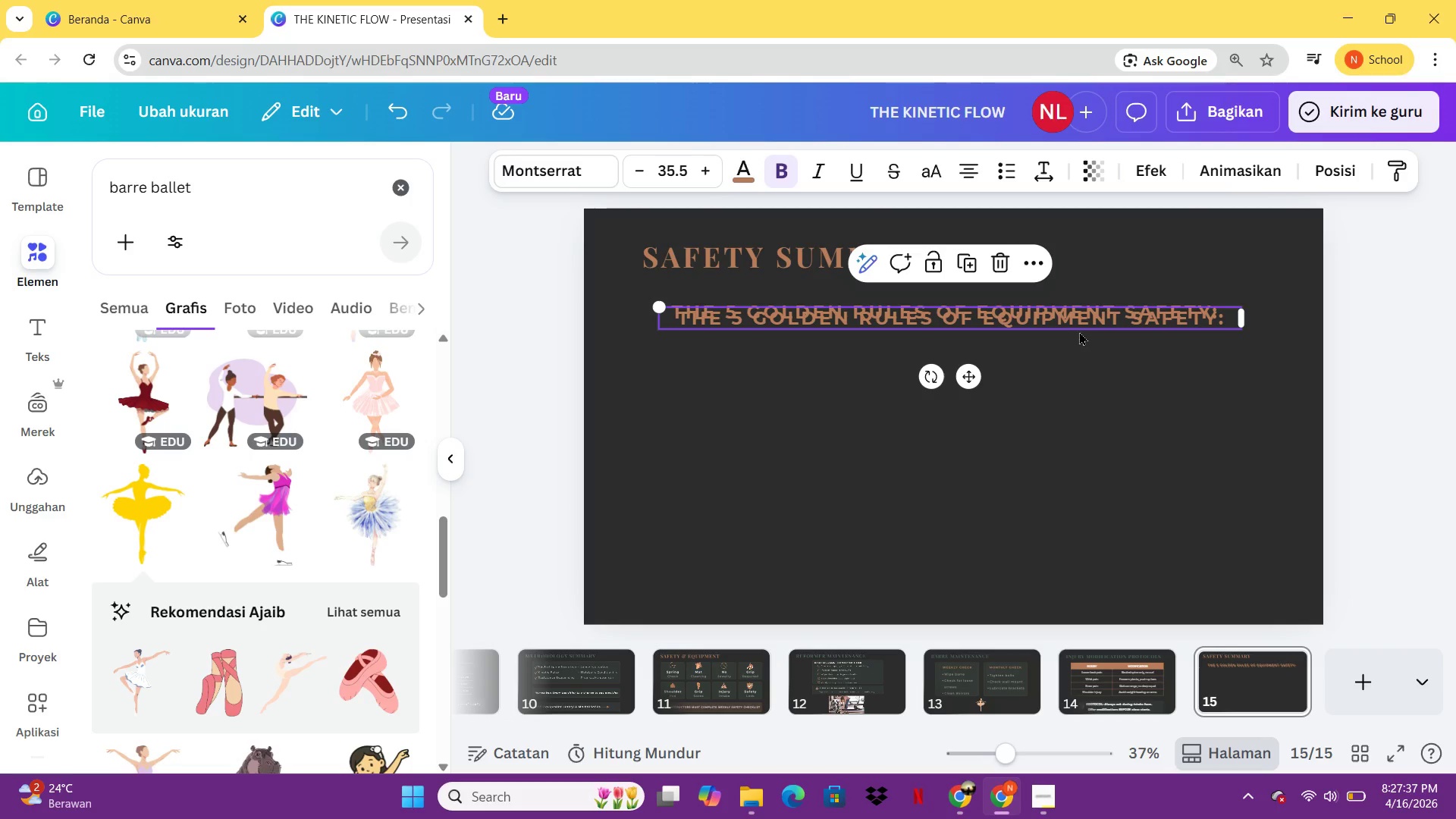 
left_click_drag(start_coordinate=[1081, 326], to_coordinate=[1078, 353])
 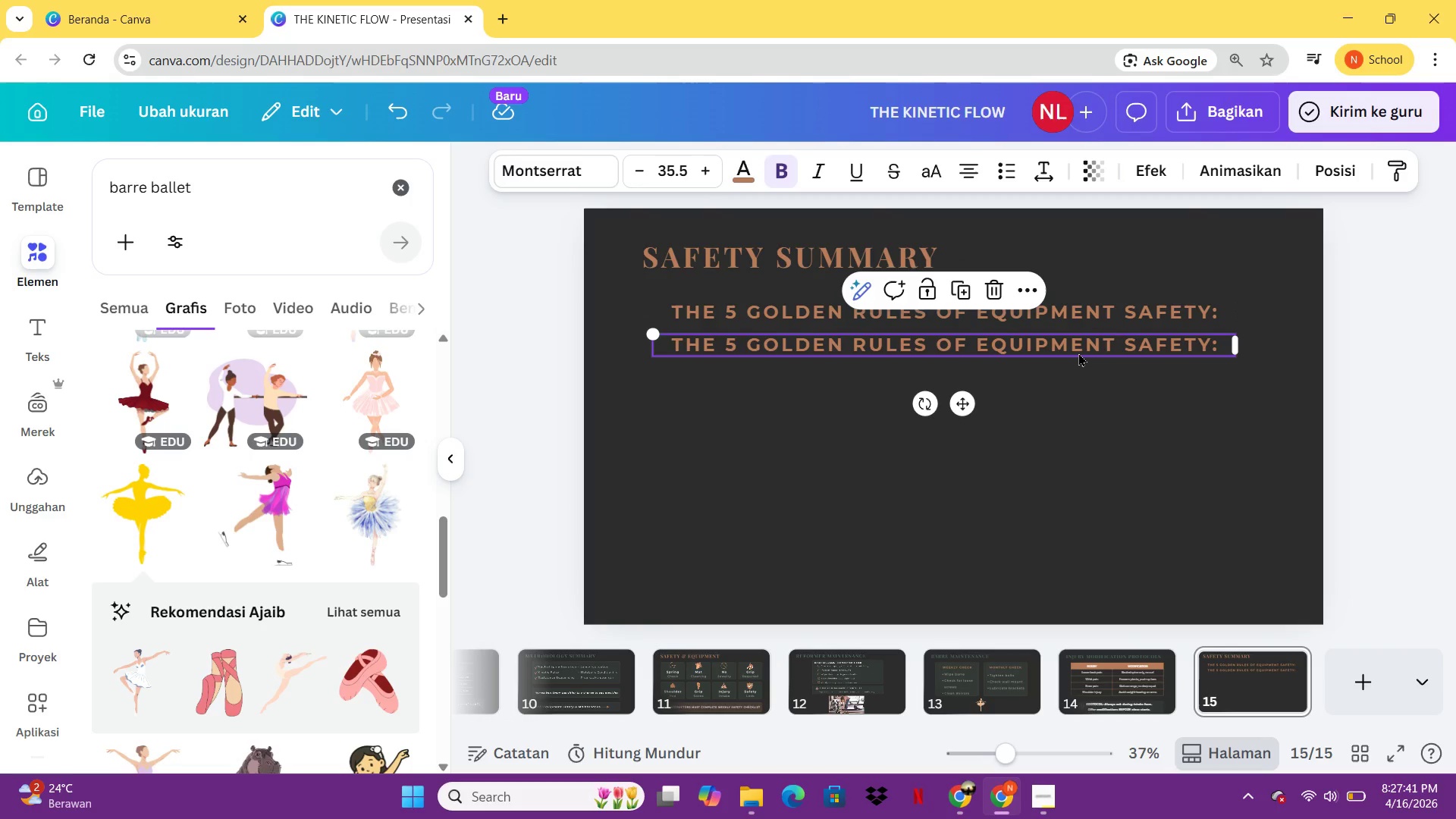 
double_click([1078, 353])
 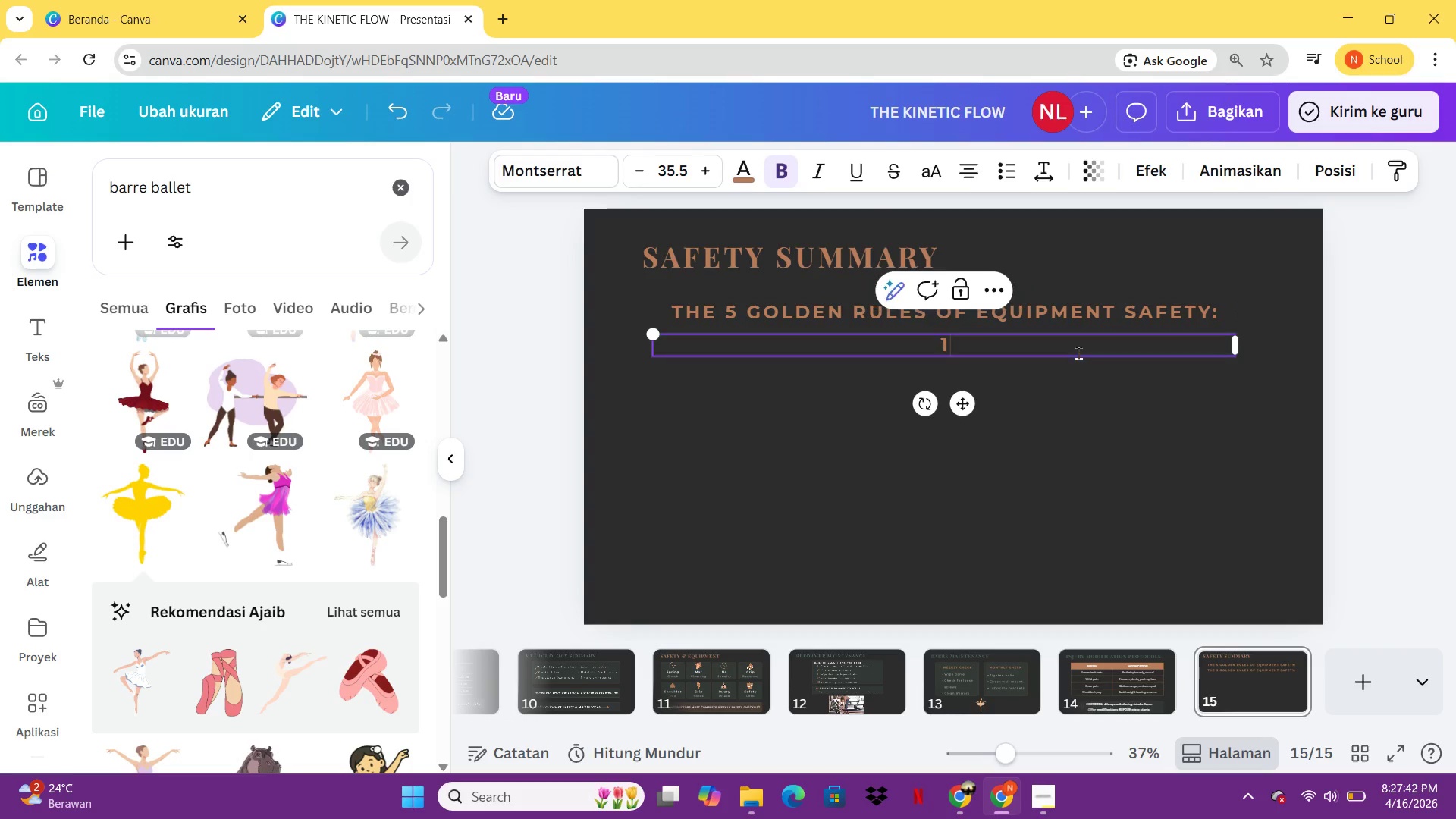 
type(1. Always check springs before attavh)
key(Backspace)
key(Backspace)
type(ching)
 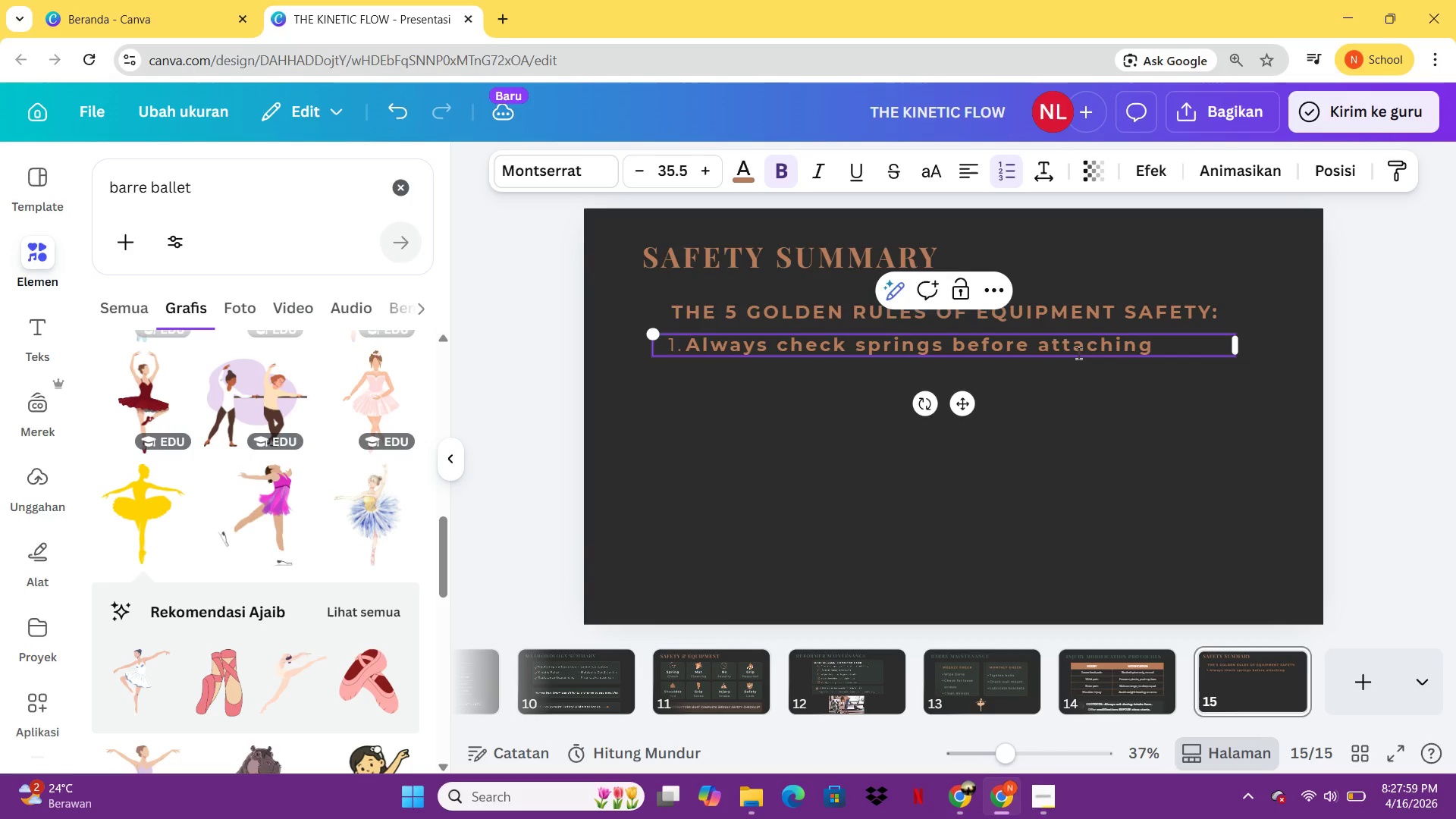 
key(Enter)
 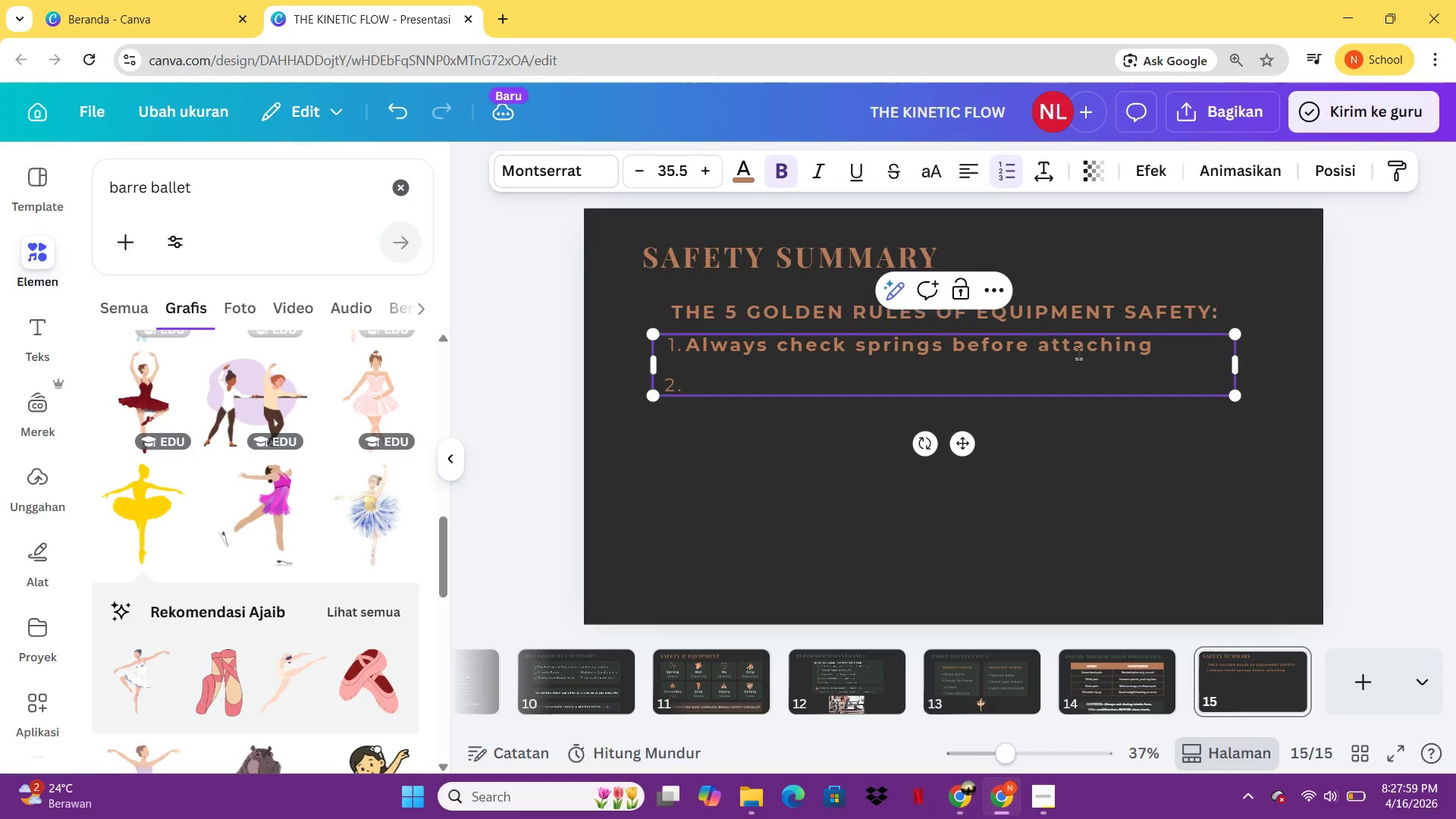 
type(Never leave reformer carriage unlocked)
 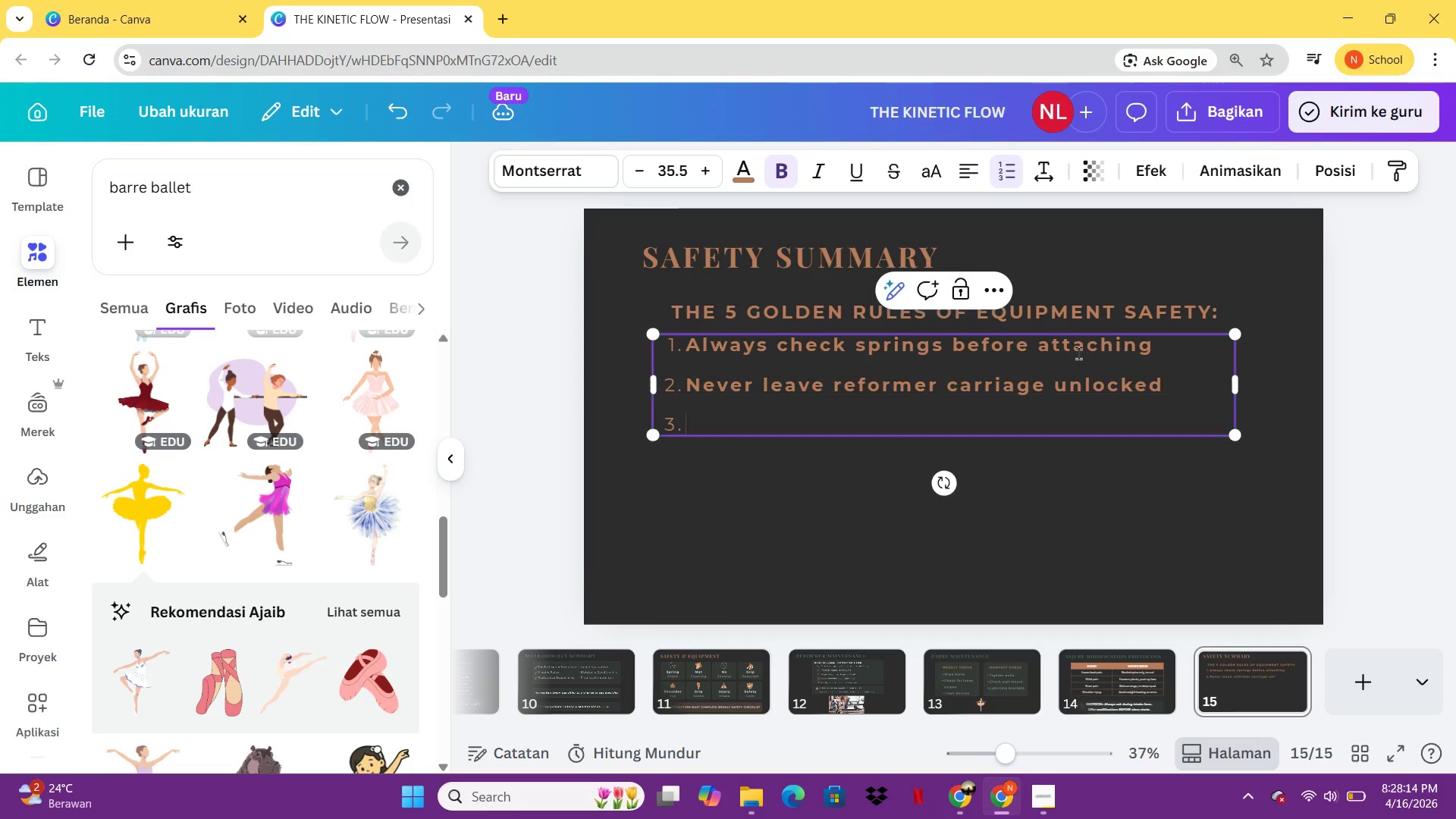 
key(Enter)
 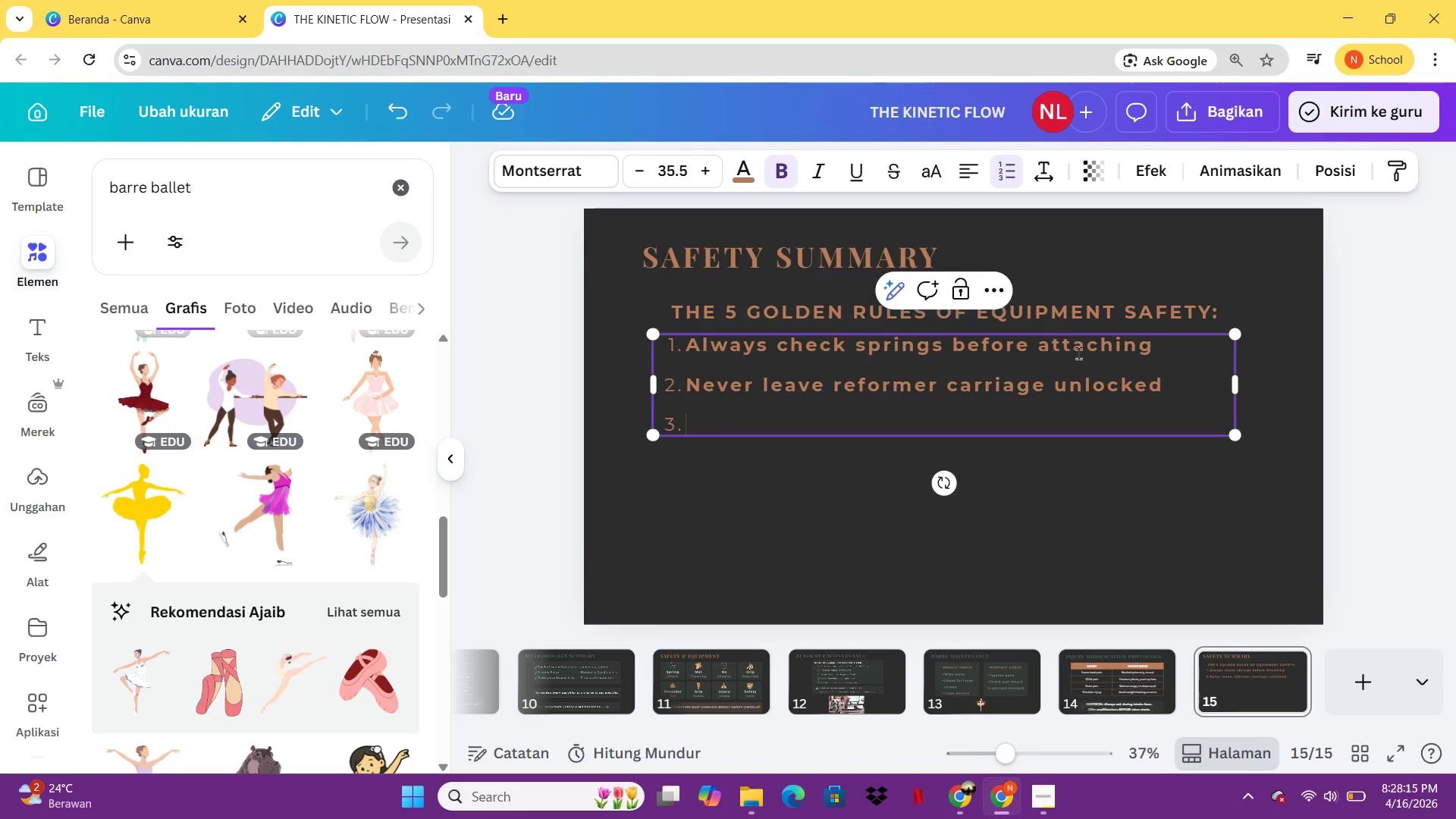 
type(Inspect ropes )
 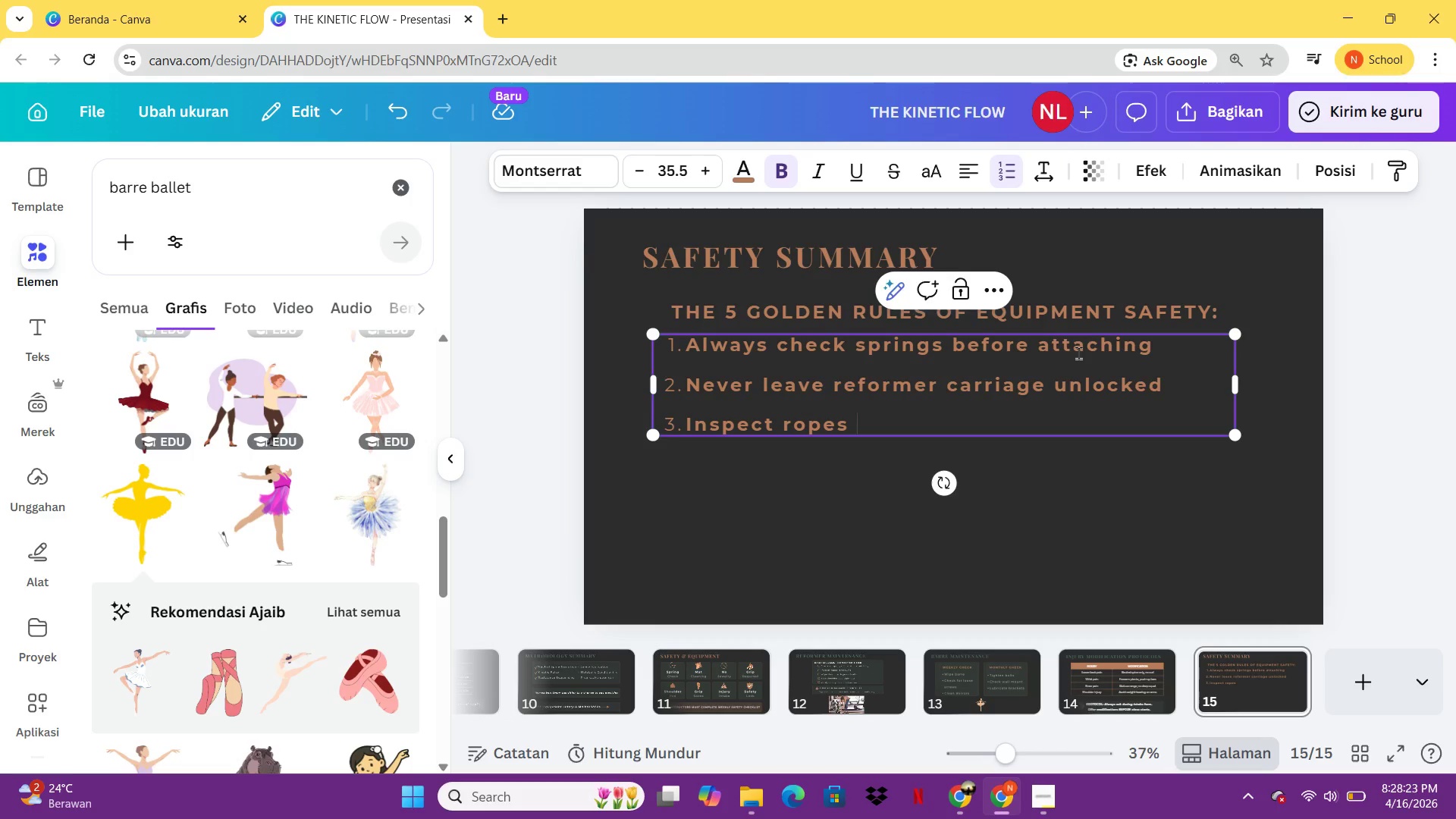 
type(weekly for fraying)
 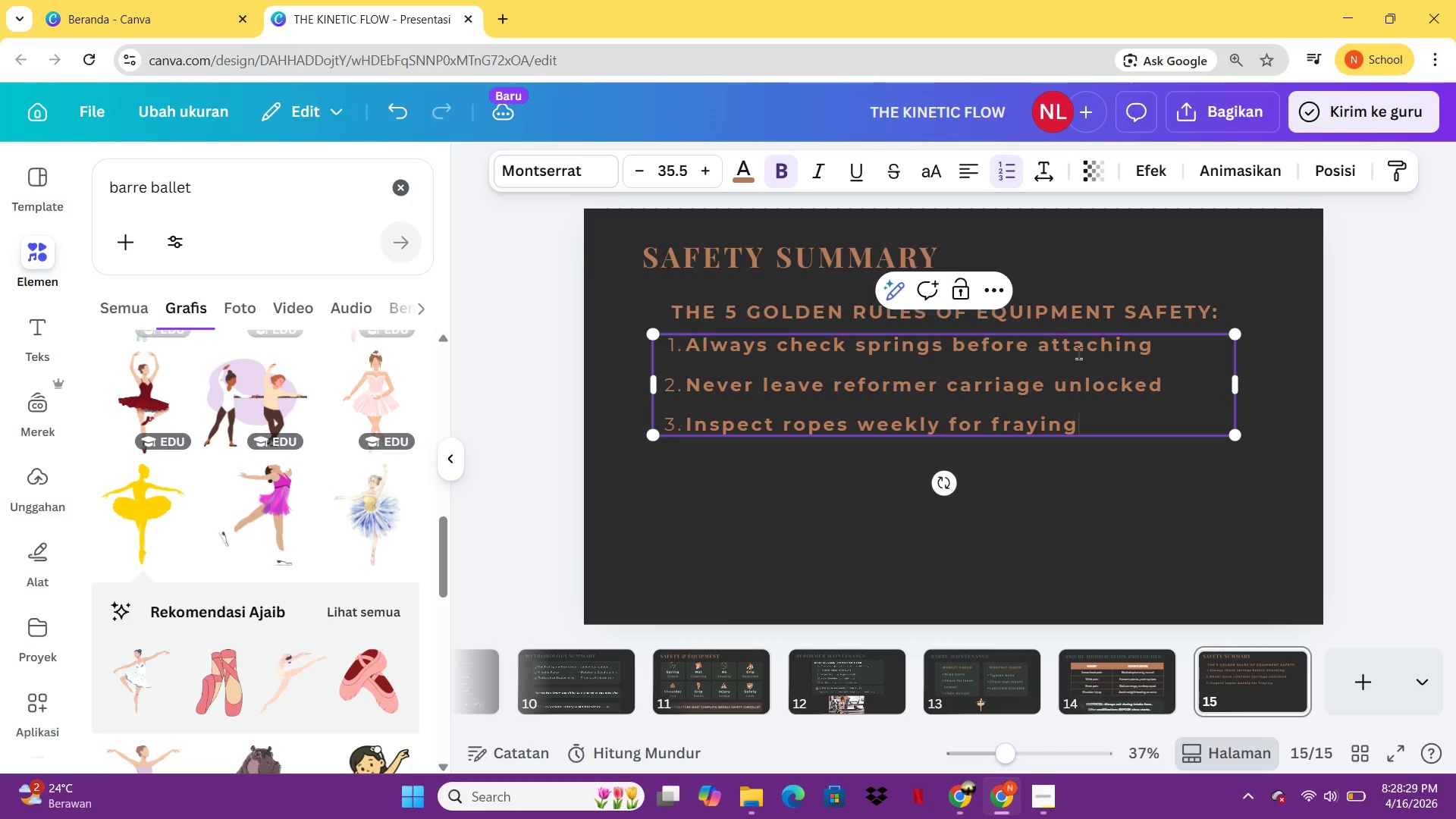 
key(Enter)
 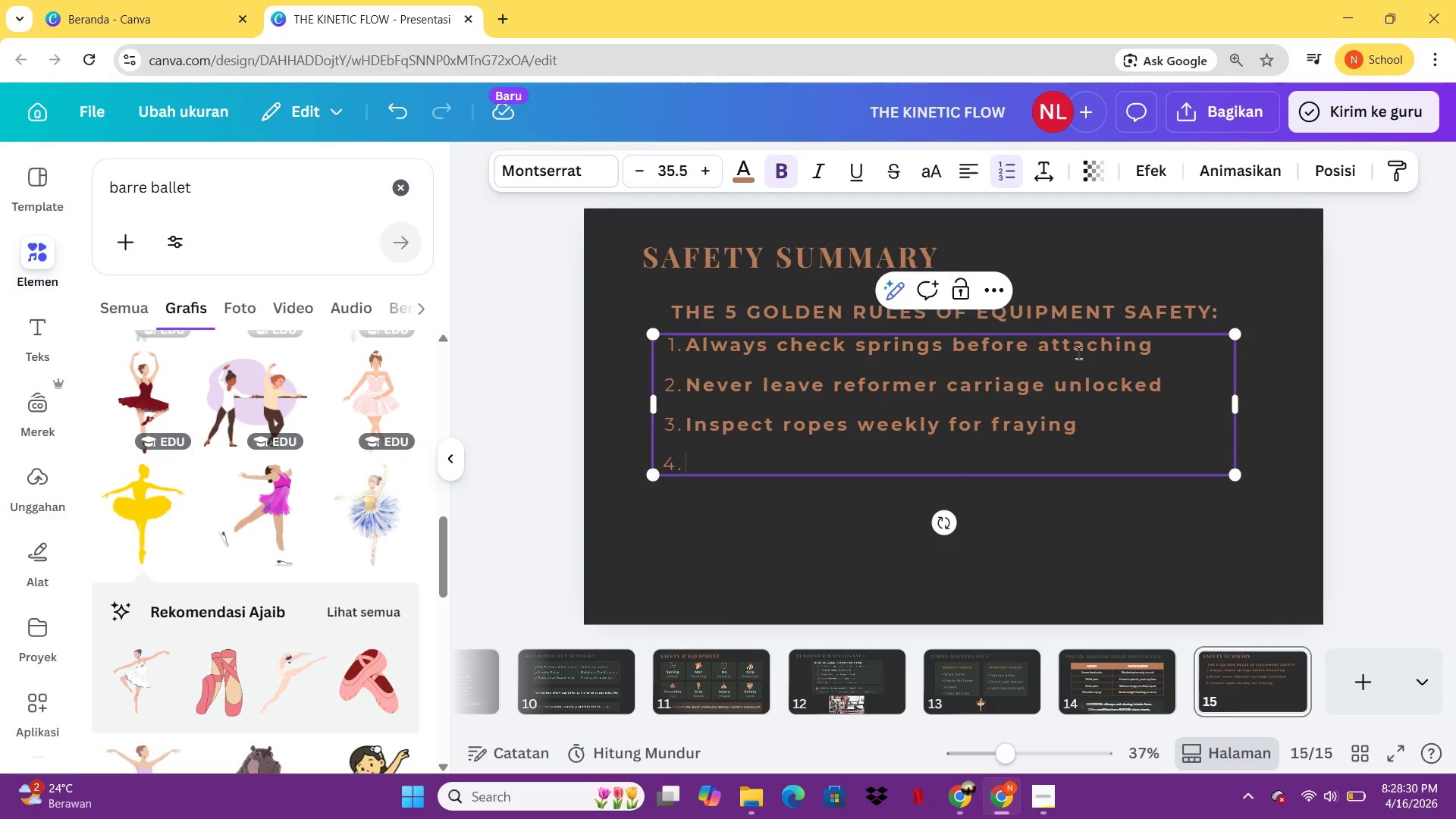 
type(Report damage immediately - DO NOT wait)
 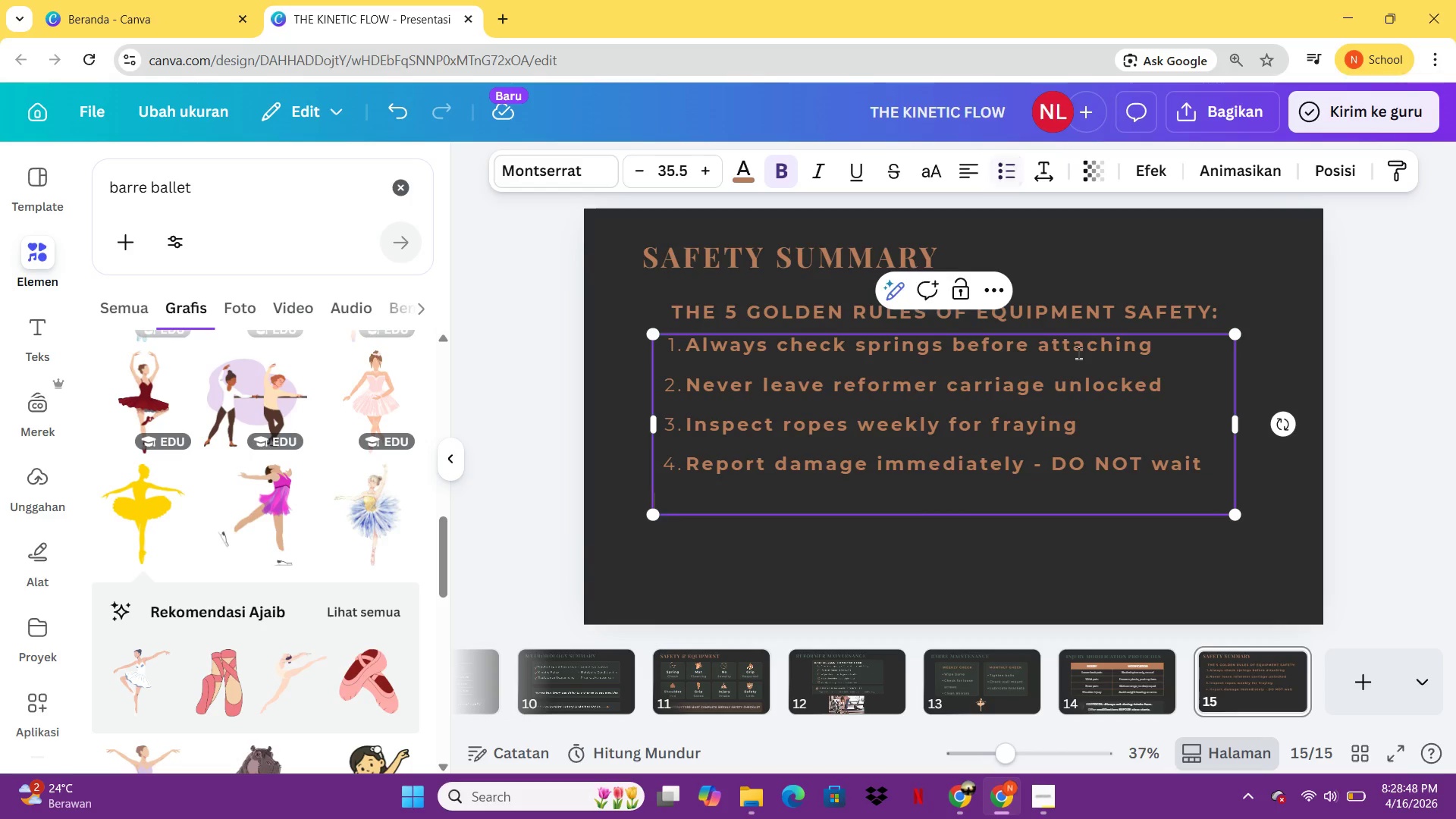 
 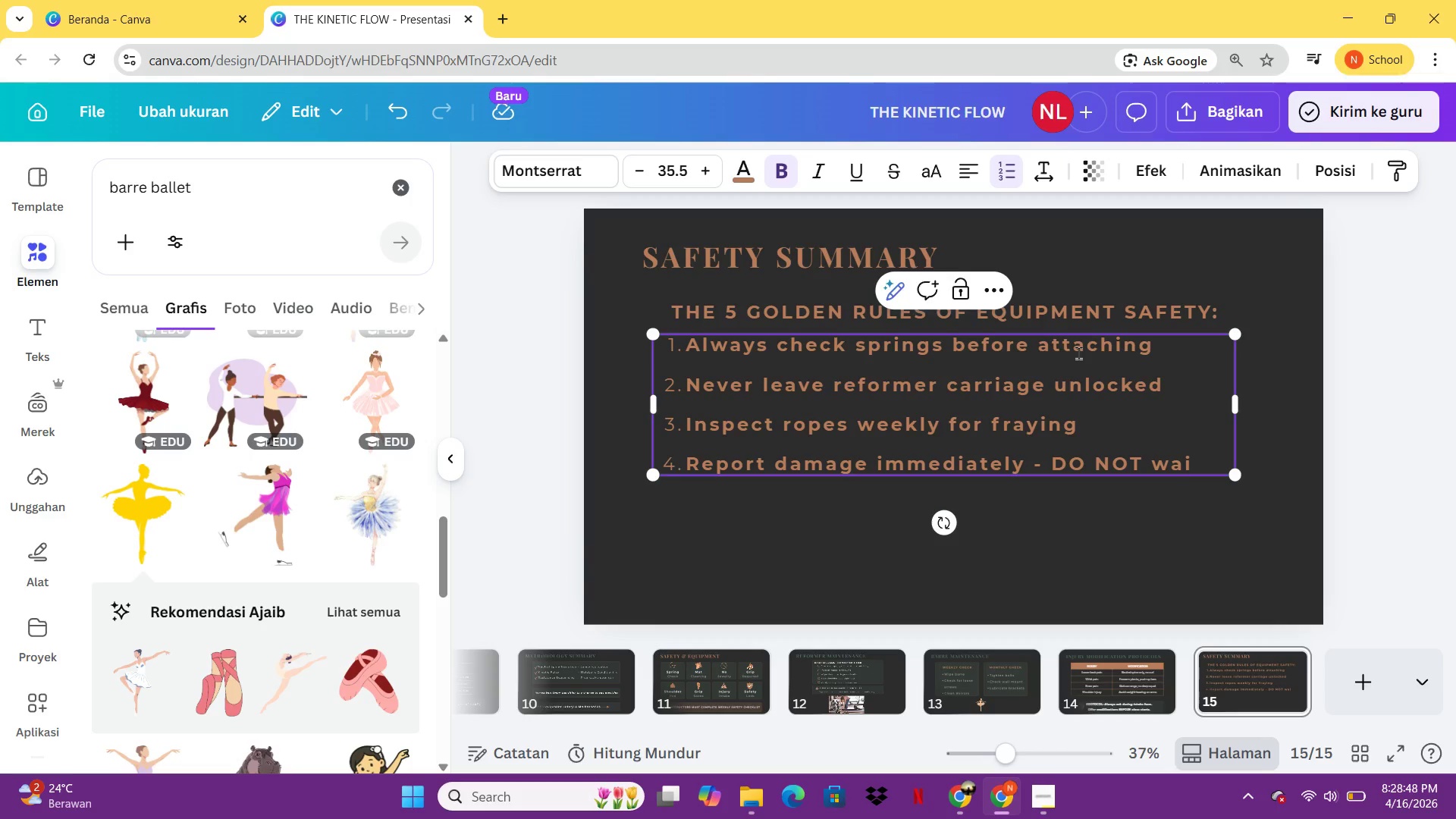 
key(Enter)
 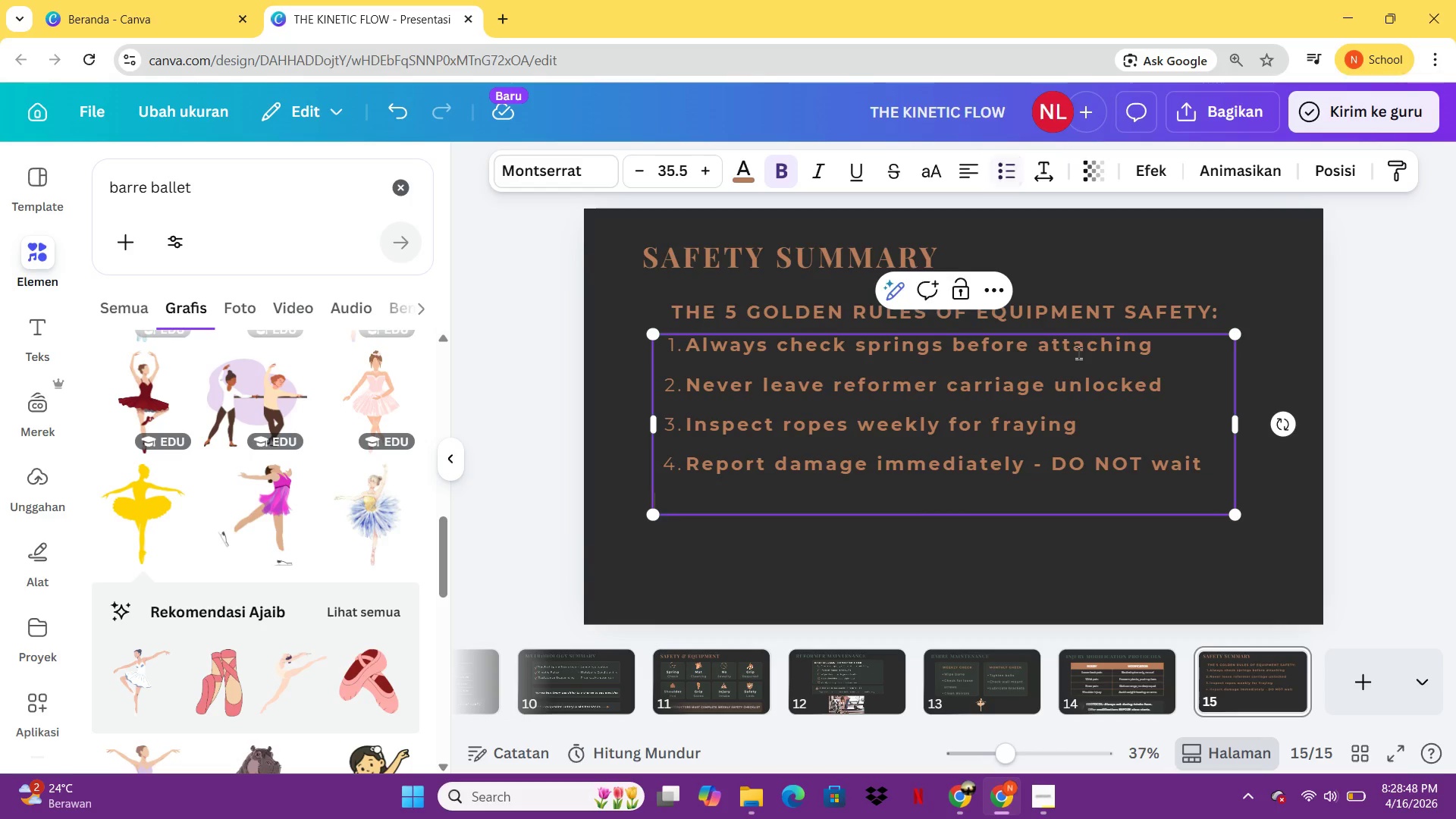 
key(Enter)
 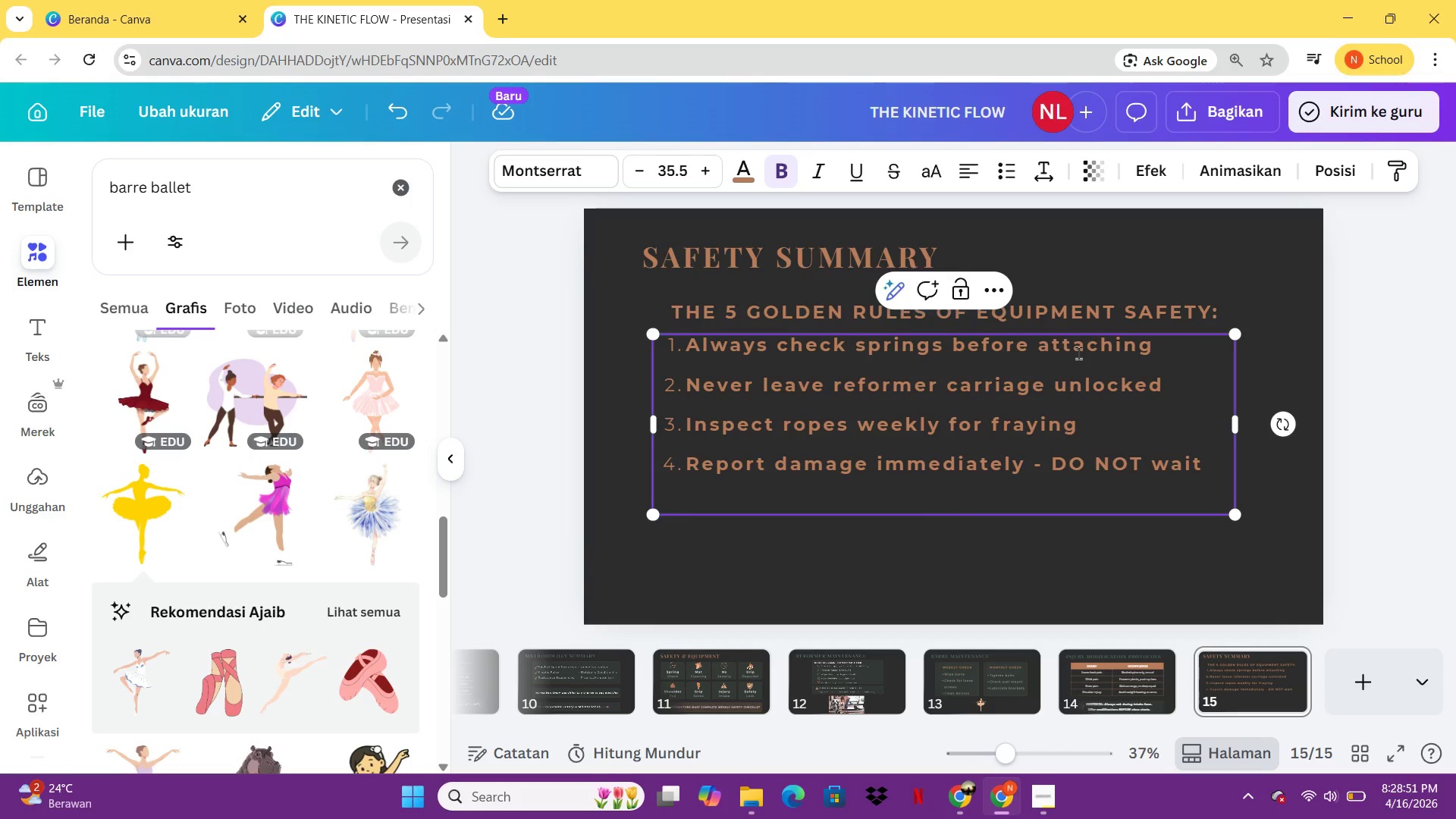 
key(Backspace)
 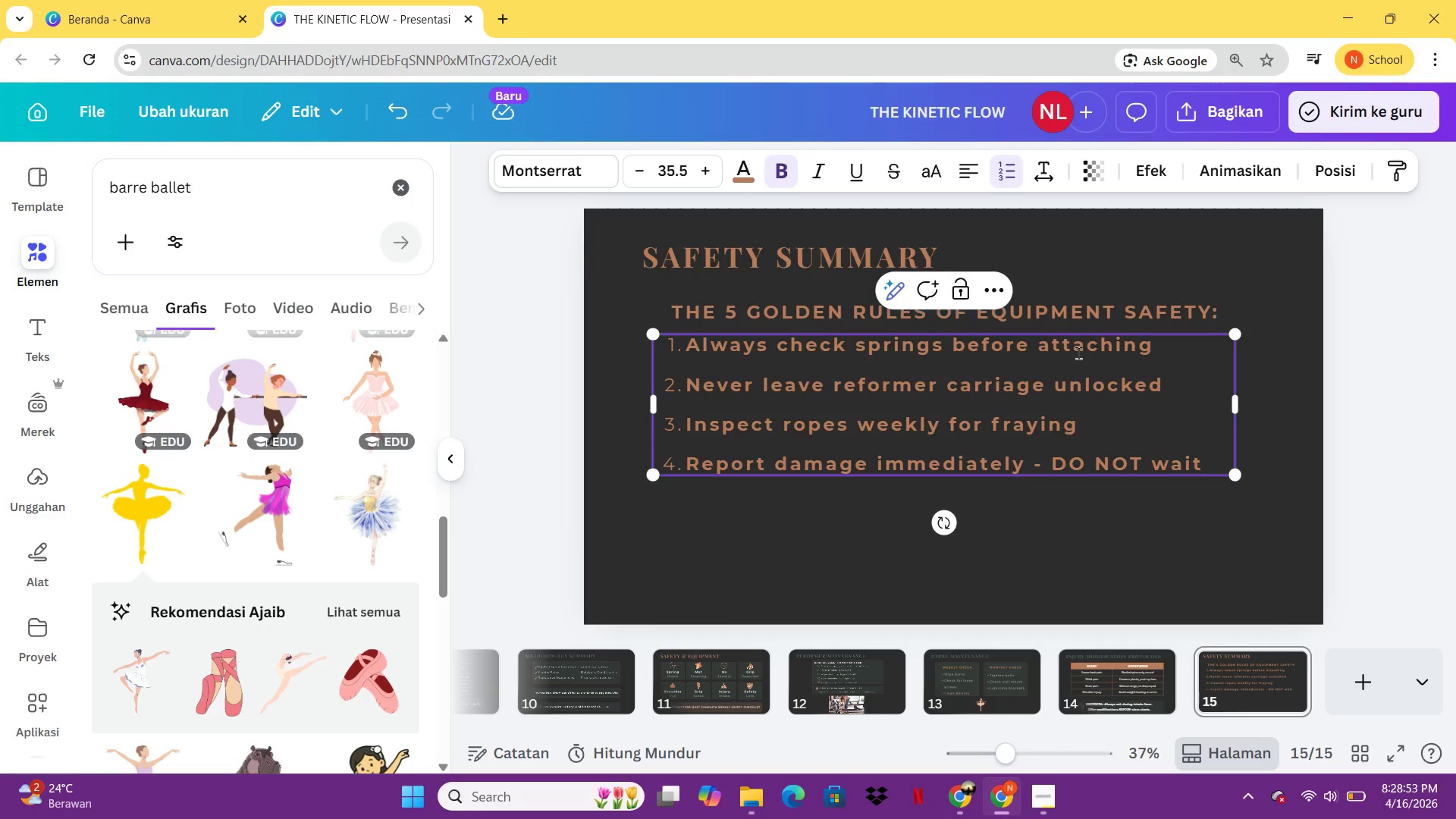 
key(Enter)
 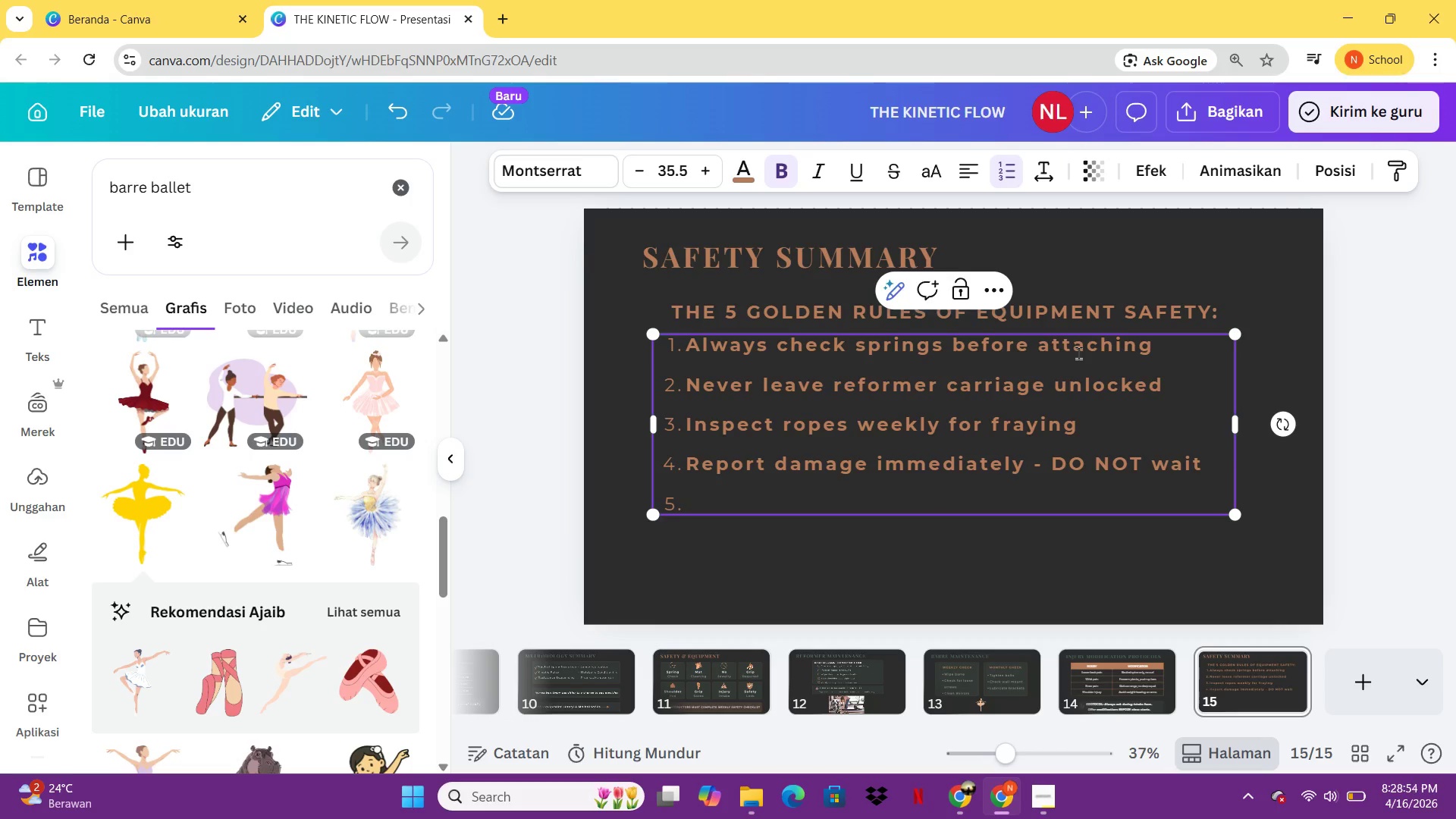 
type(When in doubt, leave it out (removefr)
key(Backspace)
key(Backspace)
type( from claas)
 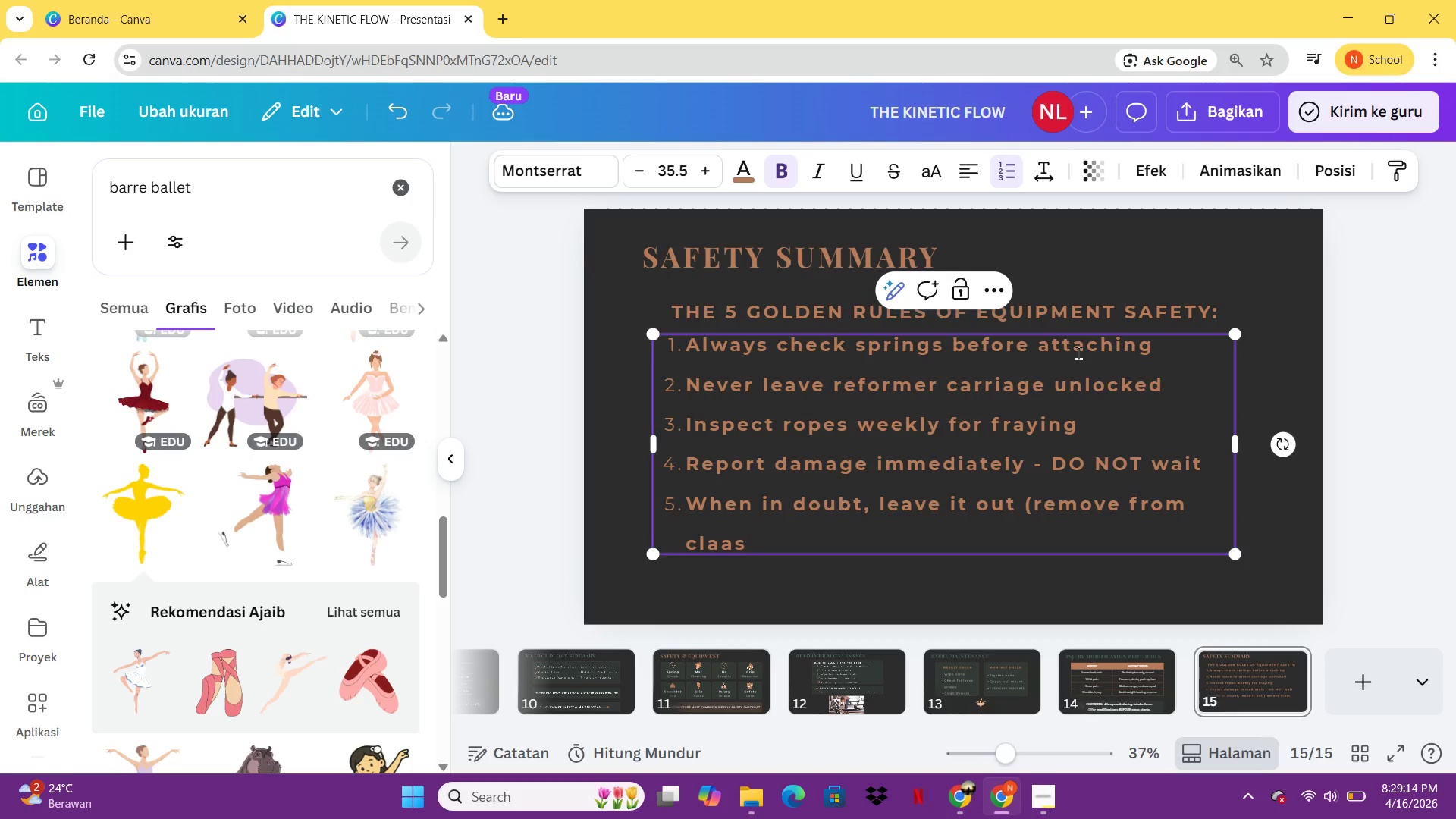 
wait(9.48)
 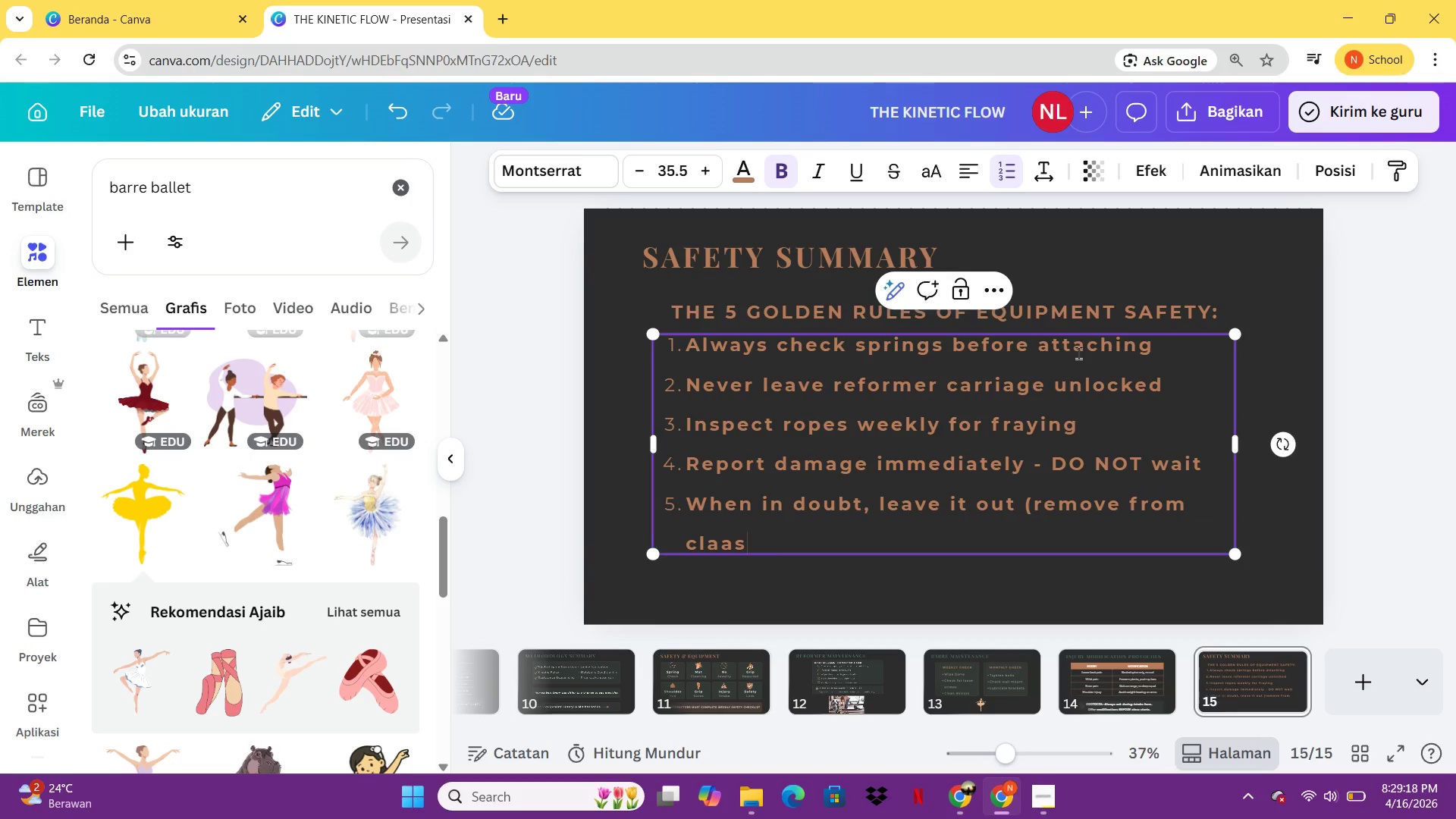 
key(Backspace)
key(Backspace)
type(ss)
 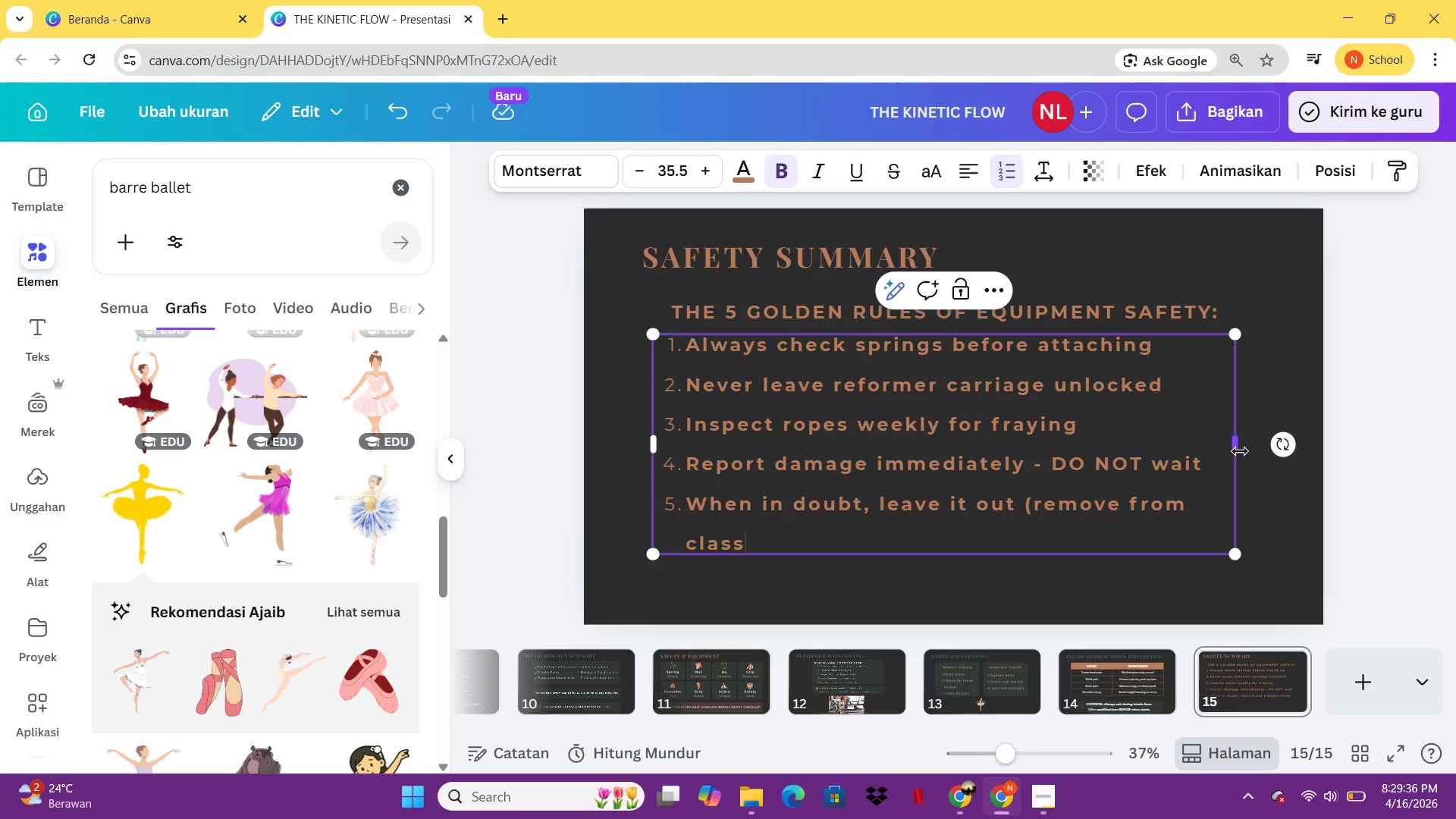 
wait(17.01)
 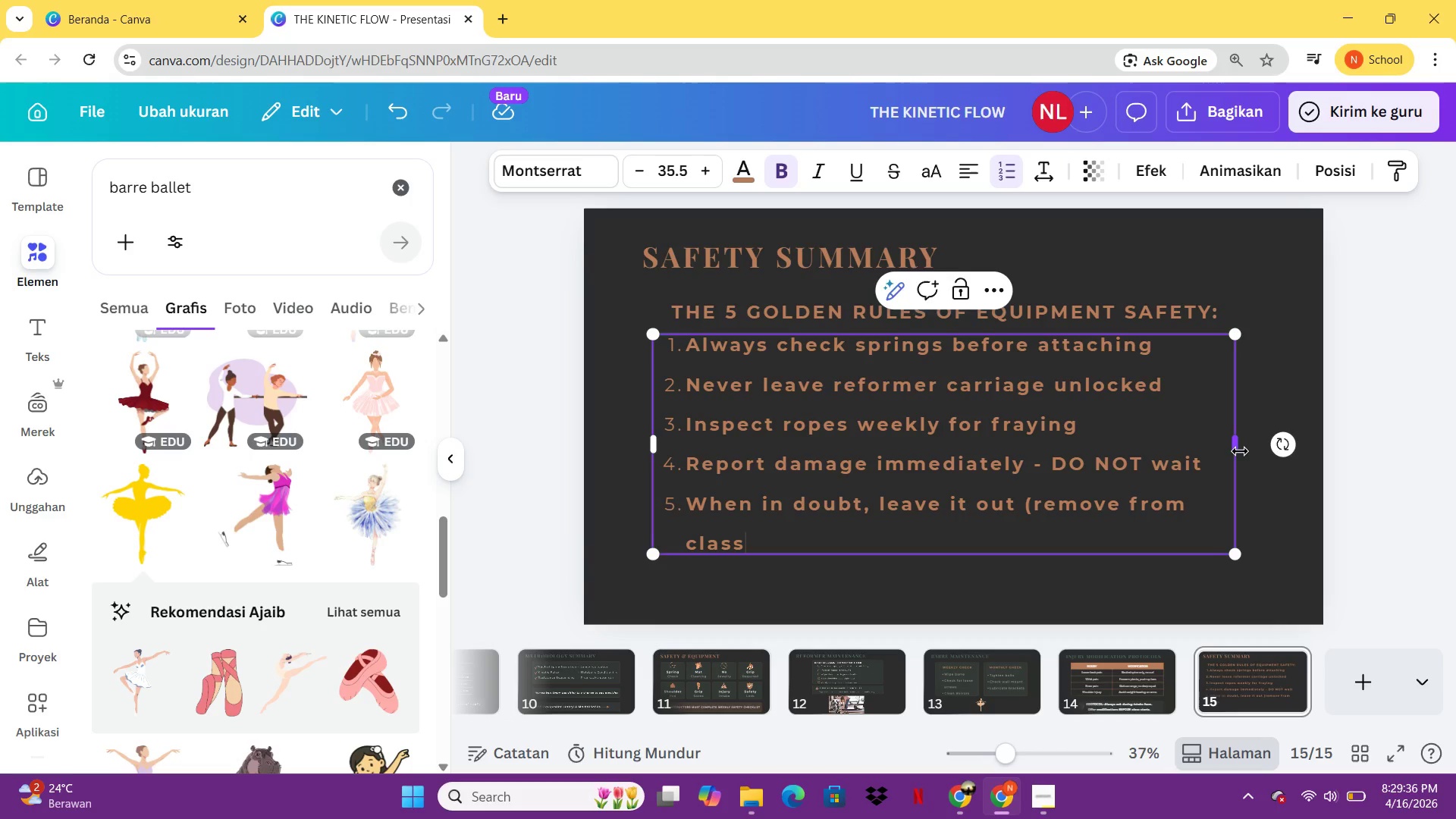 
left_click_drag(start_coordinate=[1240, 451], to_coordinate=[1275, 460])
 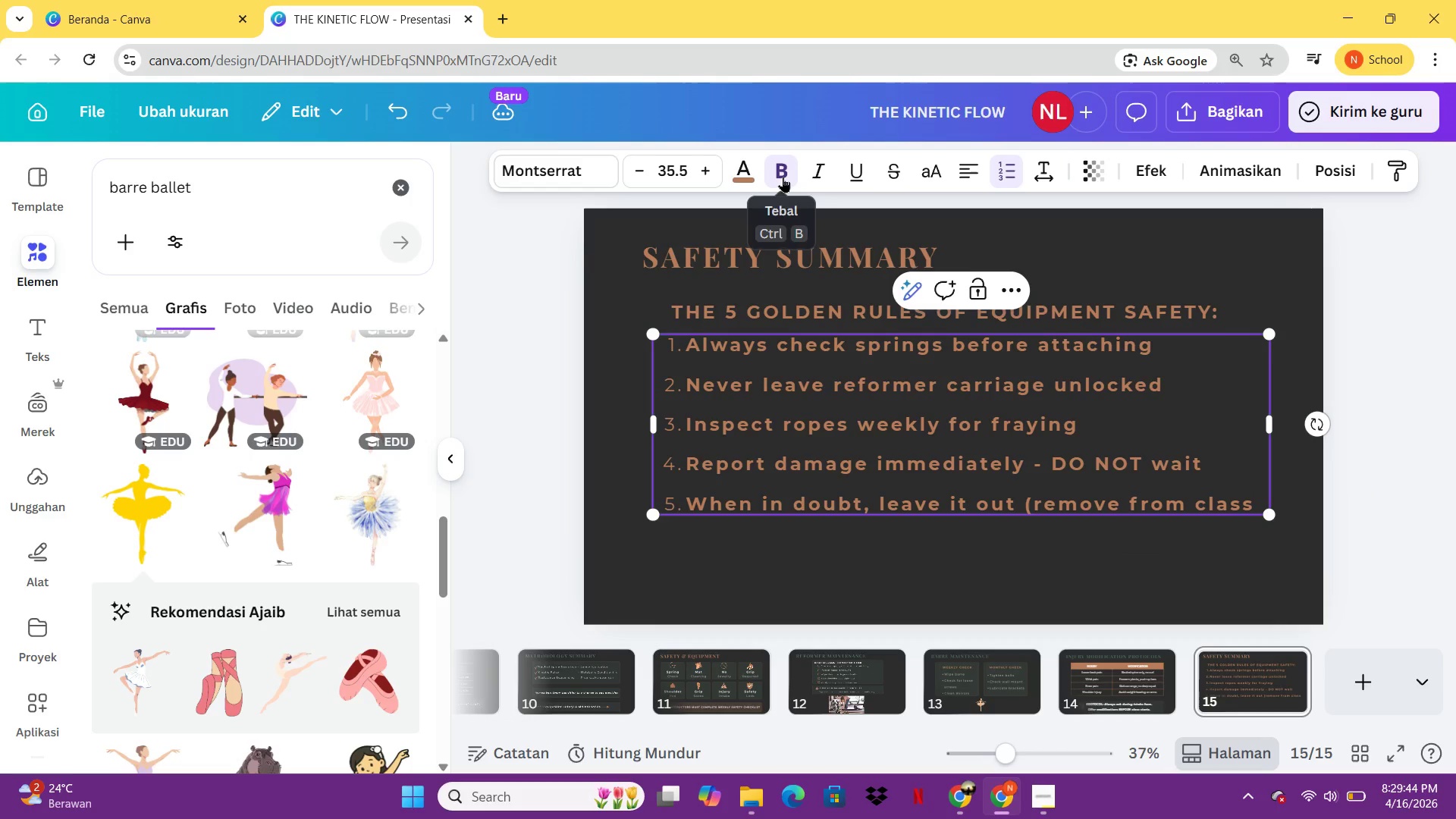 
left_click([783, 177])
 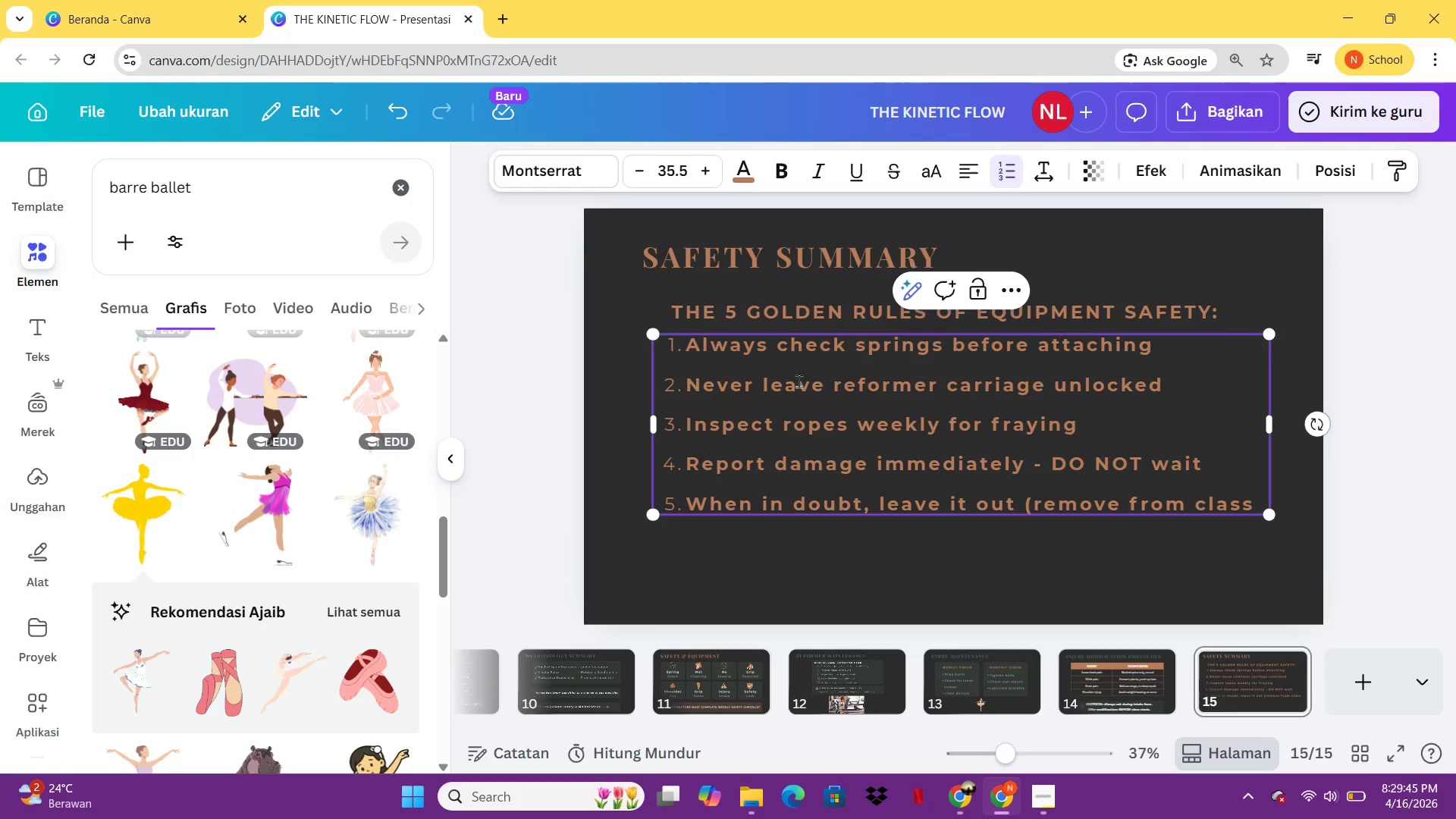 
left_click([799, 381])
 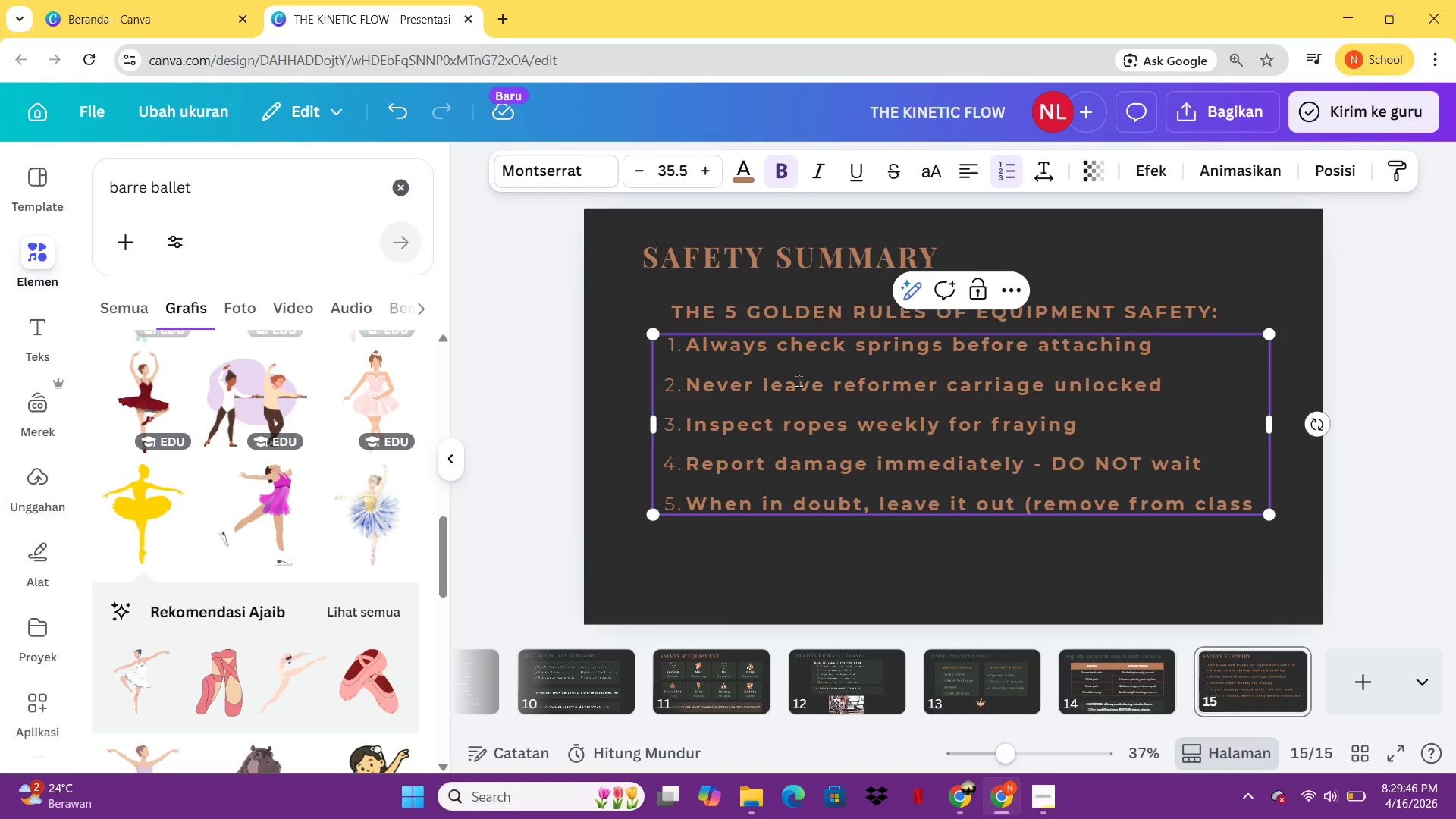 
key(Control+ControlLeft)
 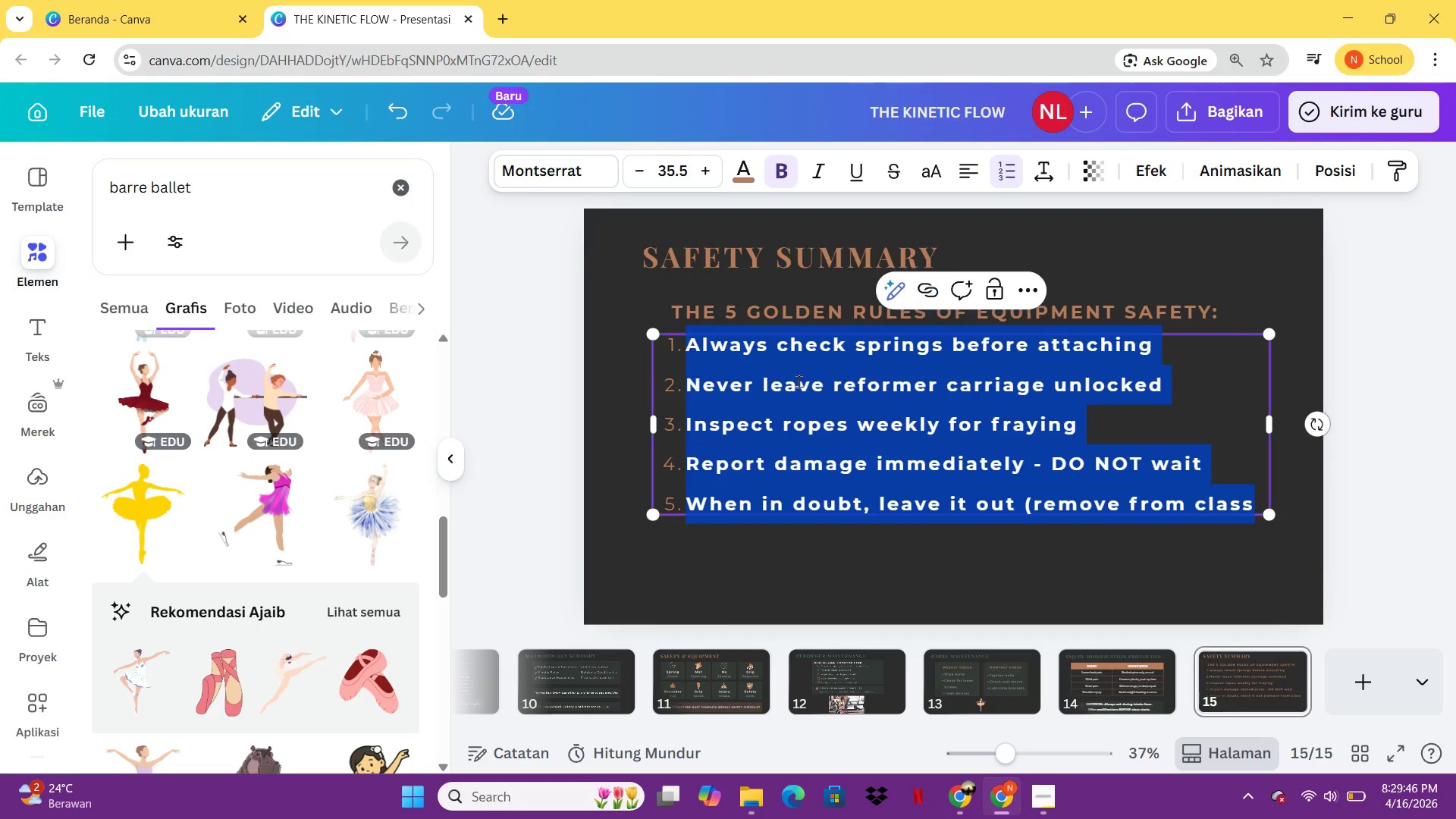 
key(Control+A)
 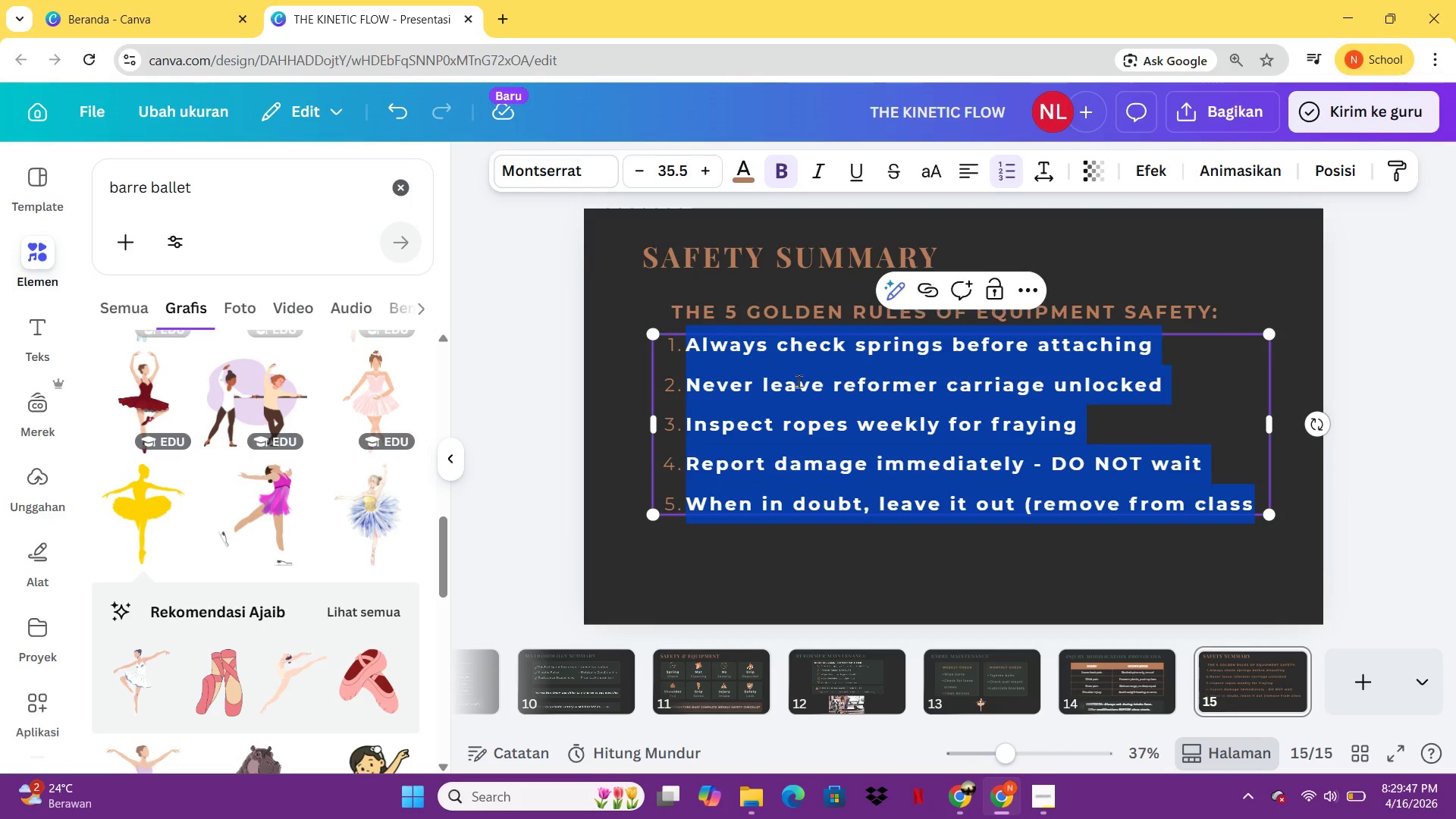 
key(Control+B)
 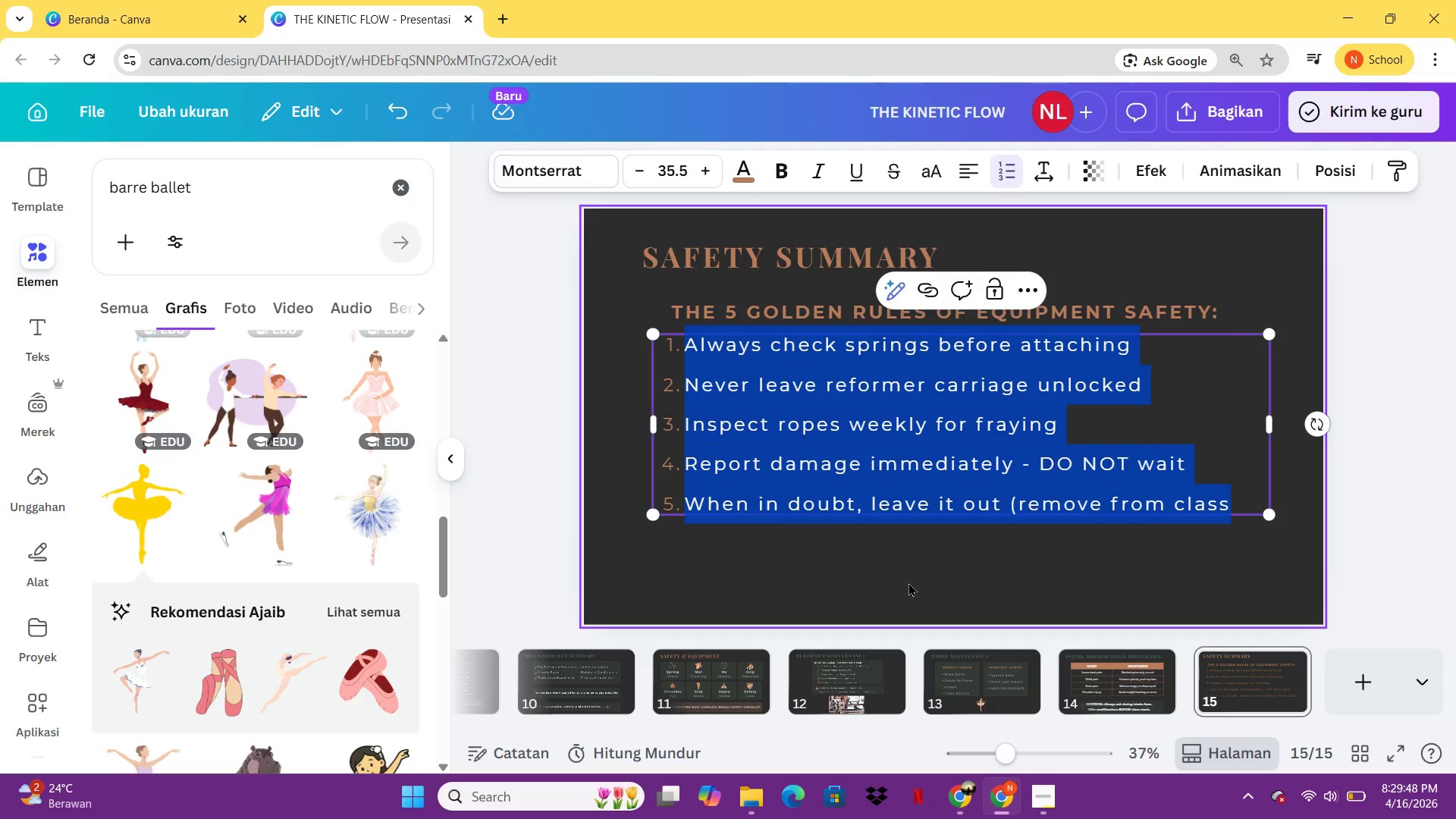 
left_click([911, 584])
 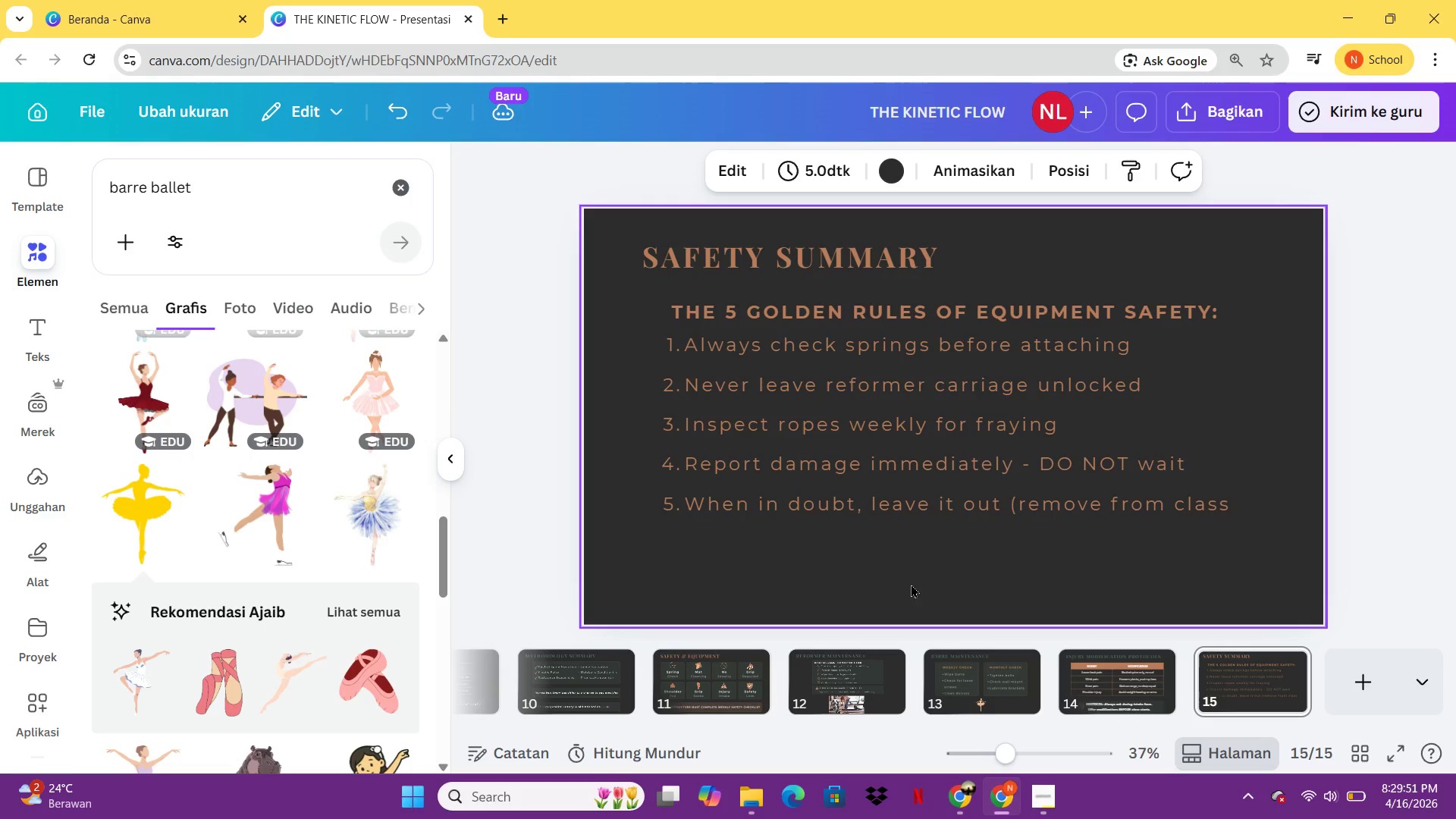 
left_click([911, 458])
 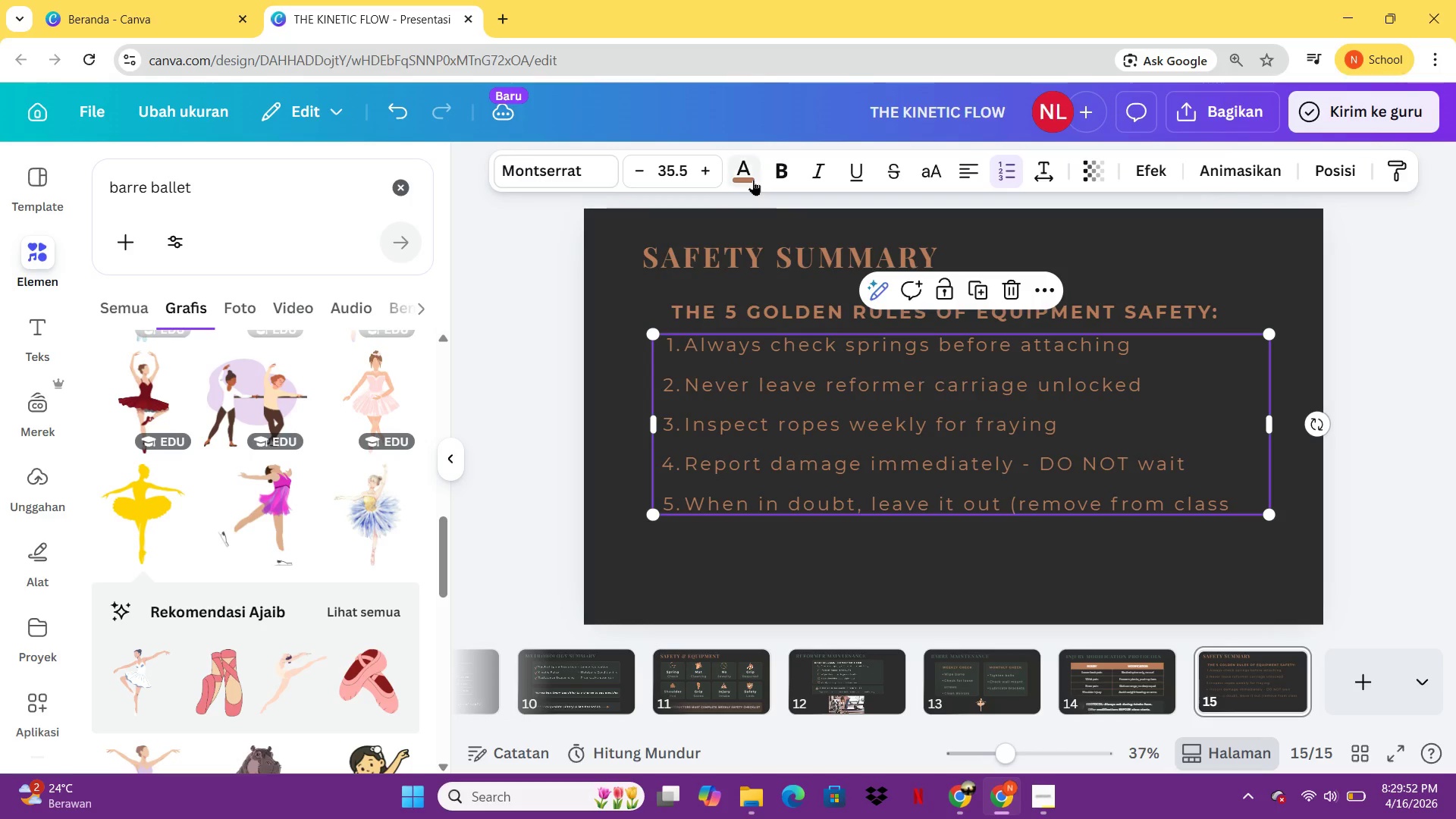 
left_click([753, 180])
 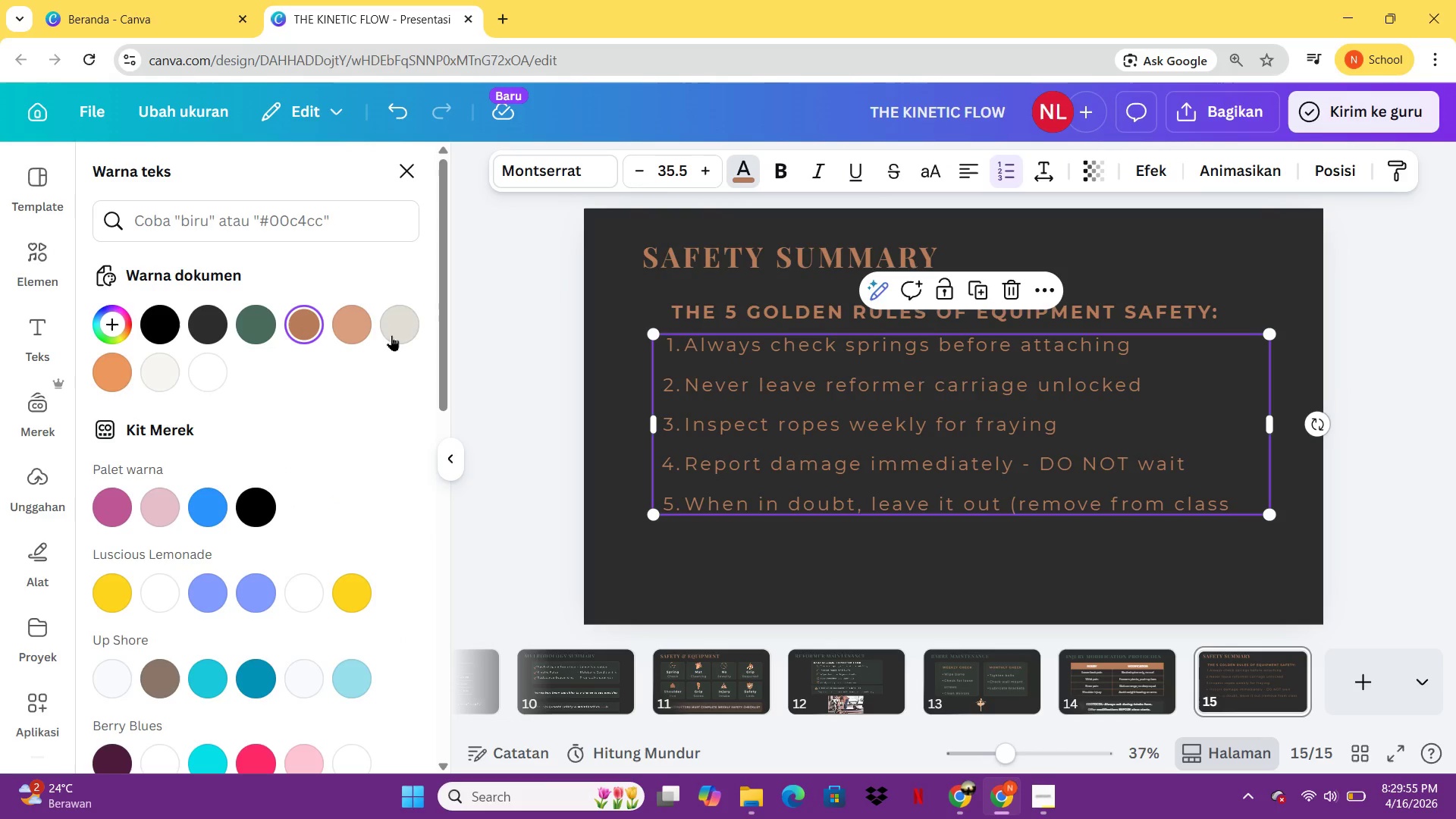 
left_click([392, 335])
 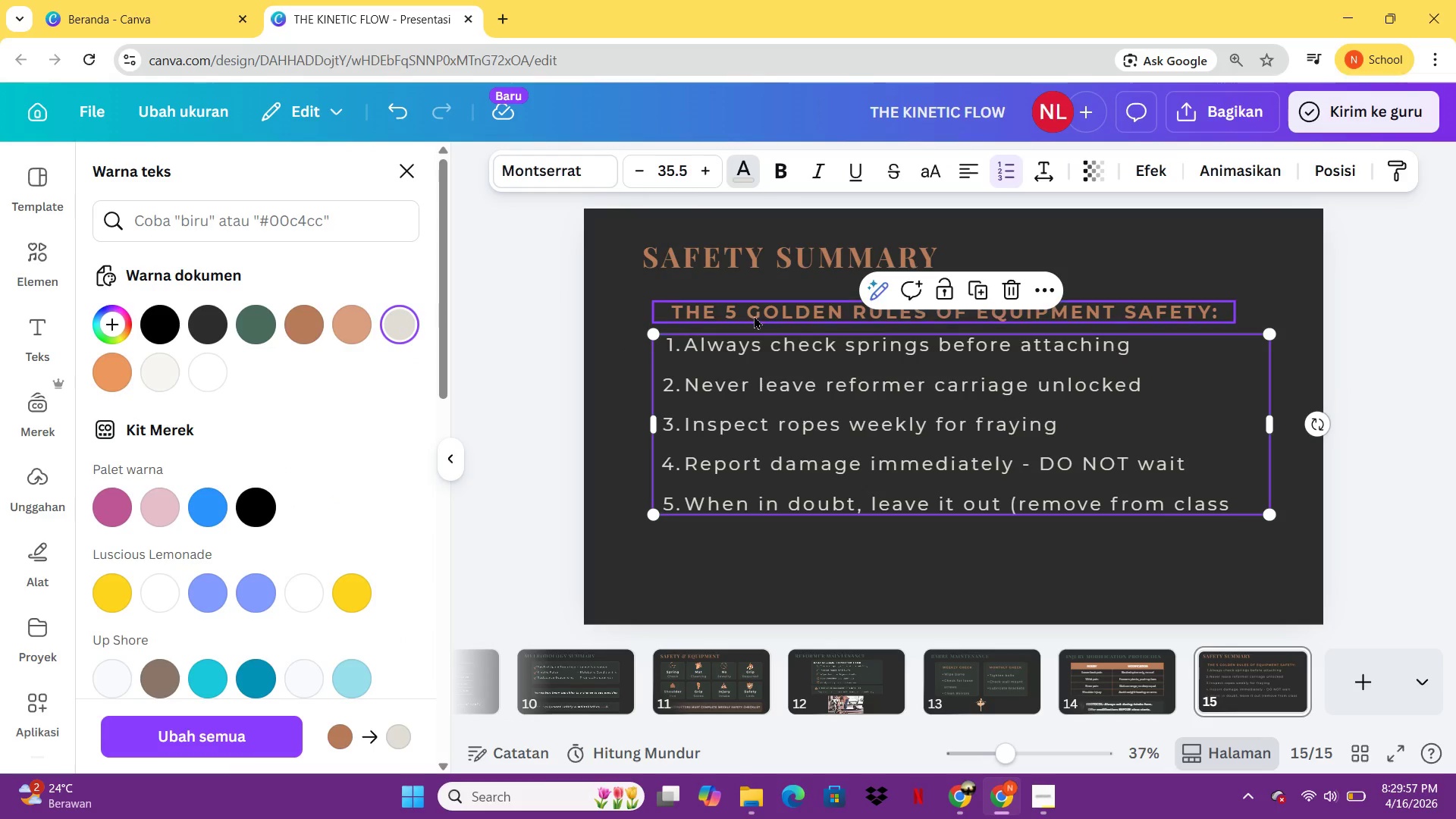 
left_click([754, 315])
 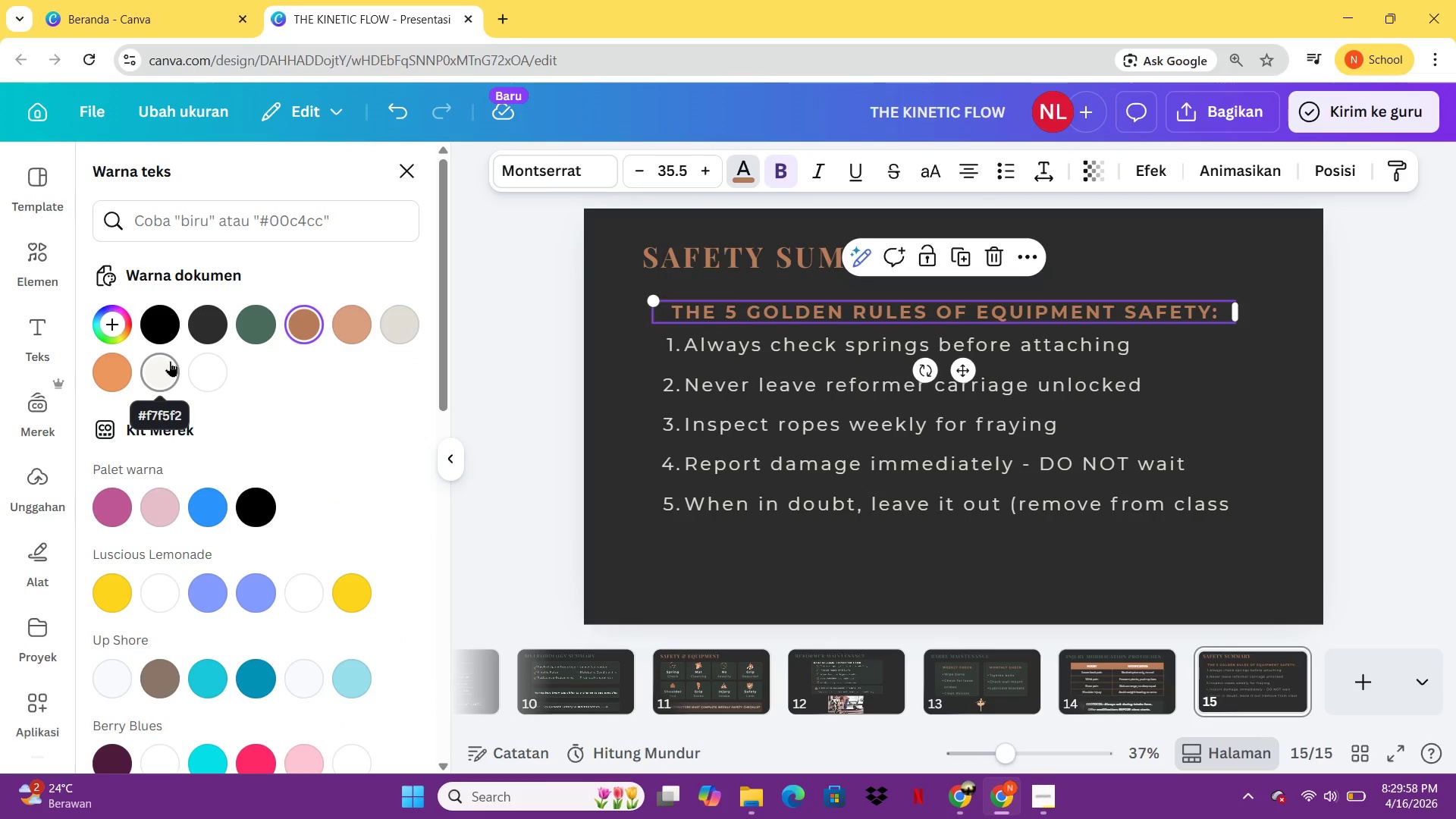 
left_click([170, 361])
 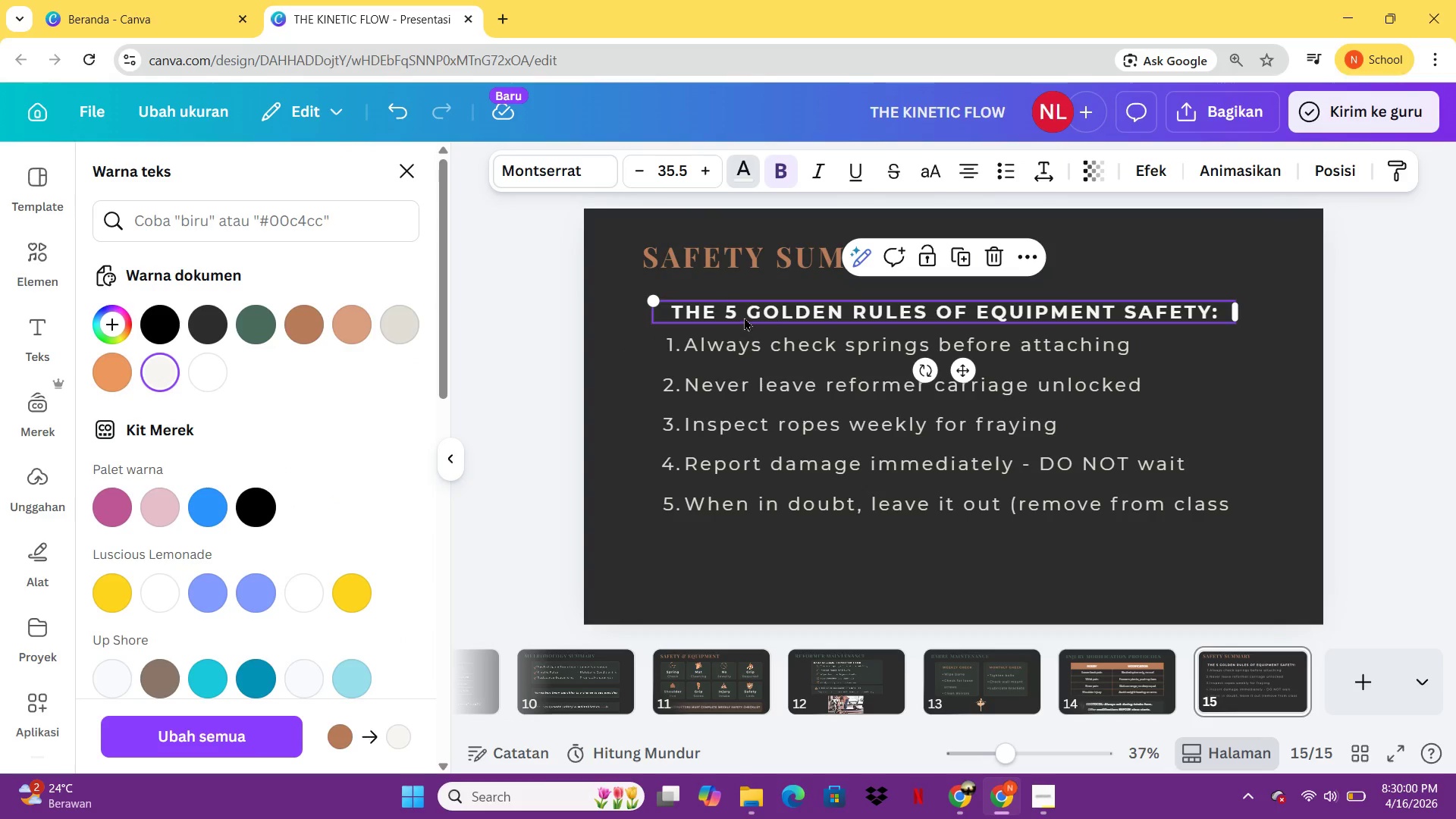 
left_click_drag(start_coordinate=[744, 317], to_coordinate=[725, 312])
 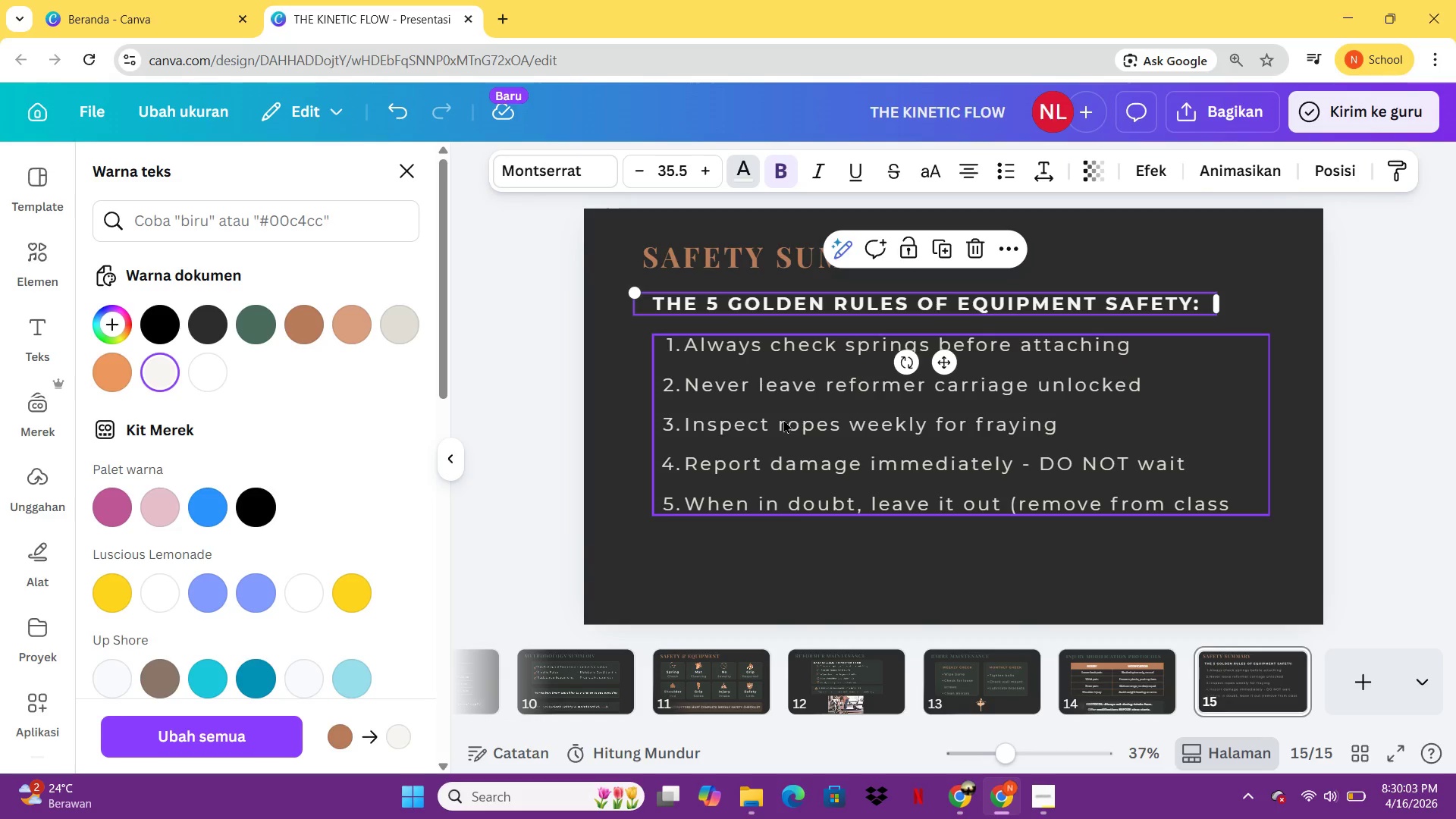 
left_click([783, 419])
 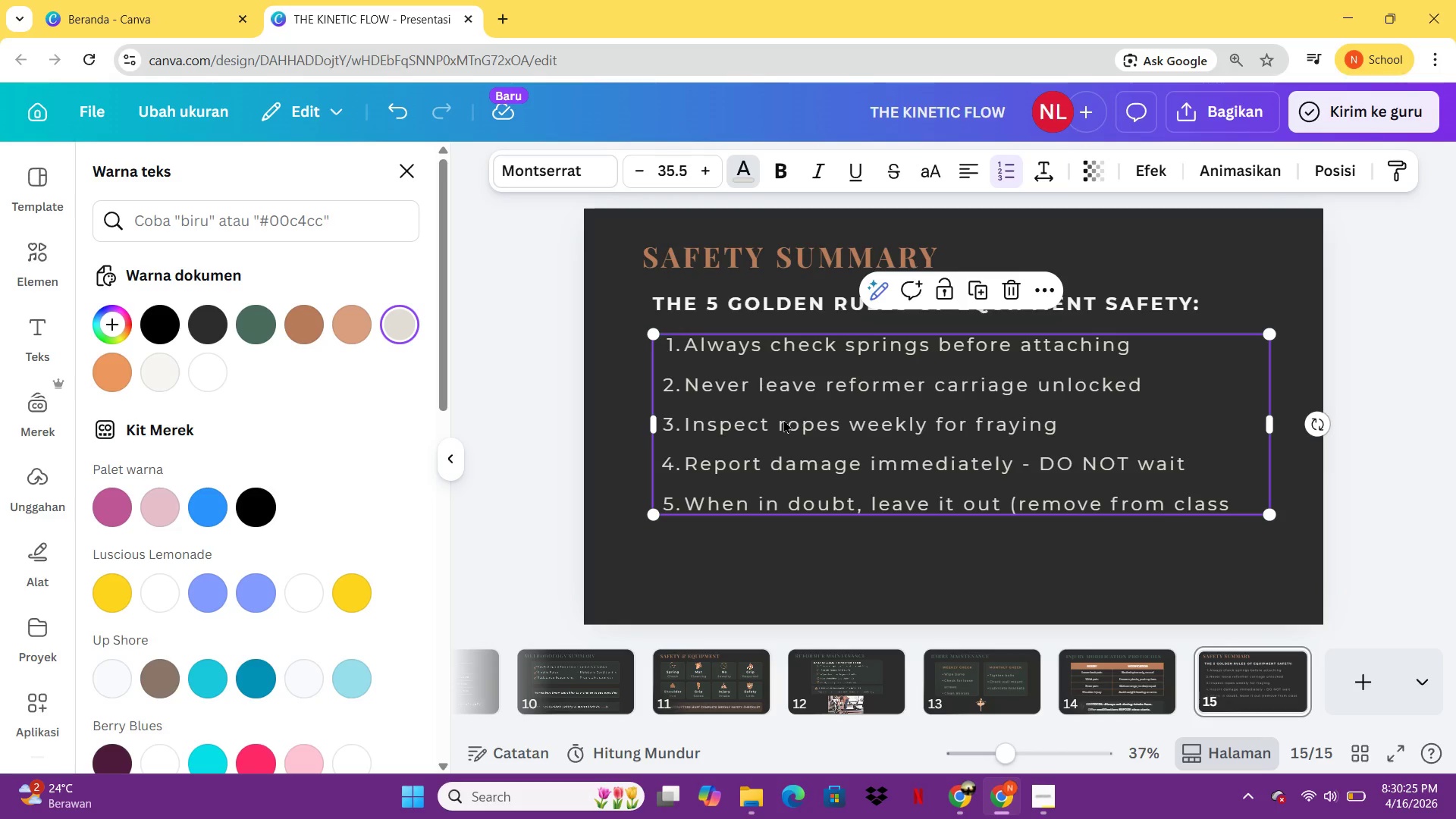 
wait(26.28)
 